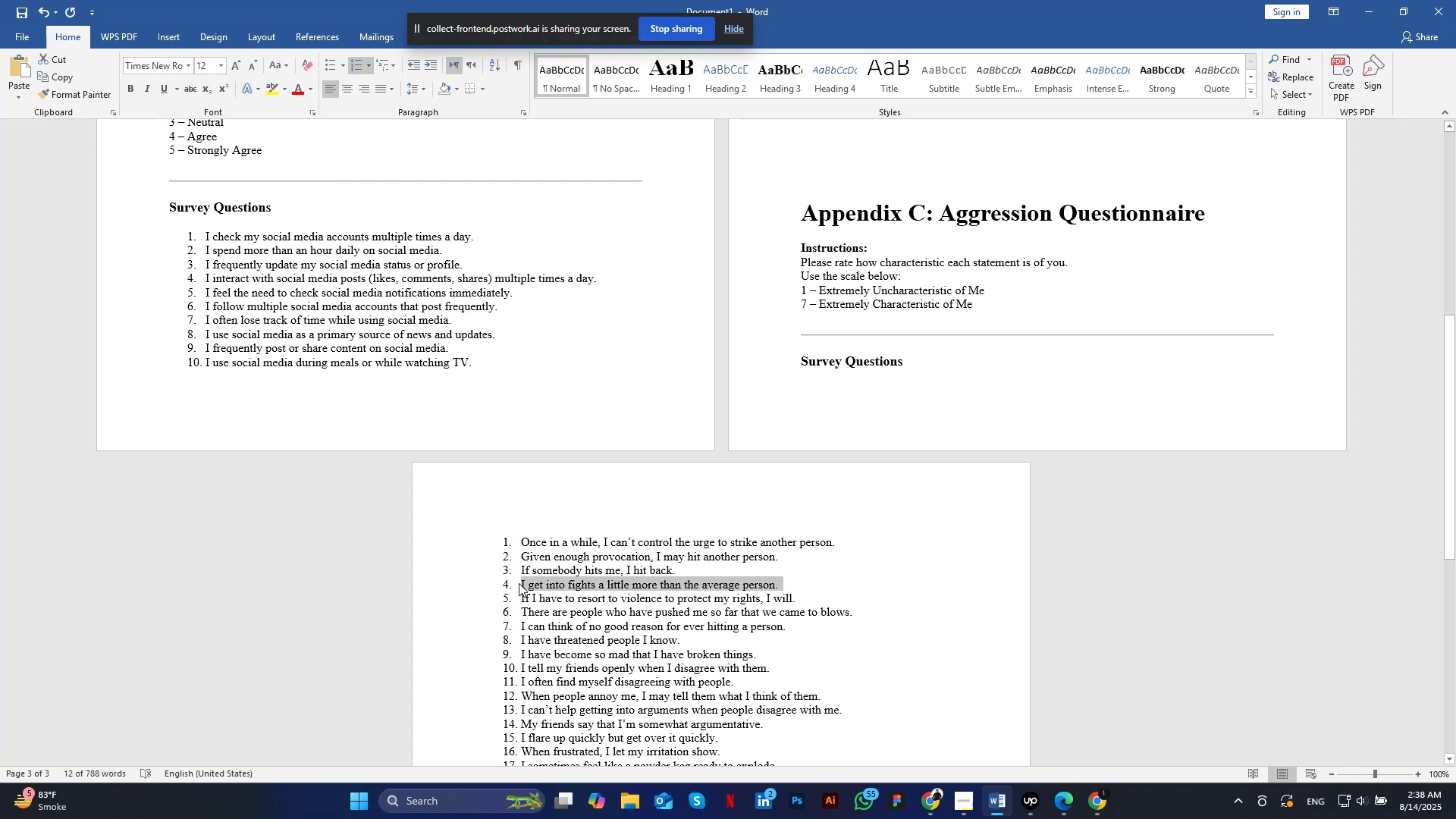 
key(Control+C)
 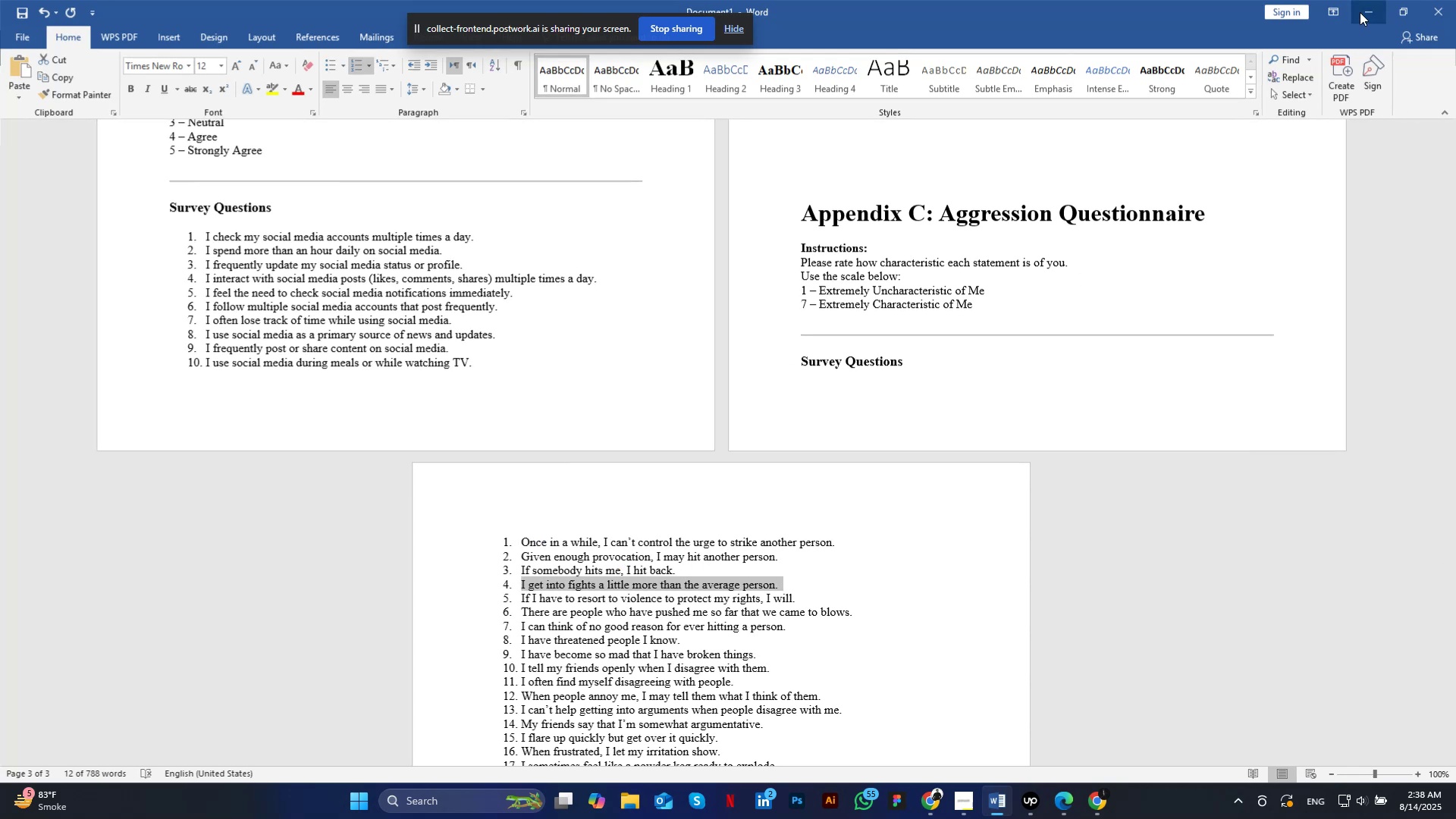 
left_click([1360, 12])
 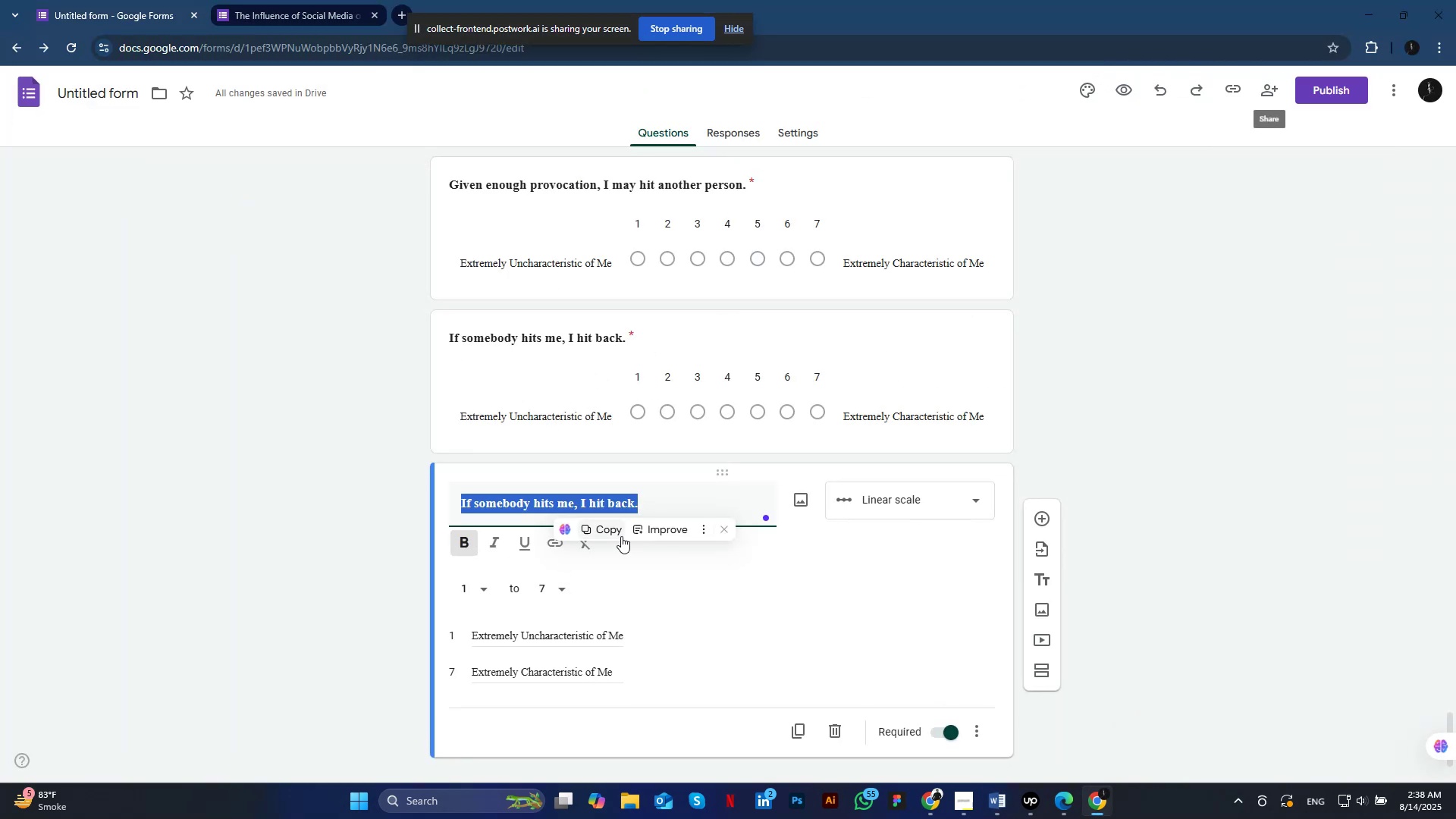 
key(Control+V)
 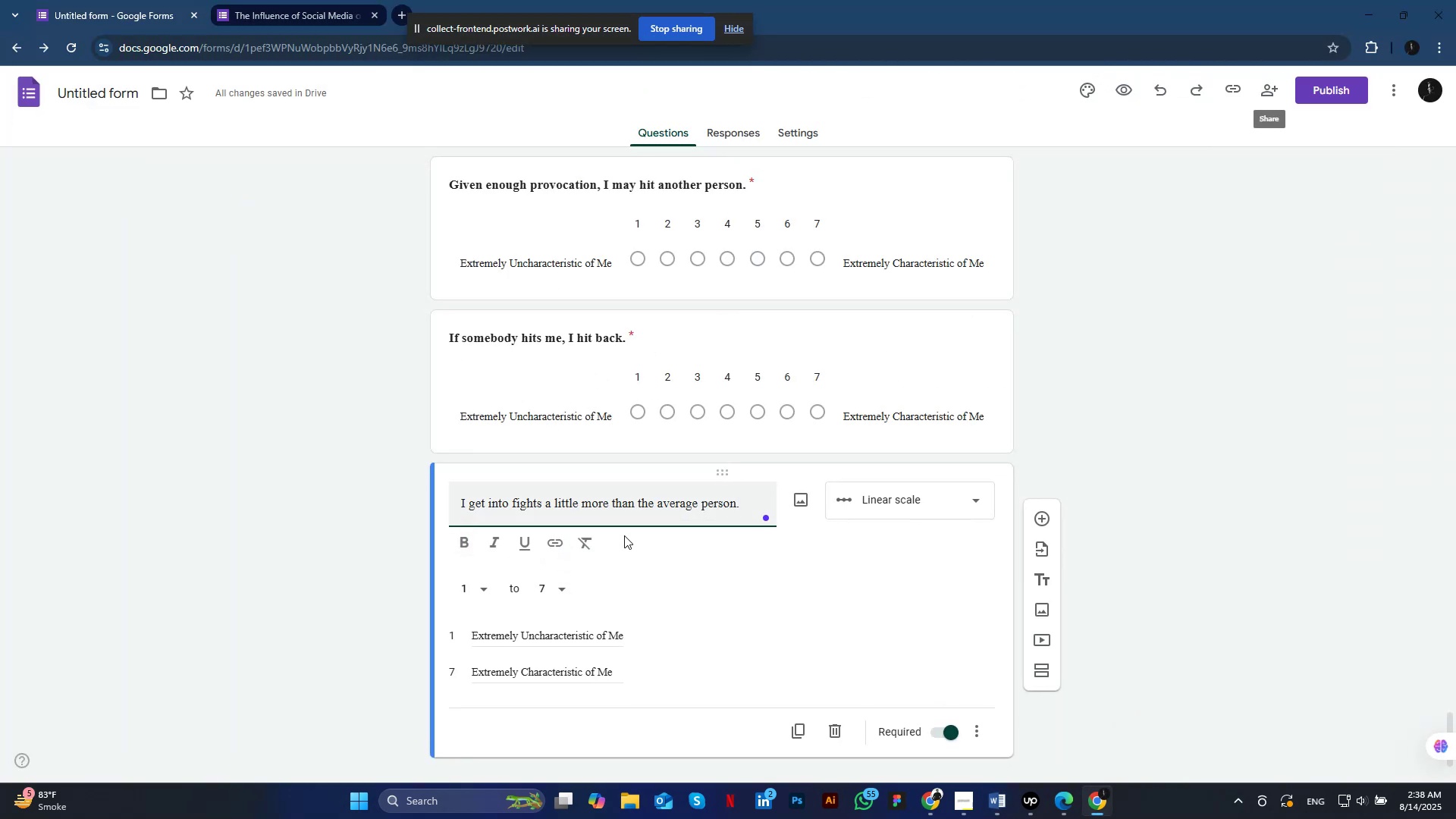 
key(Control+A)
 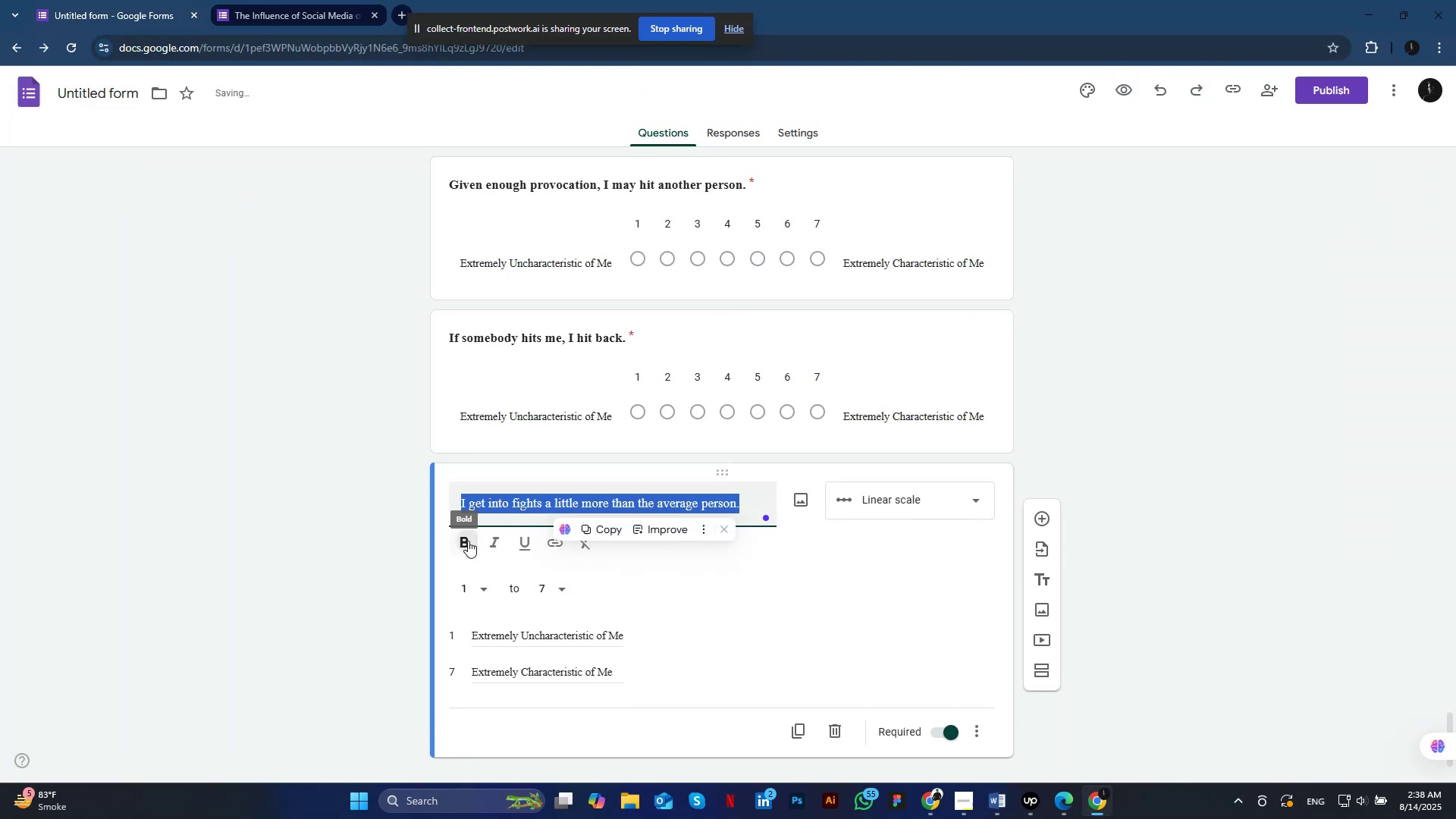 
left_click([468, 541])
 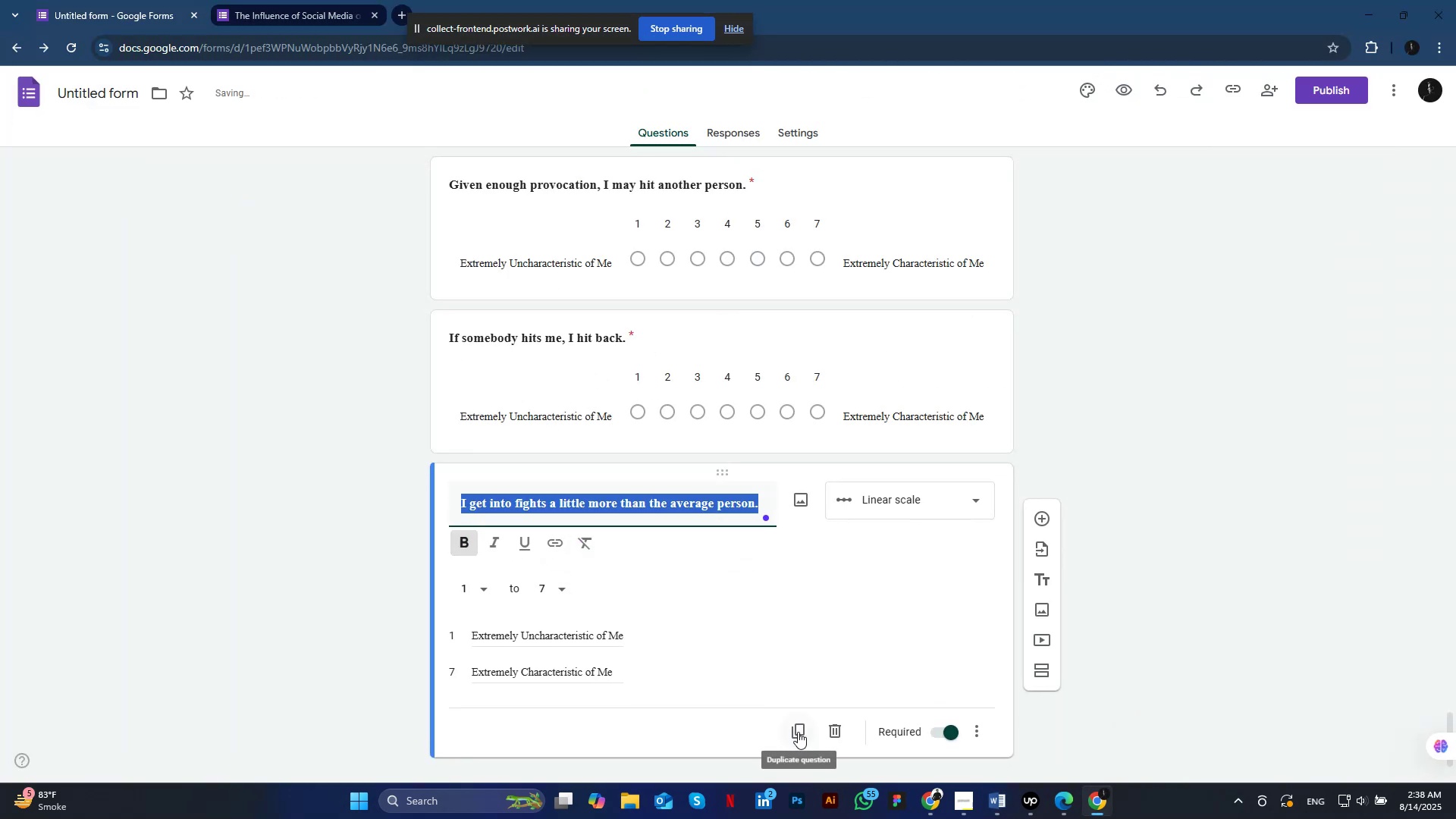 
left_click([798, 732])
 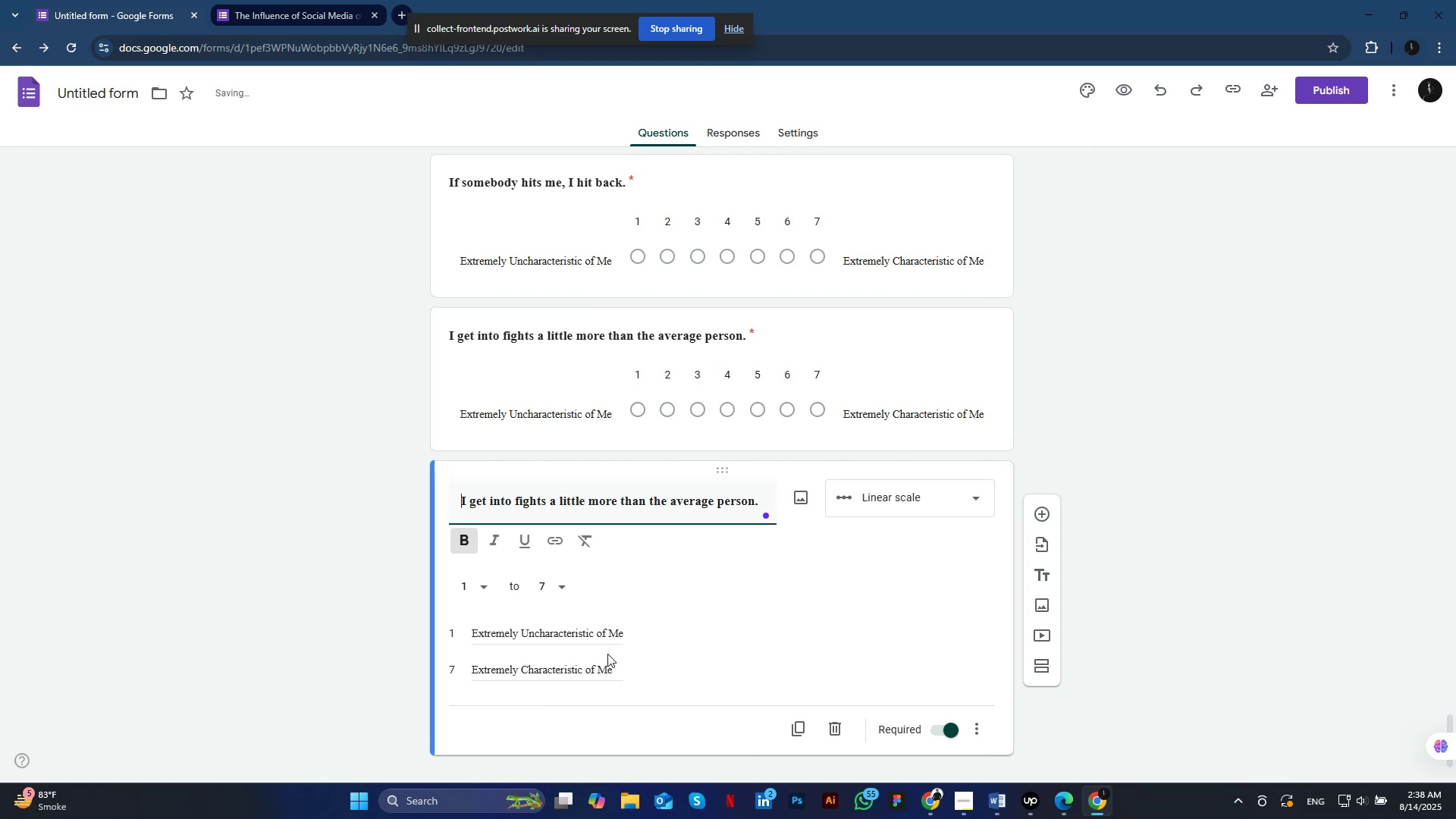 
scroll: coordinate [607, 654], scroll_direction: down, amount: 1.0
 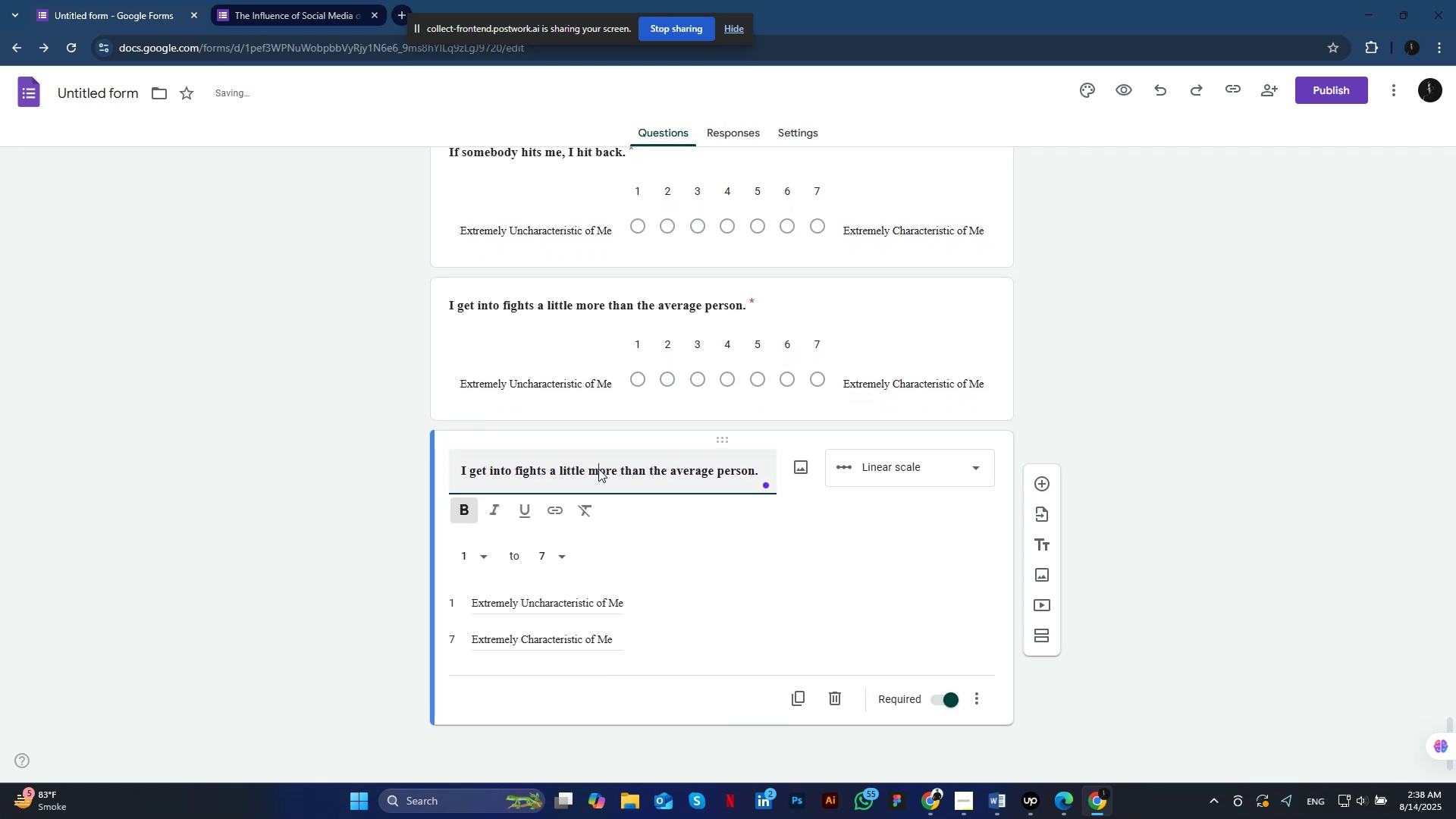 
left_click([598, 469])
 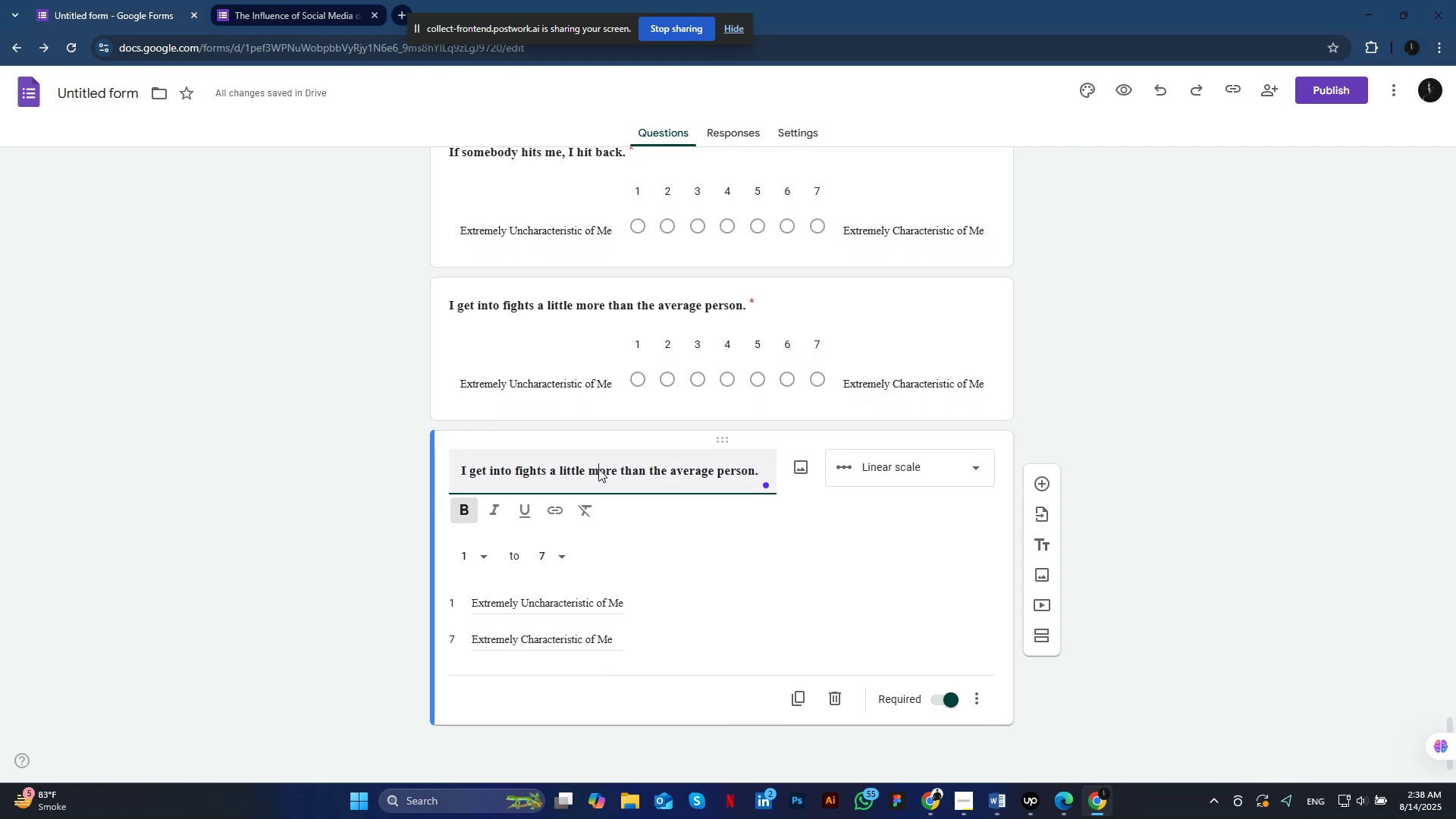 
key(Control+A)
 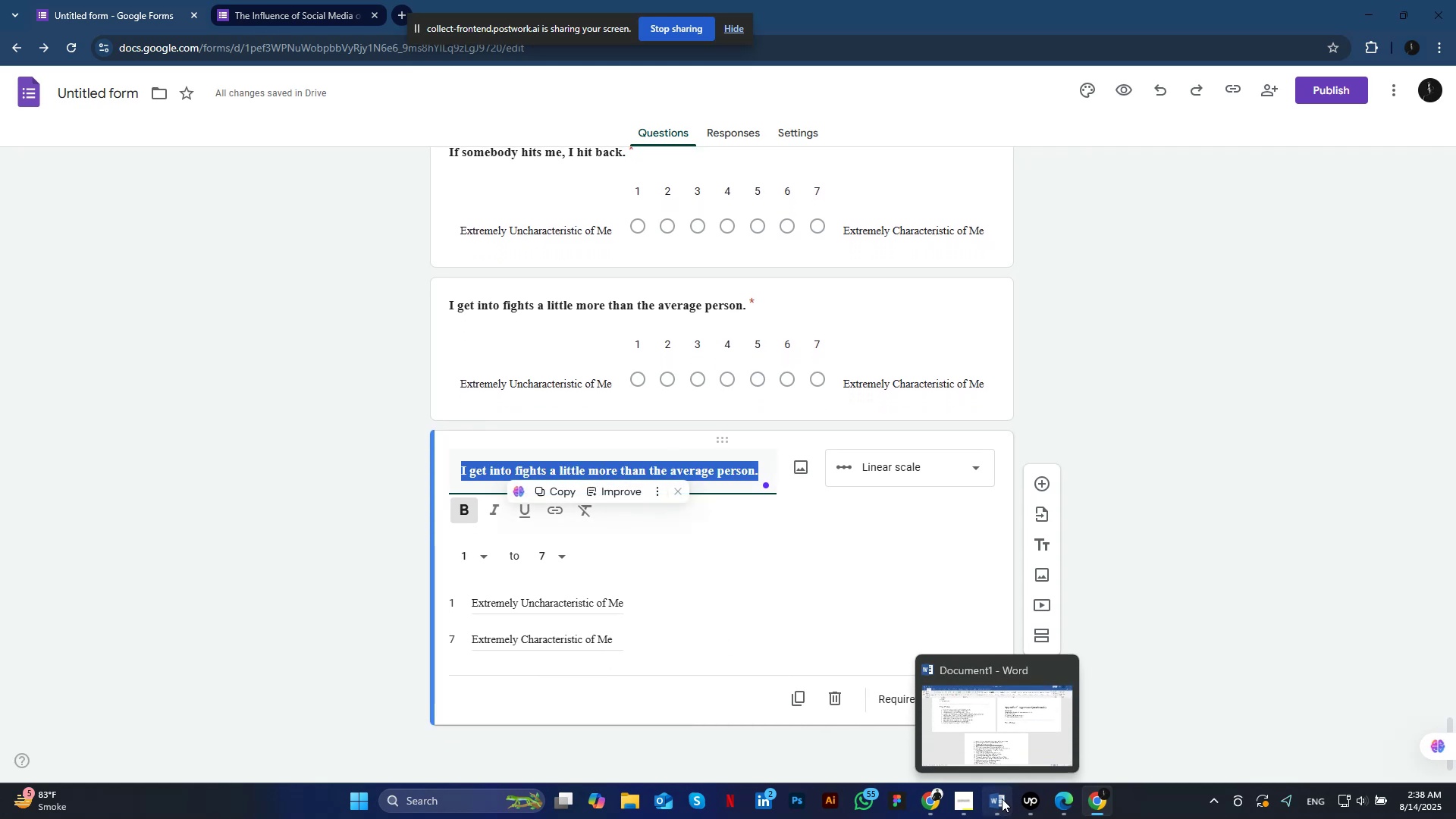 
left_click([1002, 799])
 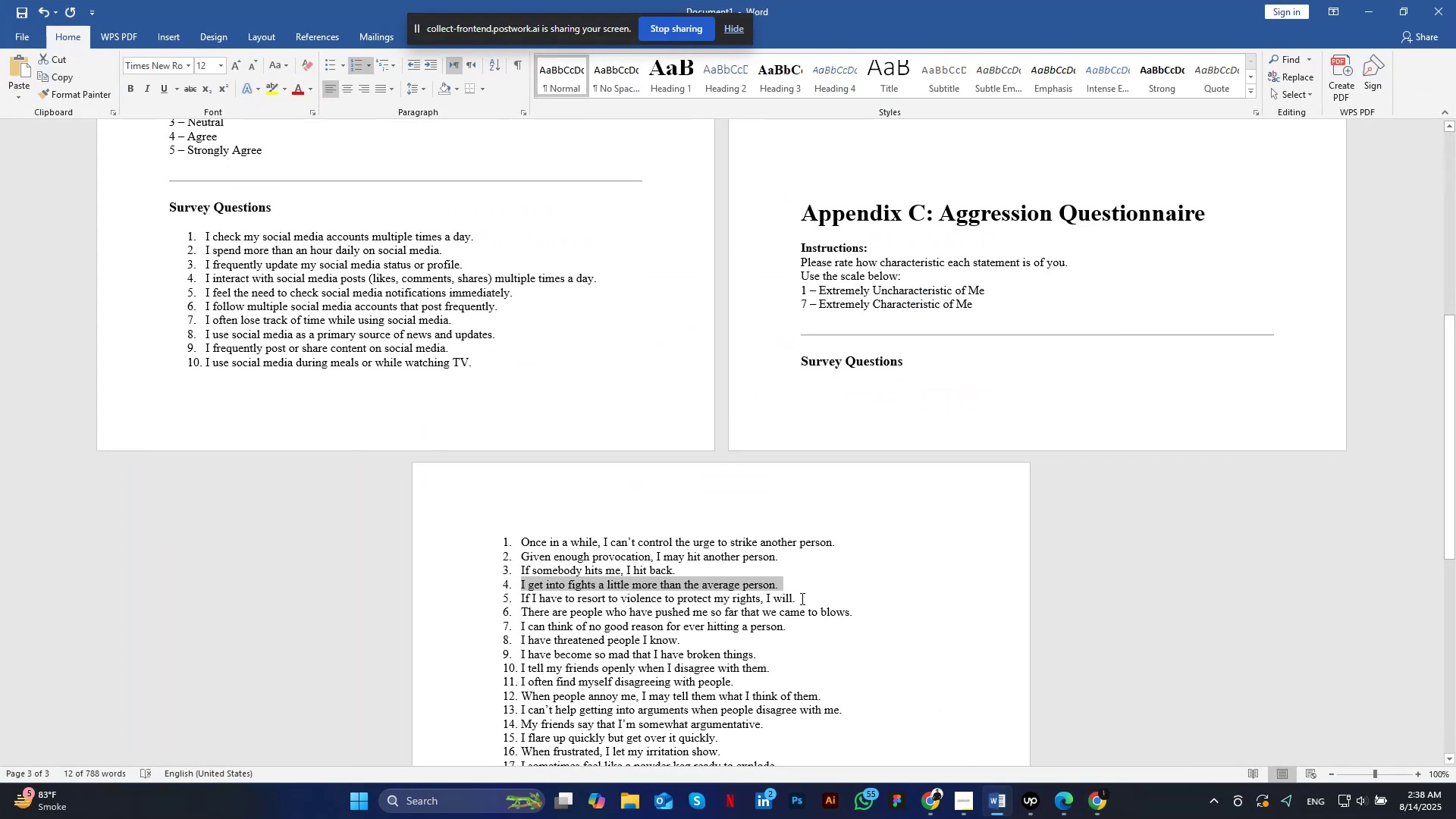 
left_click_drag(start_coordinate=[801, 598], to_coordinate=[523, 598])
 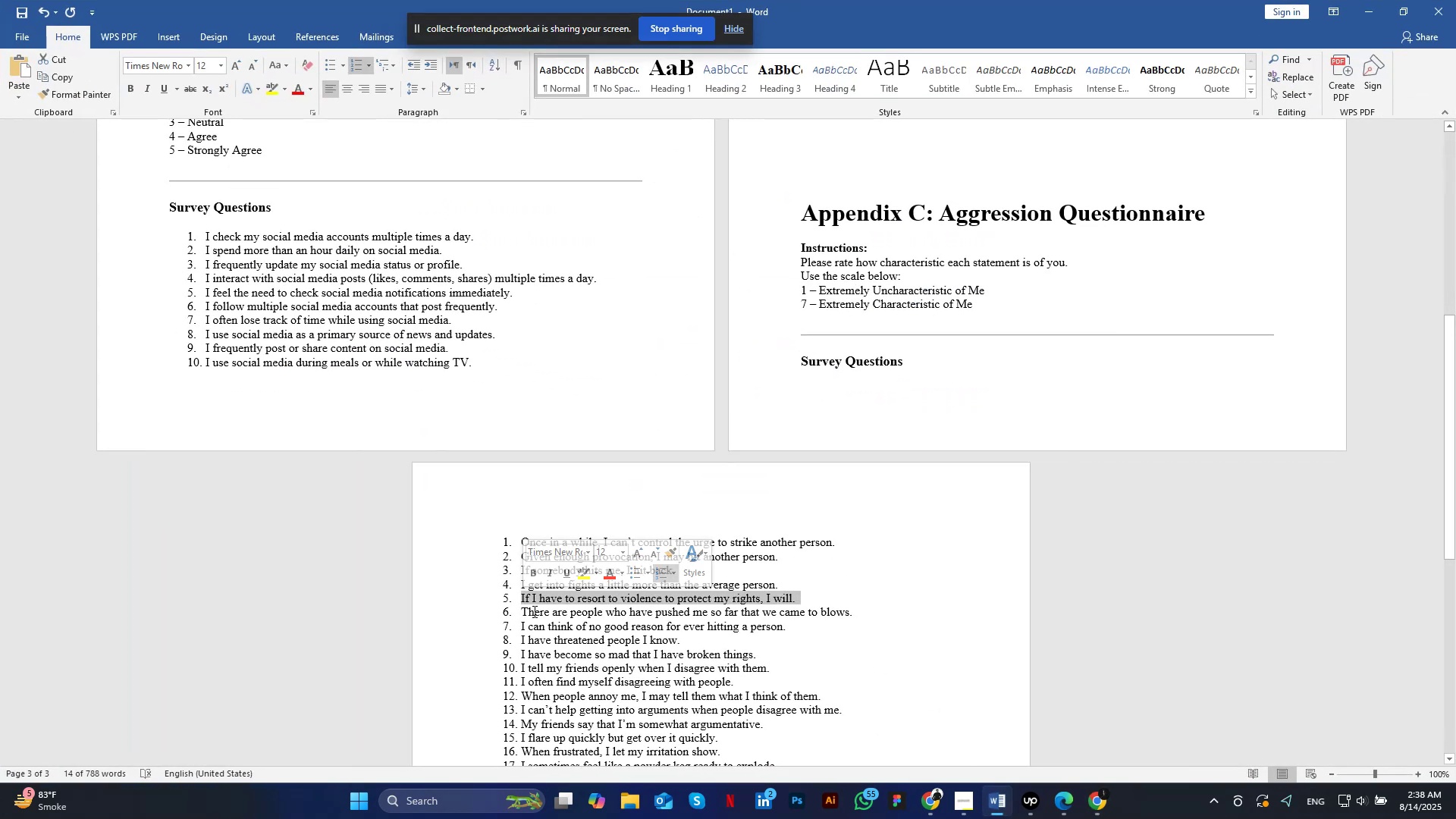 
key(Control+C)
 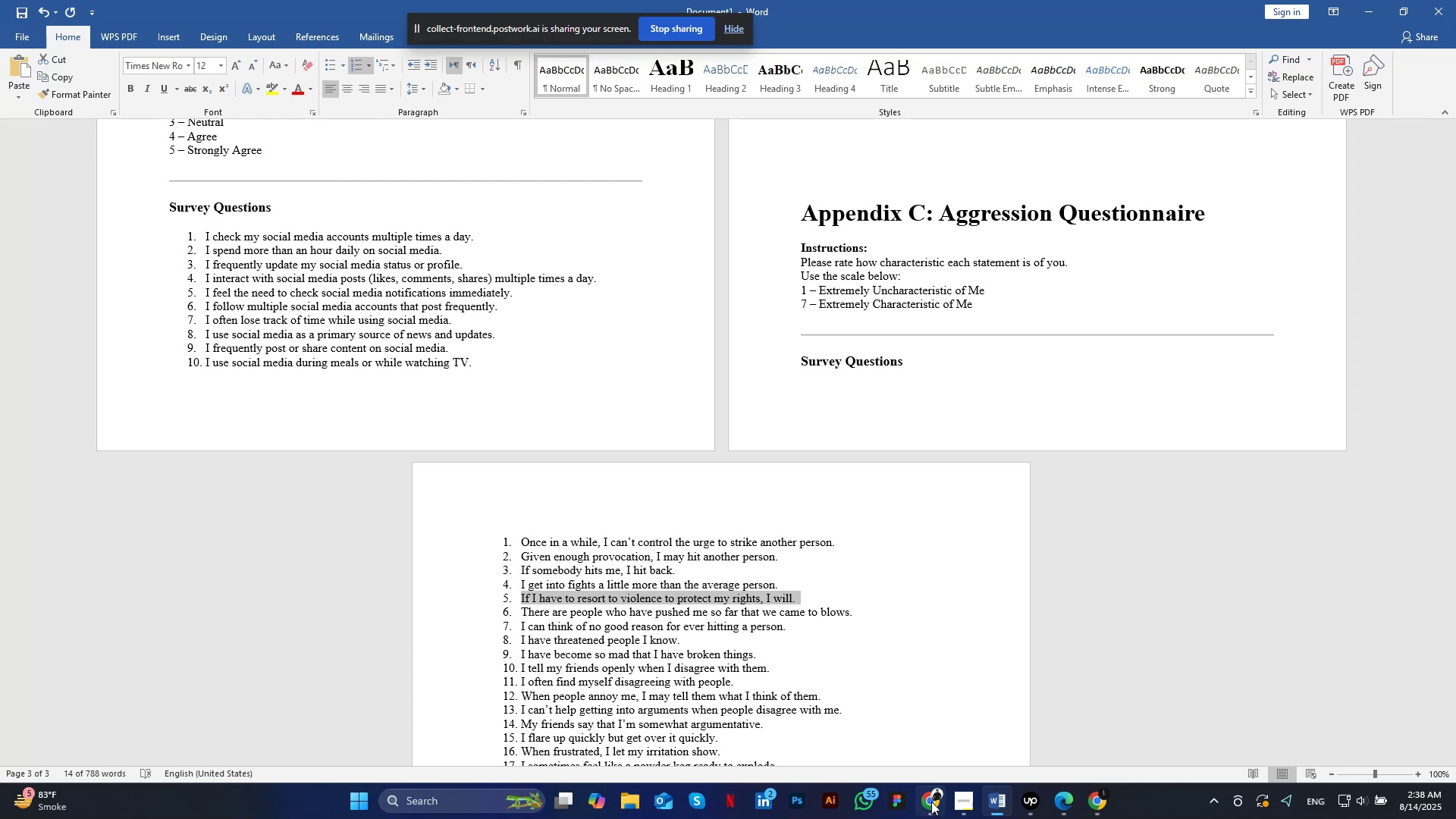 
mouse_move([943, 802])
 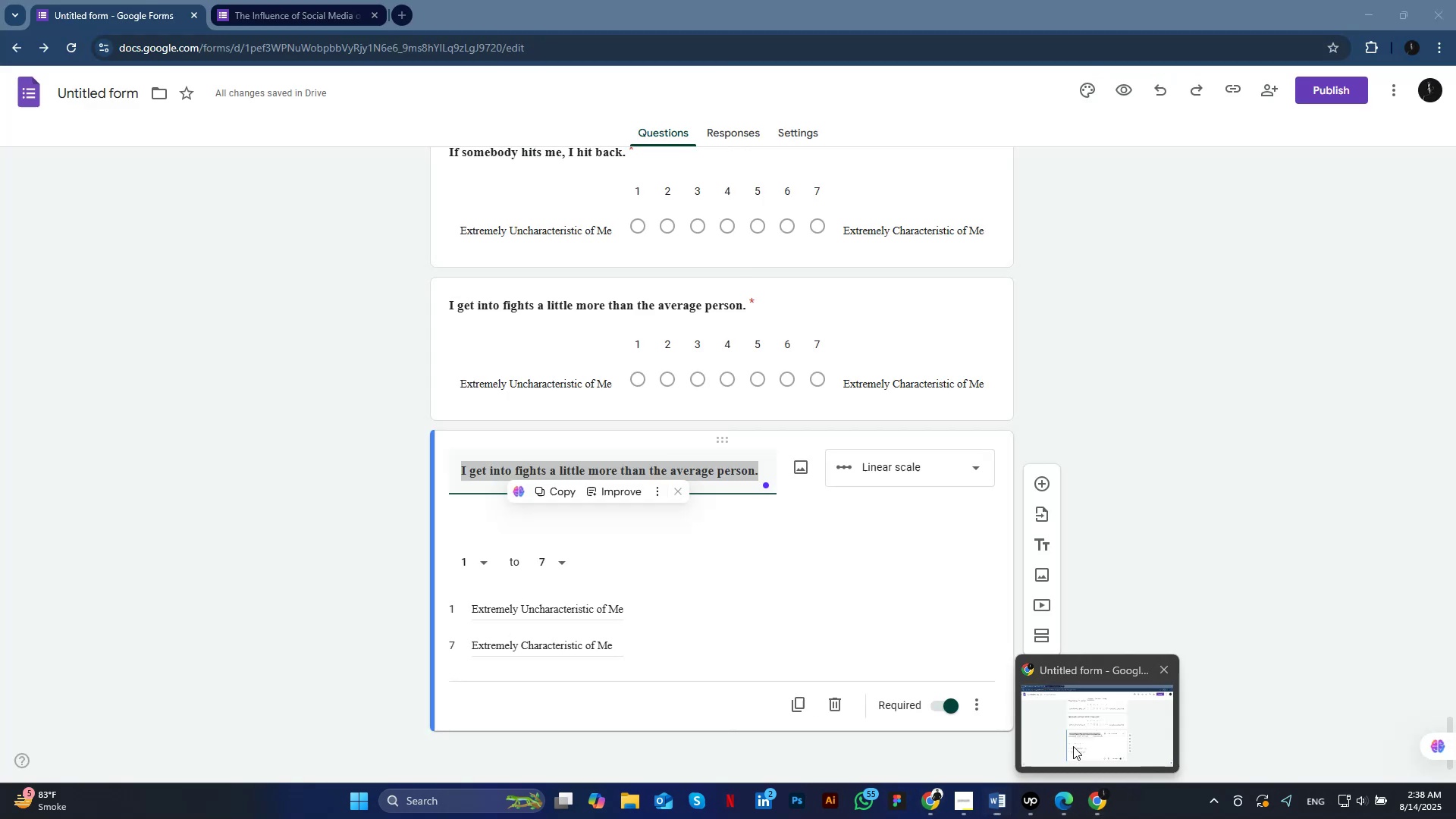 
left_click([1073, 746])
 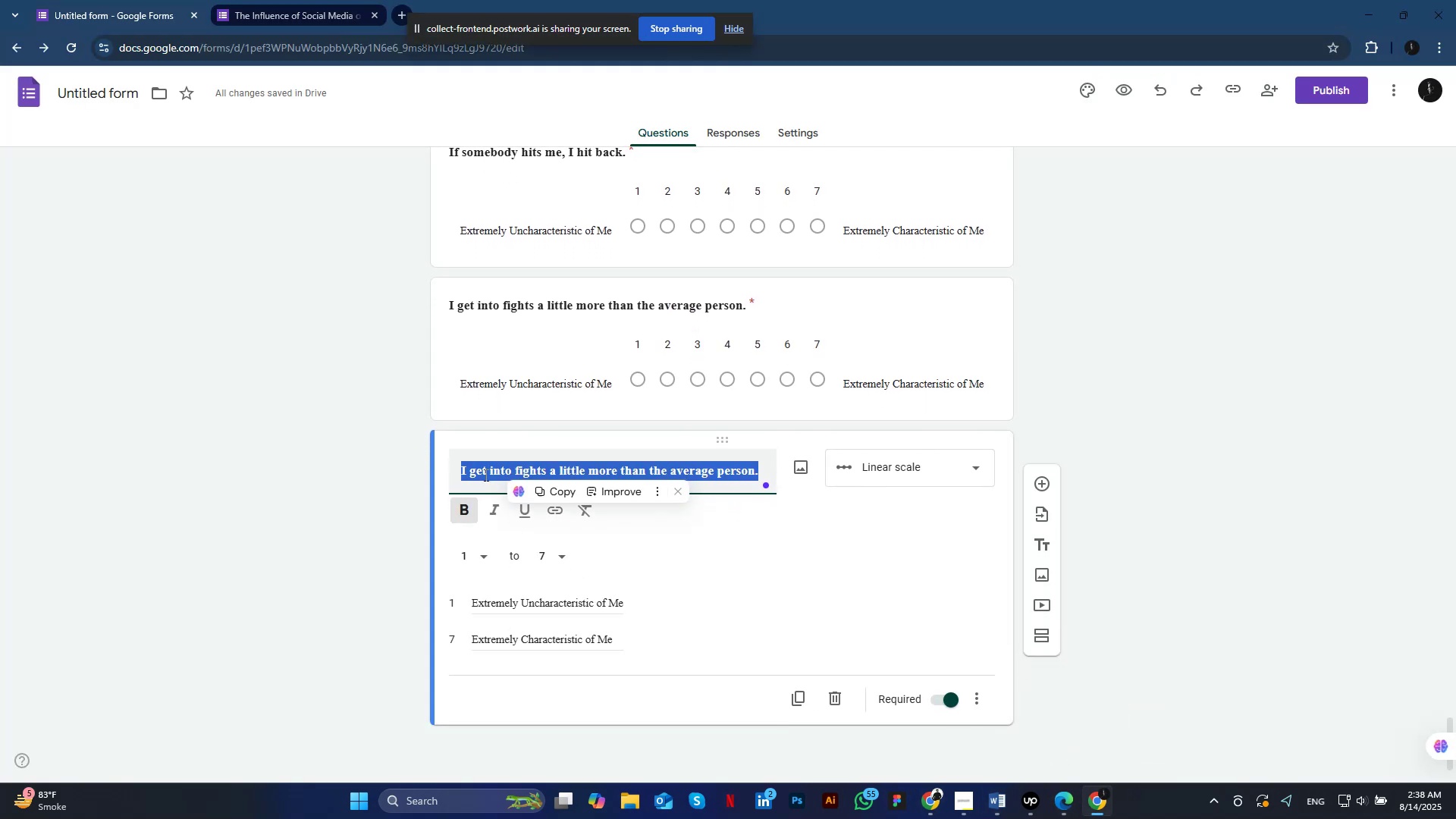 
left_click([485, 475])
 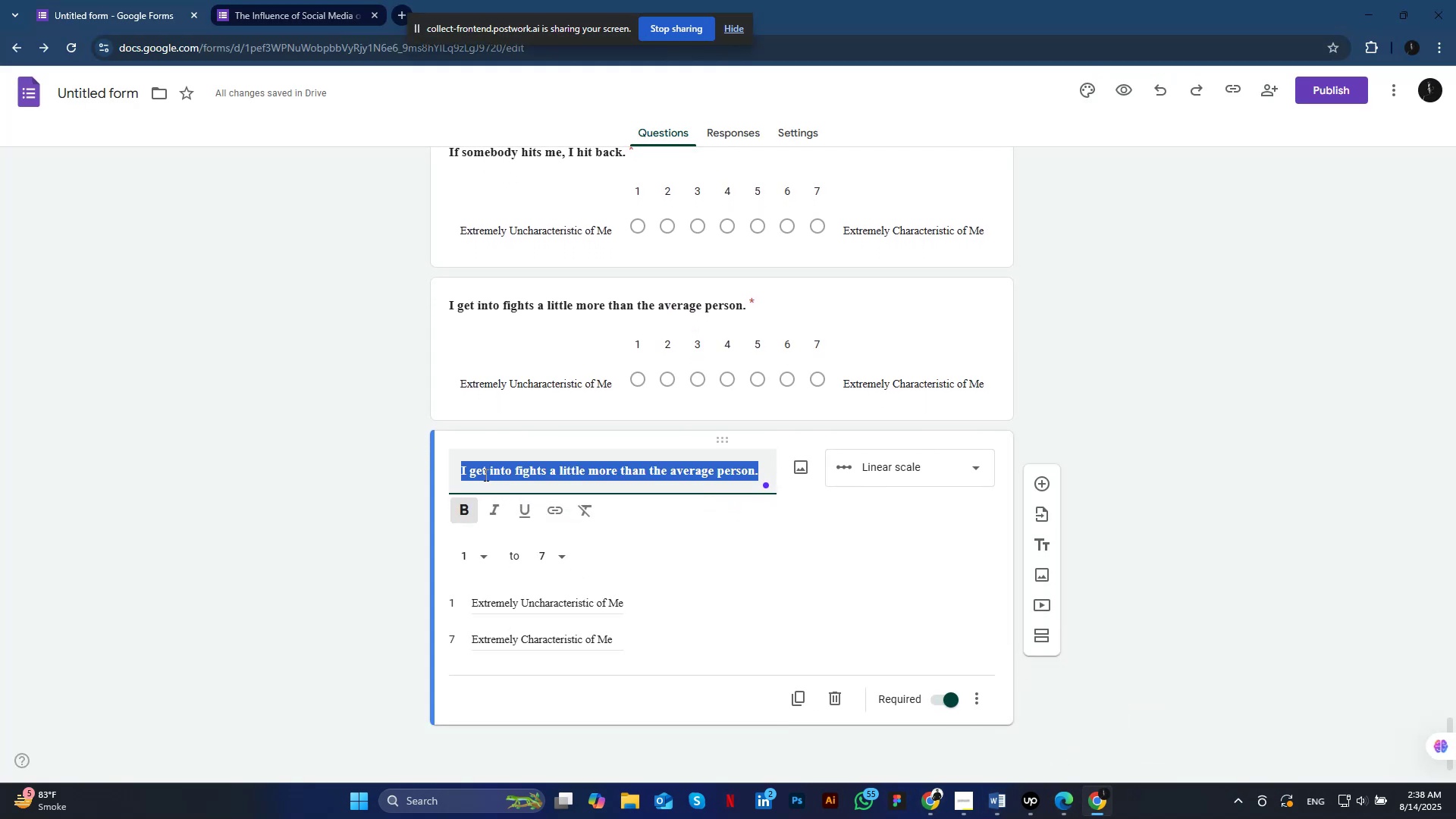 
key(Control+A)
 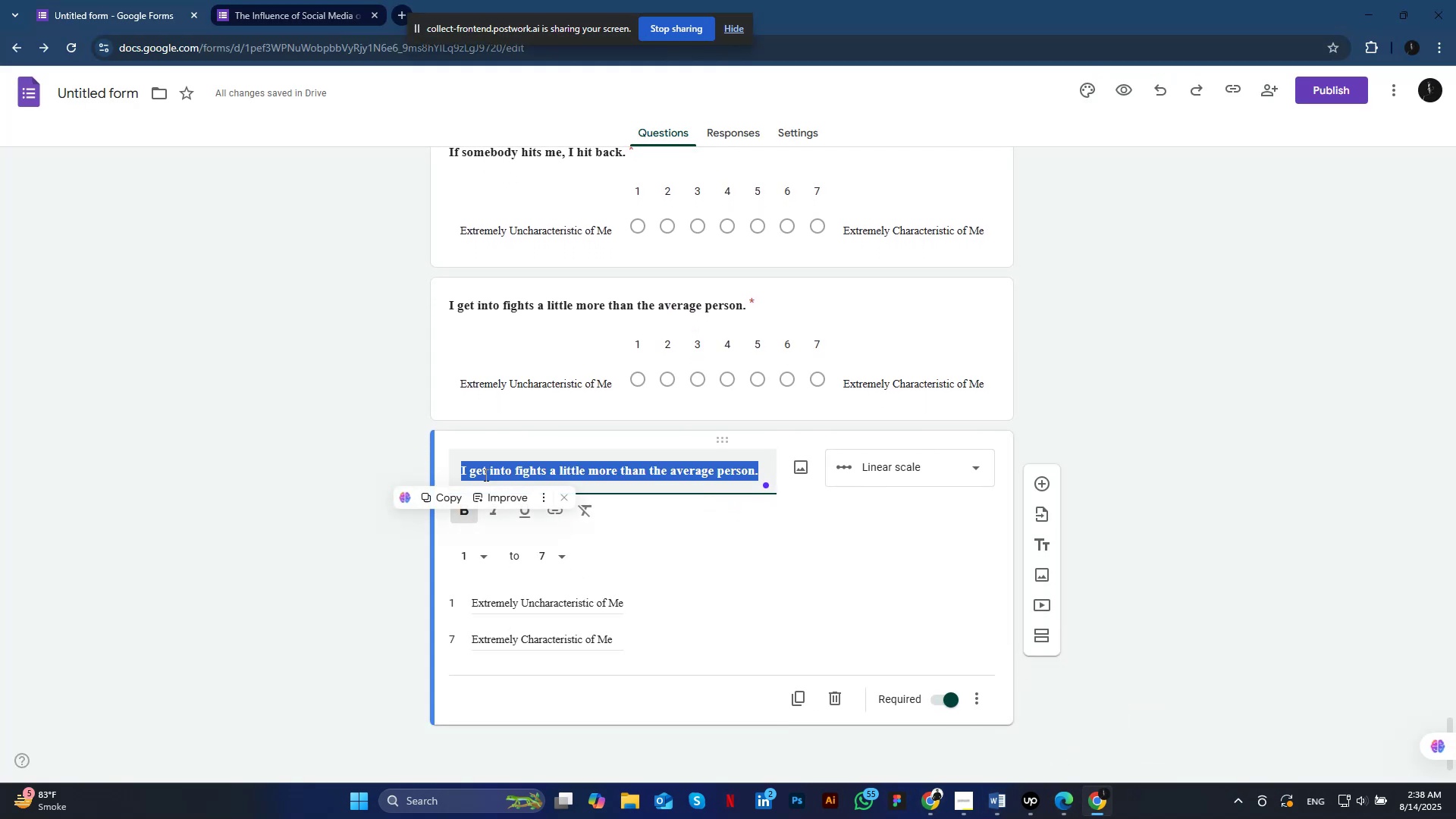 
key(Control+V)
 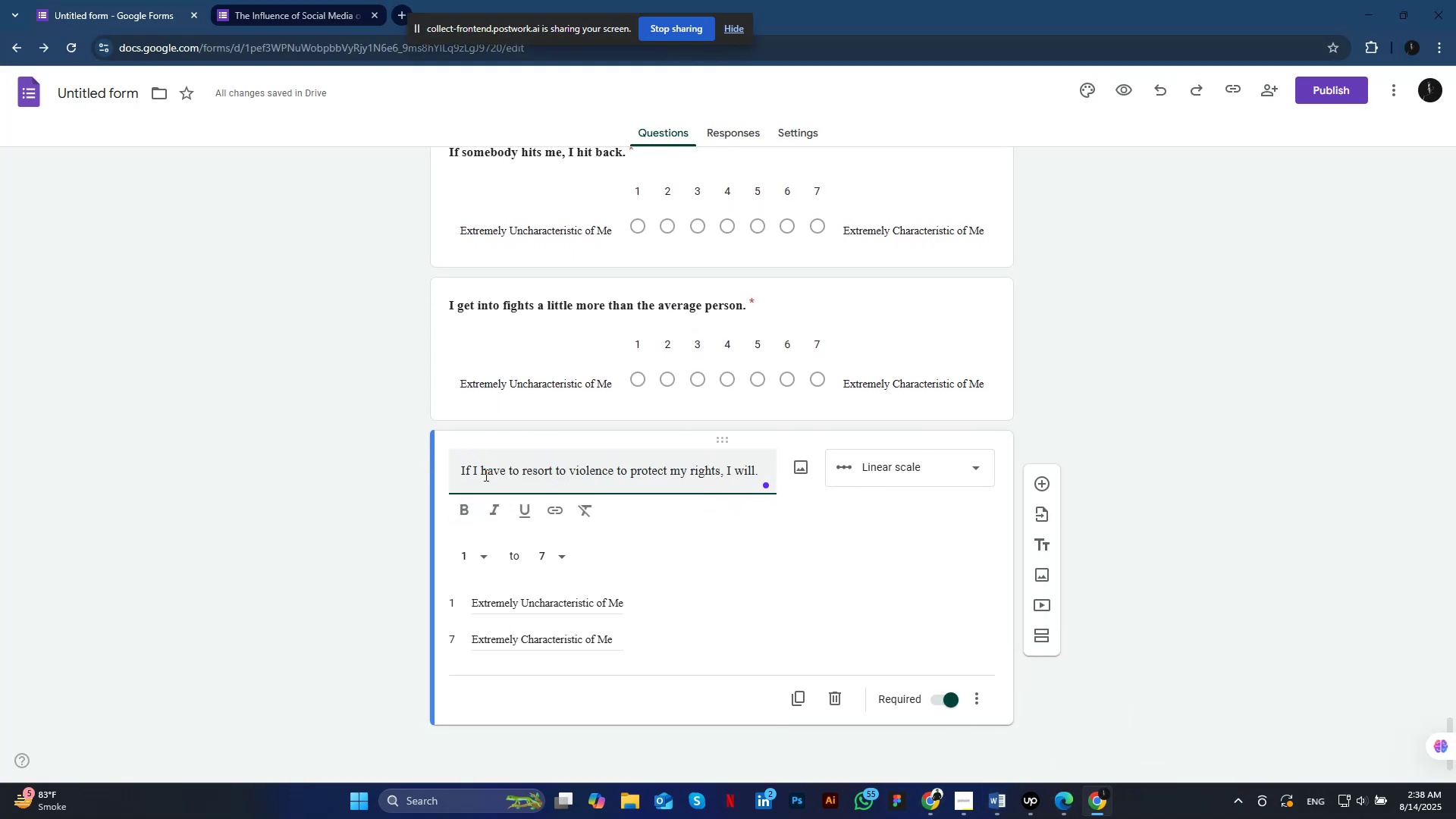 
key(Control+A)
 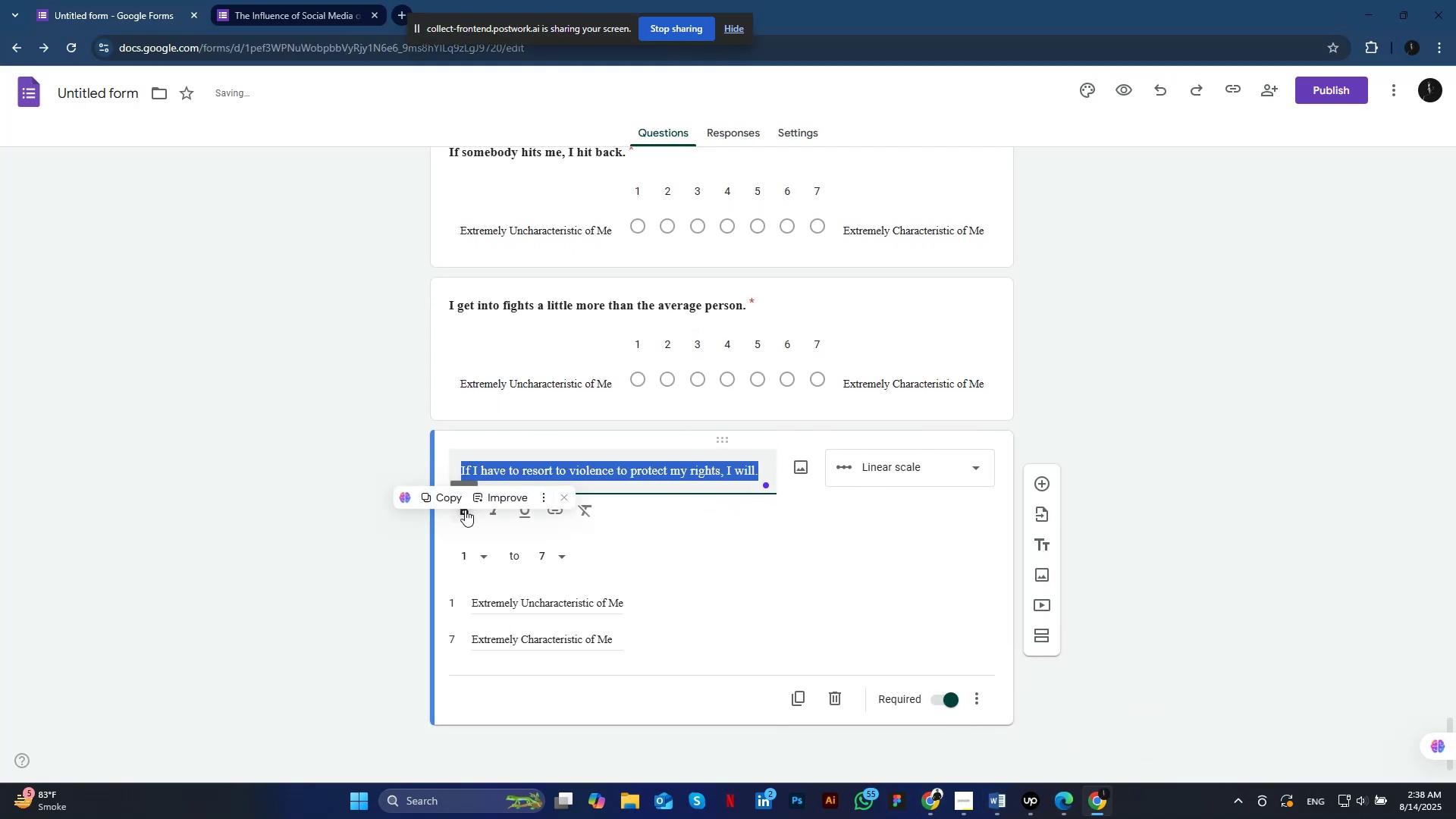 
left_click([465, 510])
 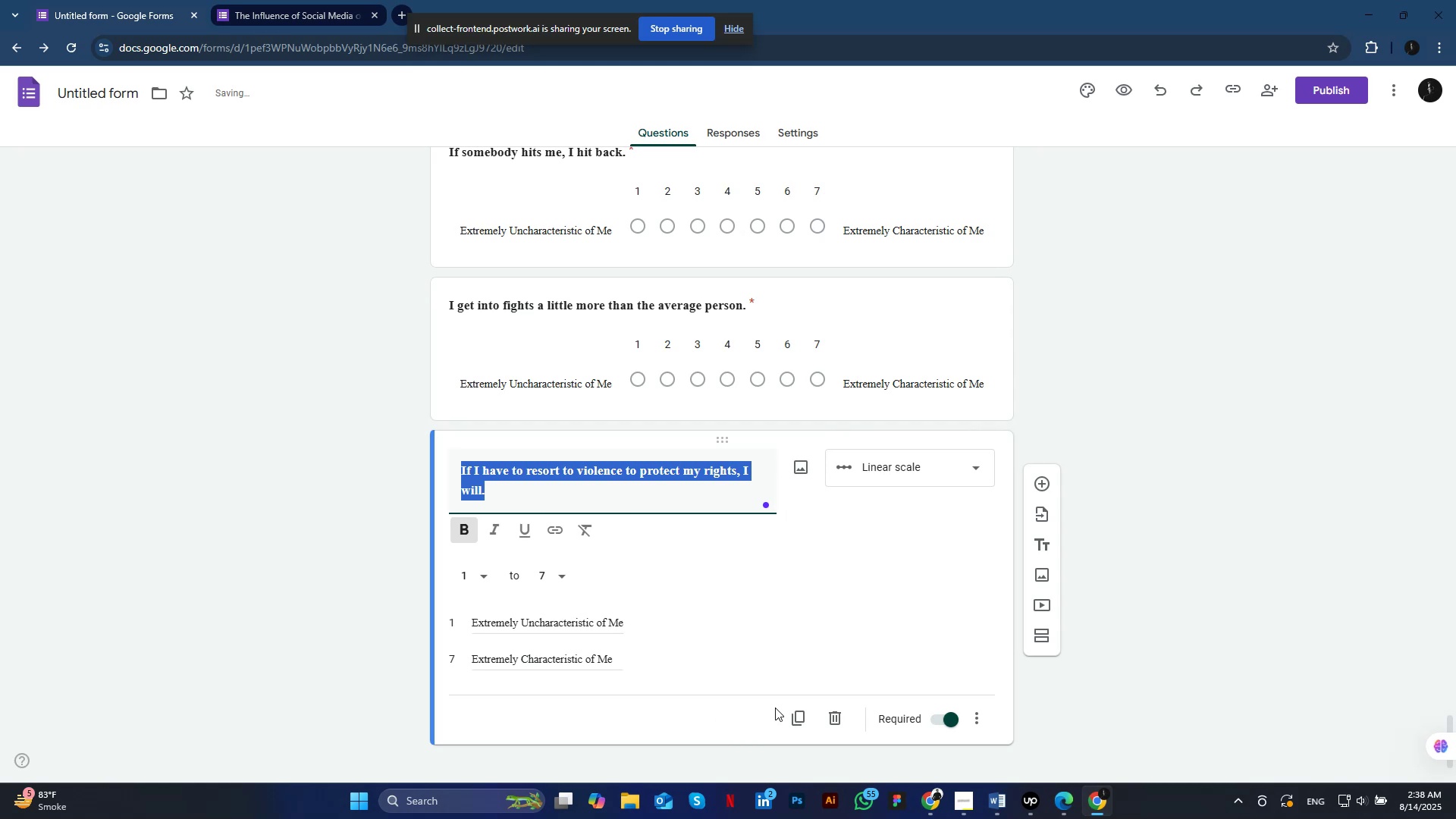 
left_click([797, 718])
 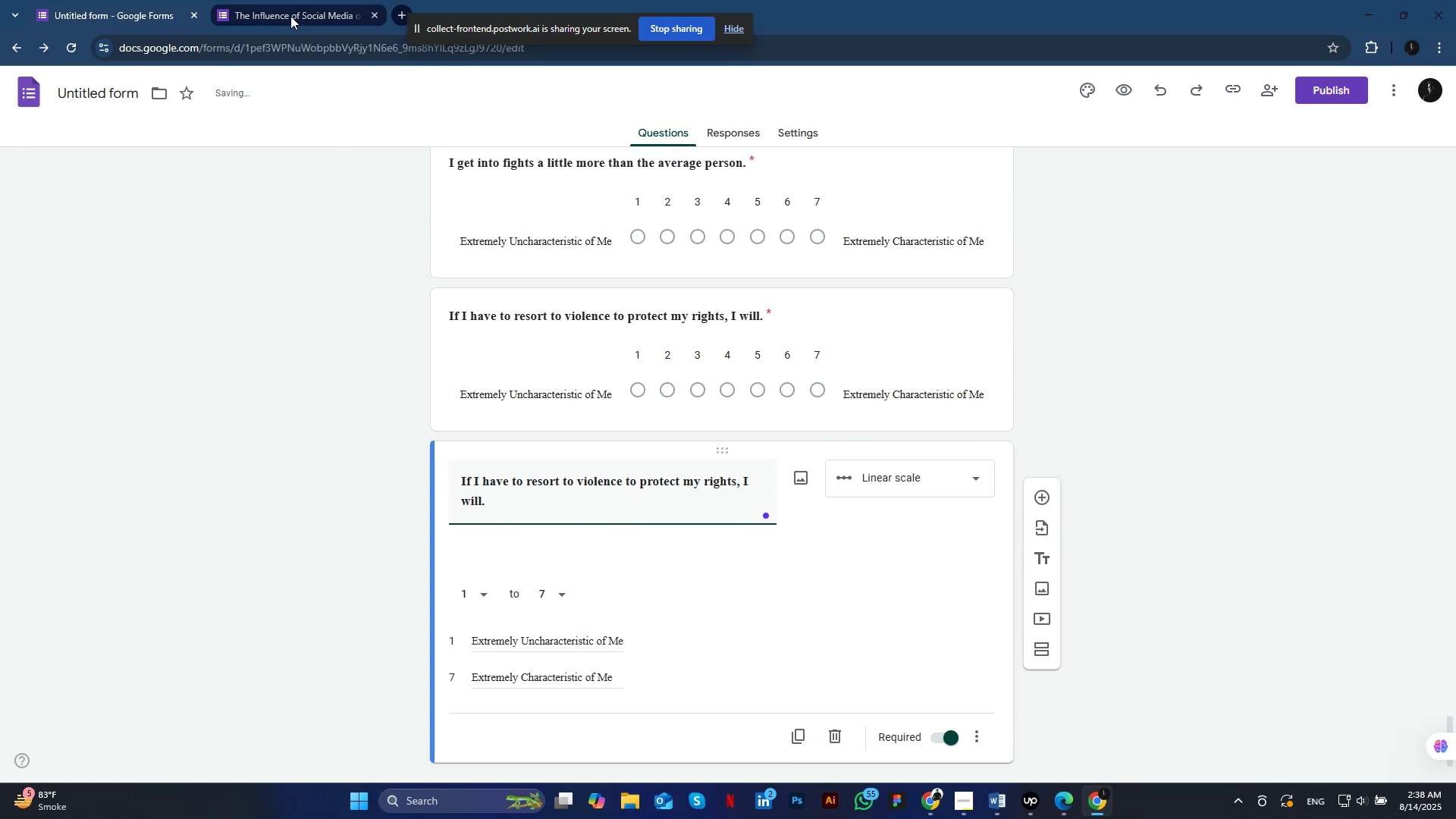 
left_click([290, 16])
 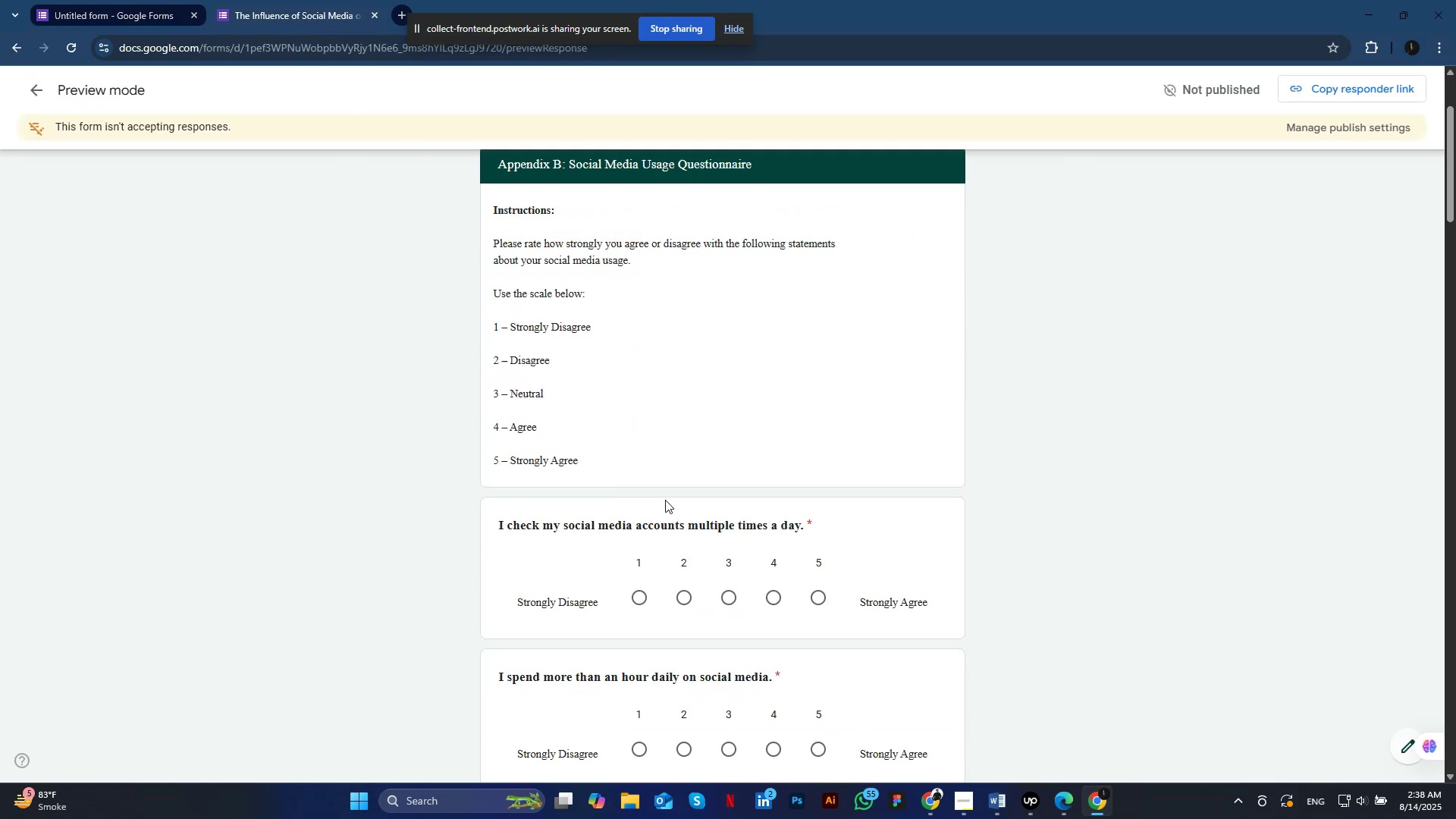 
scroll: coordinate [609, 667], scroll_direction: down, amount: 56.0
 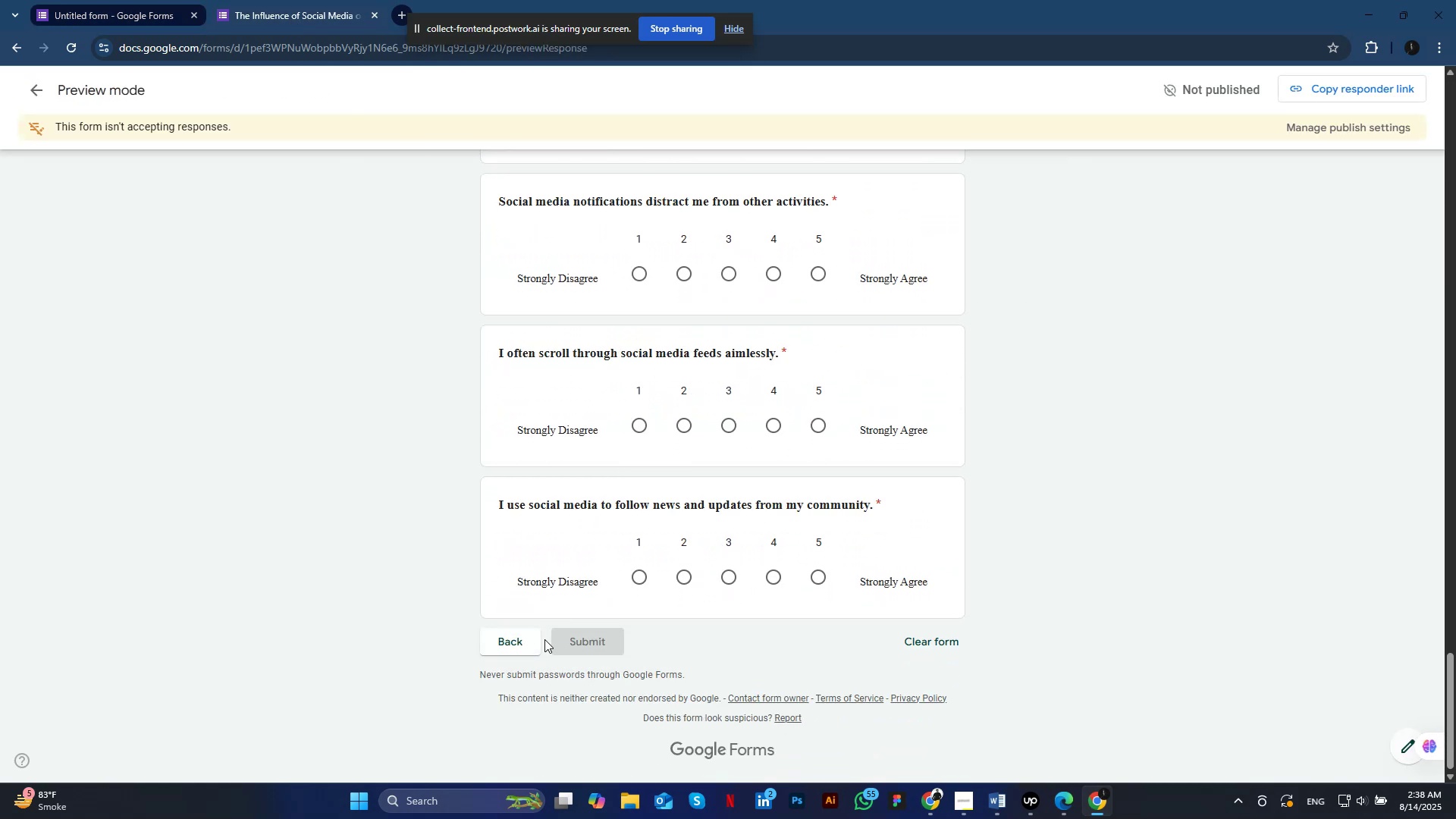 
left_click([517, 642])
 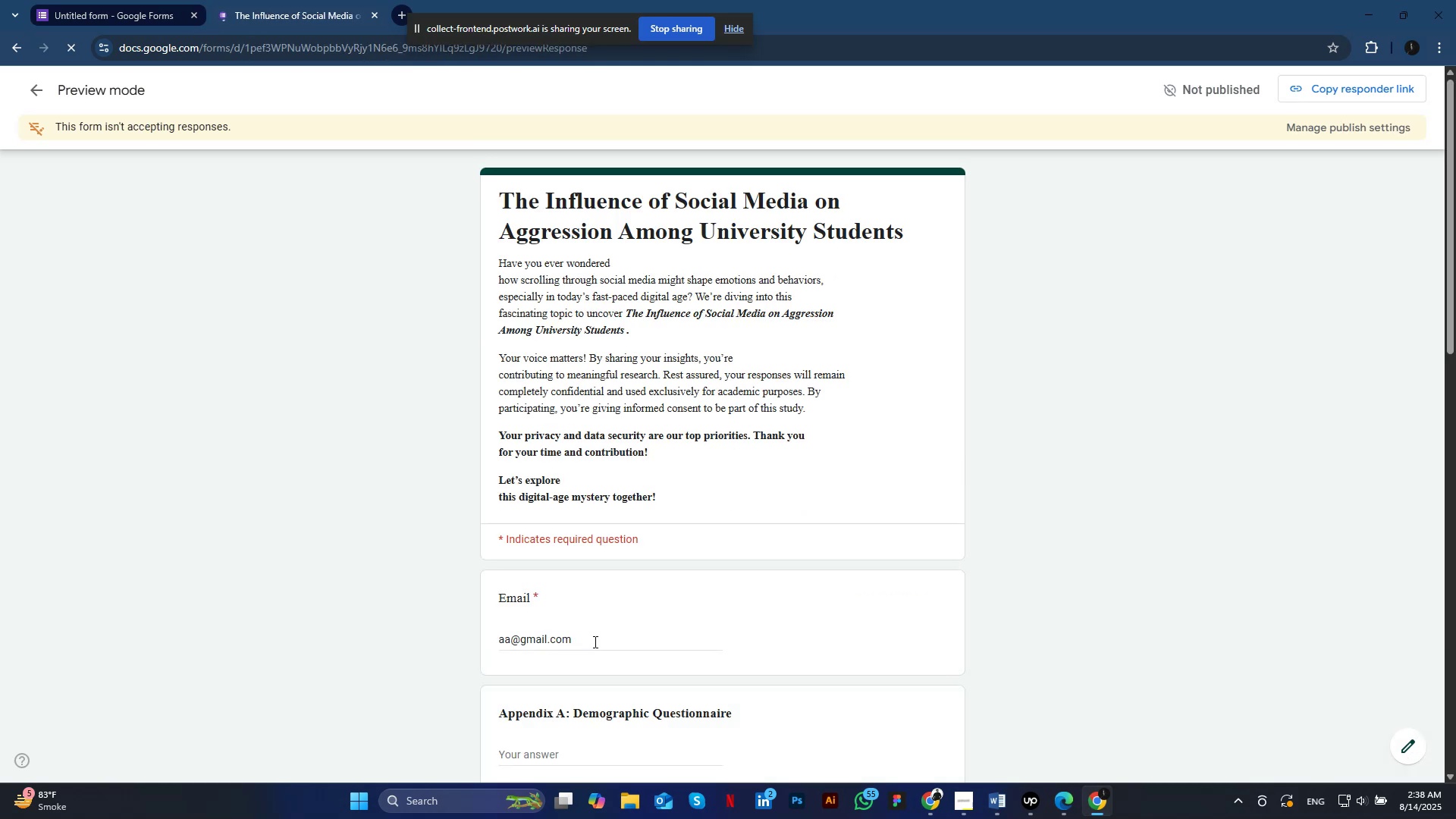 
scroll: coordinate [620, 557], scroll_direction: down, amount: 26.0
 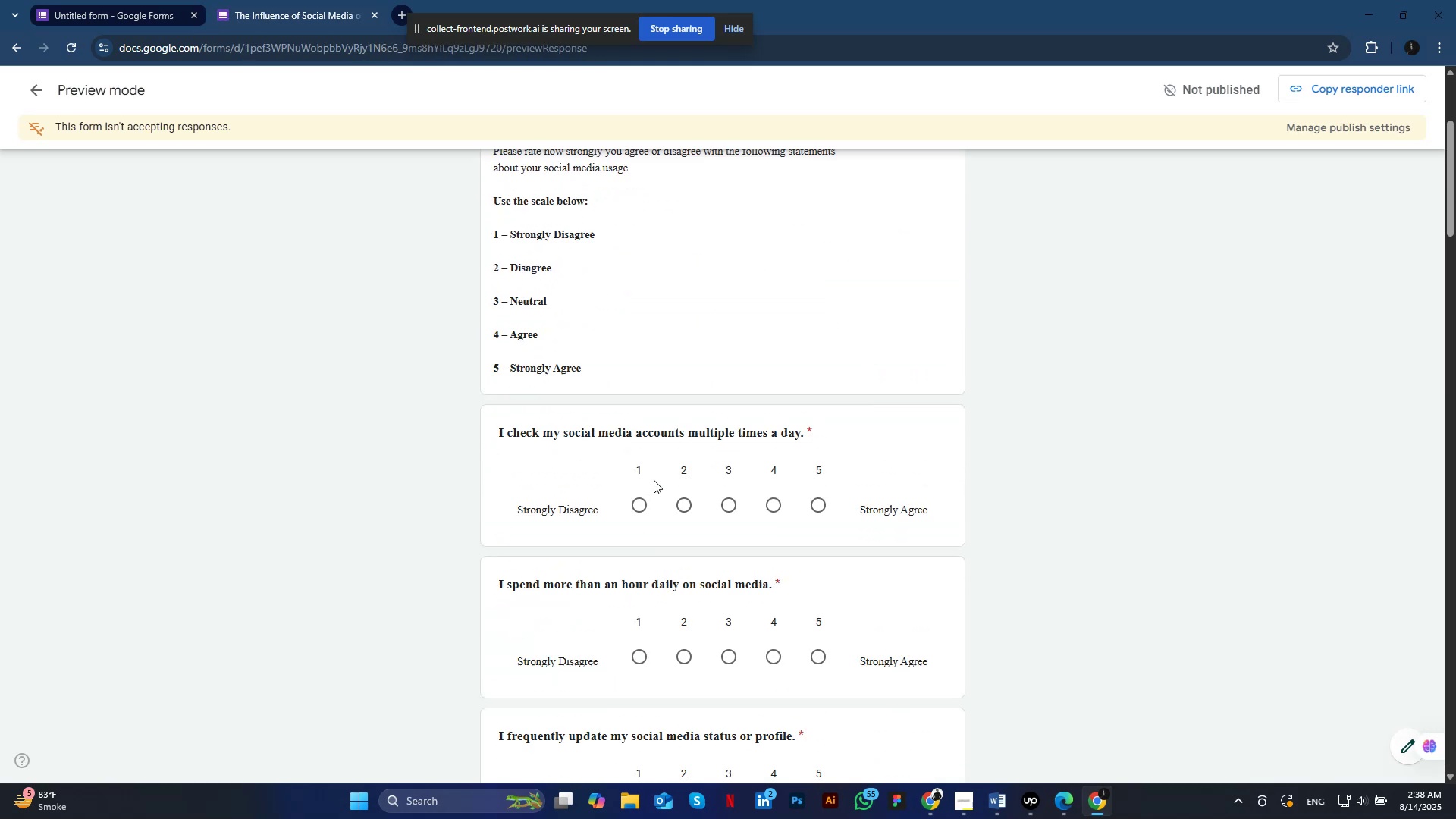 
scroll: coordinate [654, 480], scroll_direction: up, amount: 3.0
 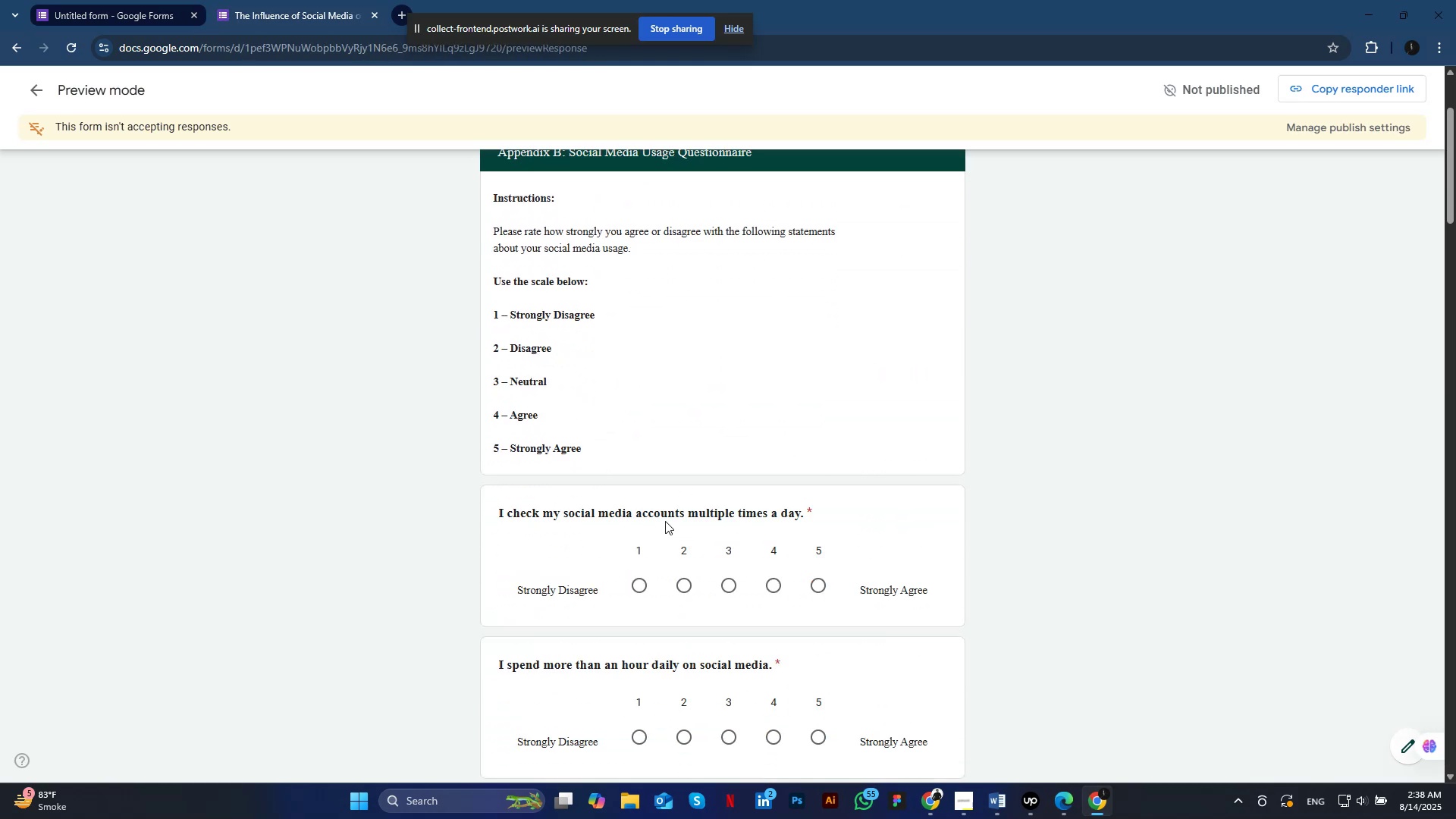 
scroll: coordinate [664, 513], scroll_direction: down, amount: 2.0
 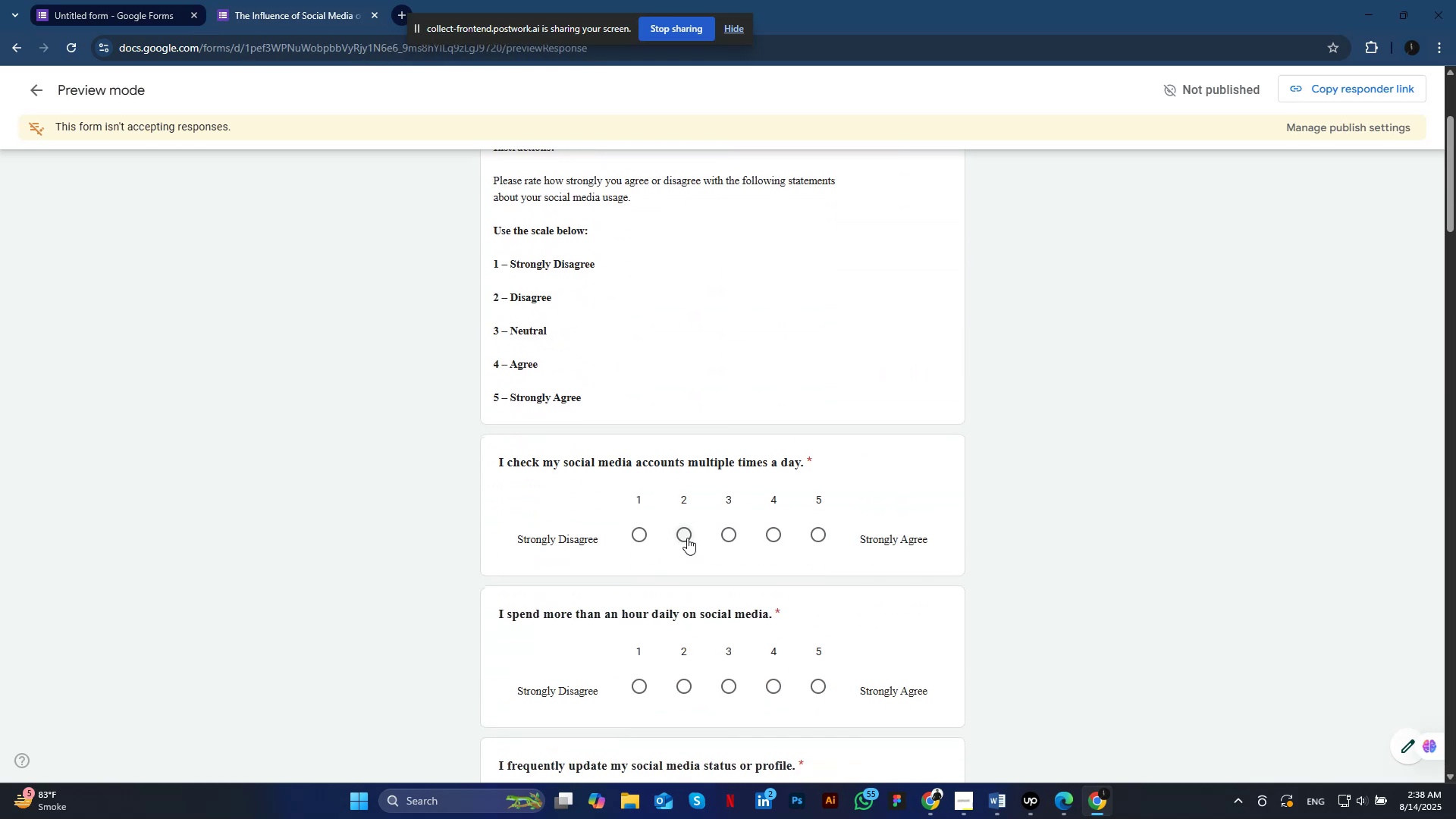 
left_click([687, 538])
 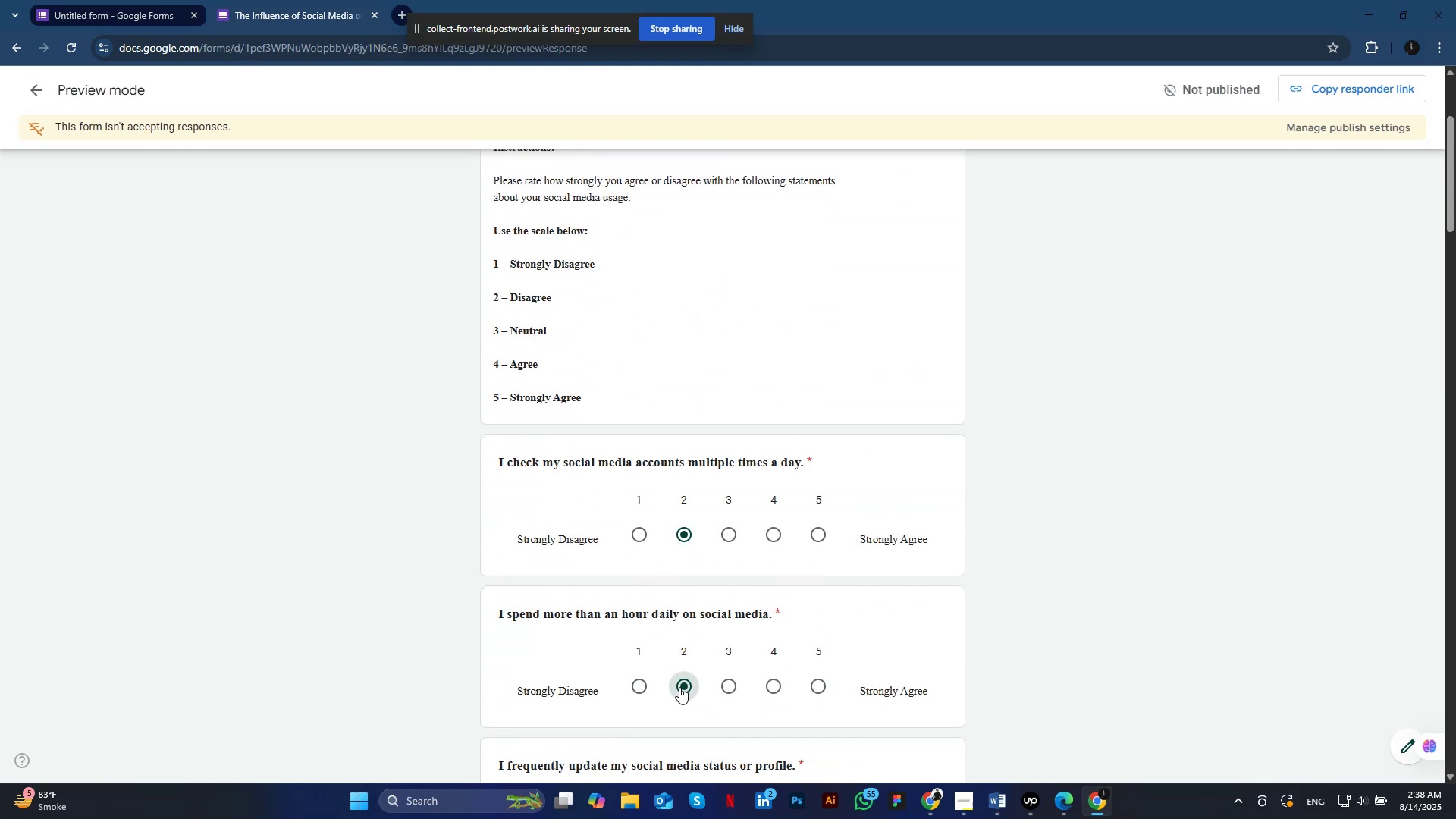 
scroll: coordinate [679, 686], scroll_direction: down, amount: 2.0
 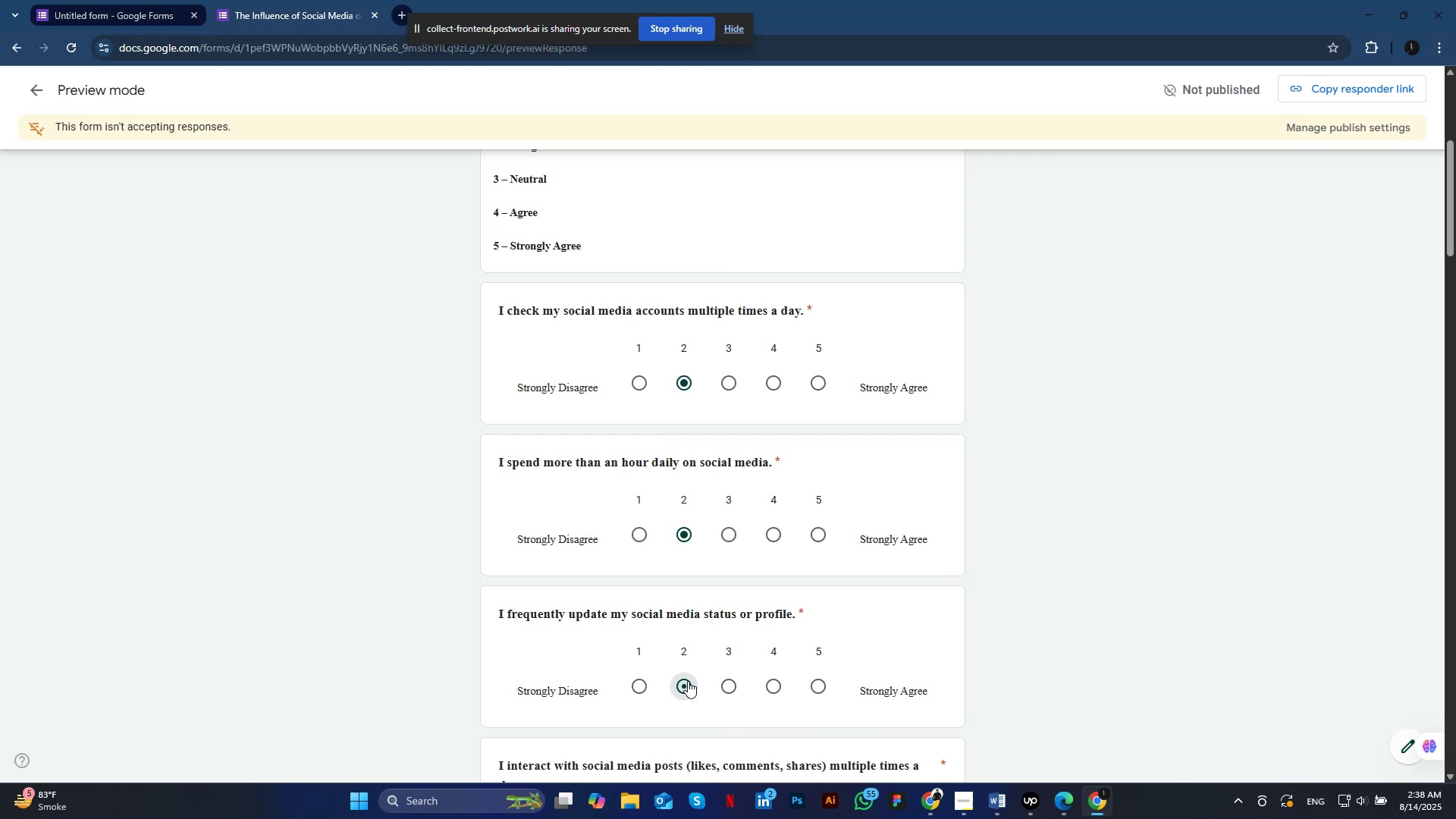 
left_click([688, 681])
 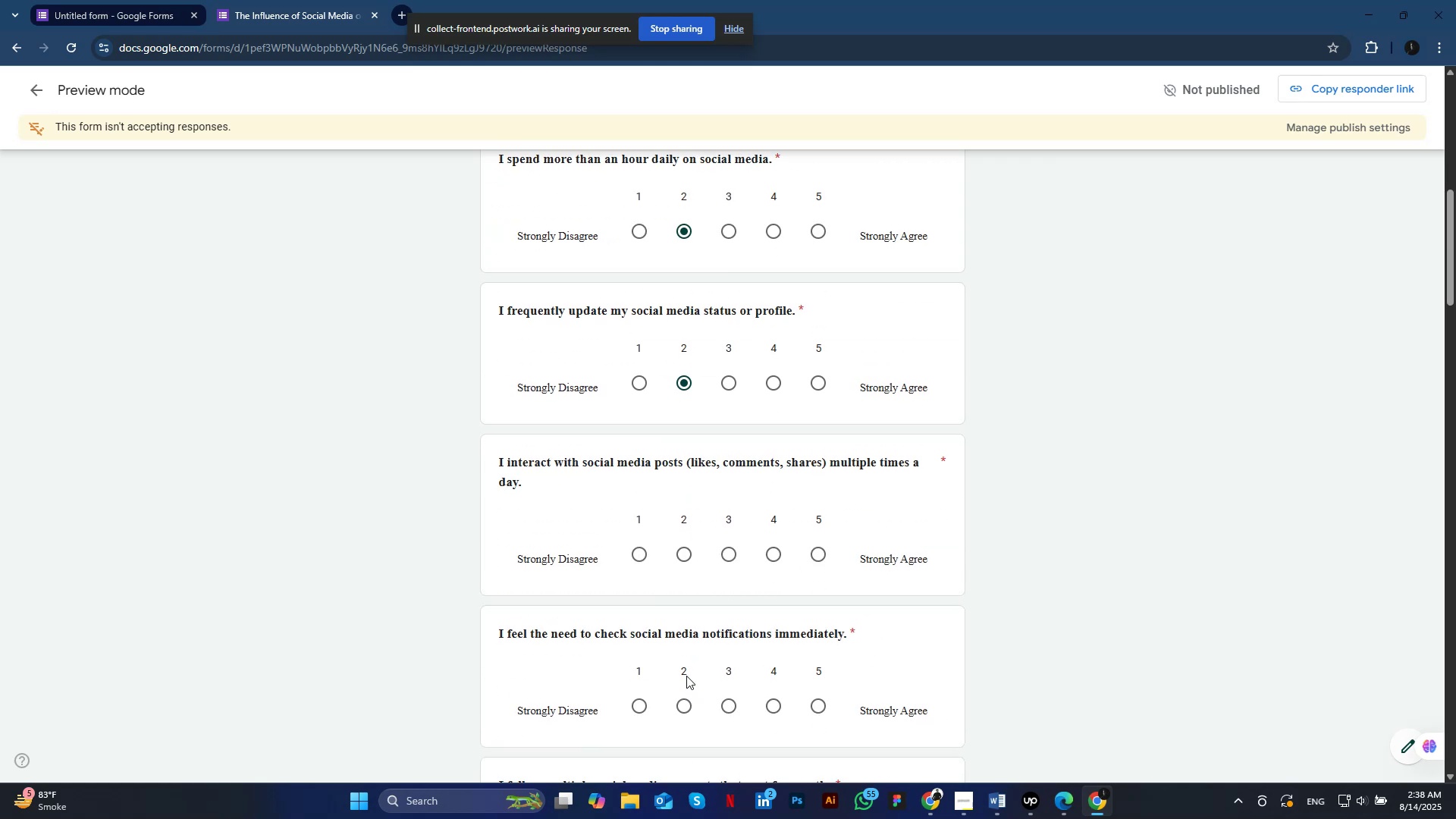 
scroll: coordinate [688, 686], scroll_direction: down, amount: 4.0
 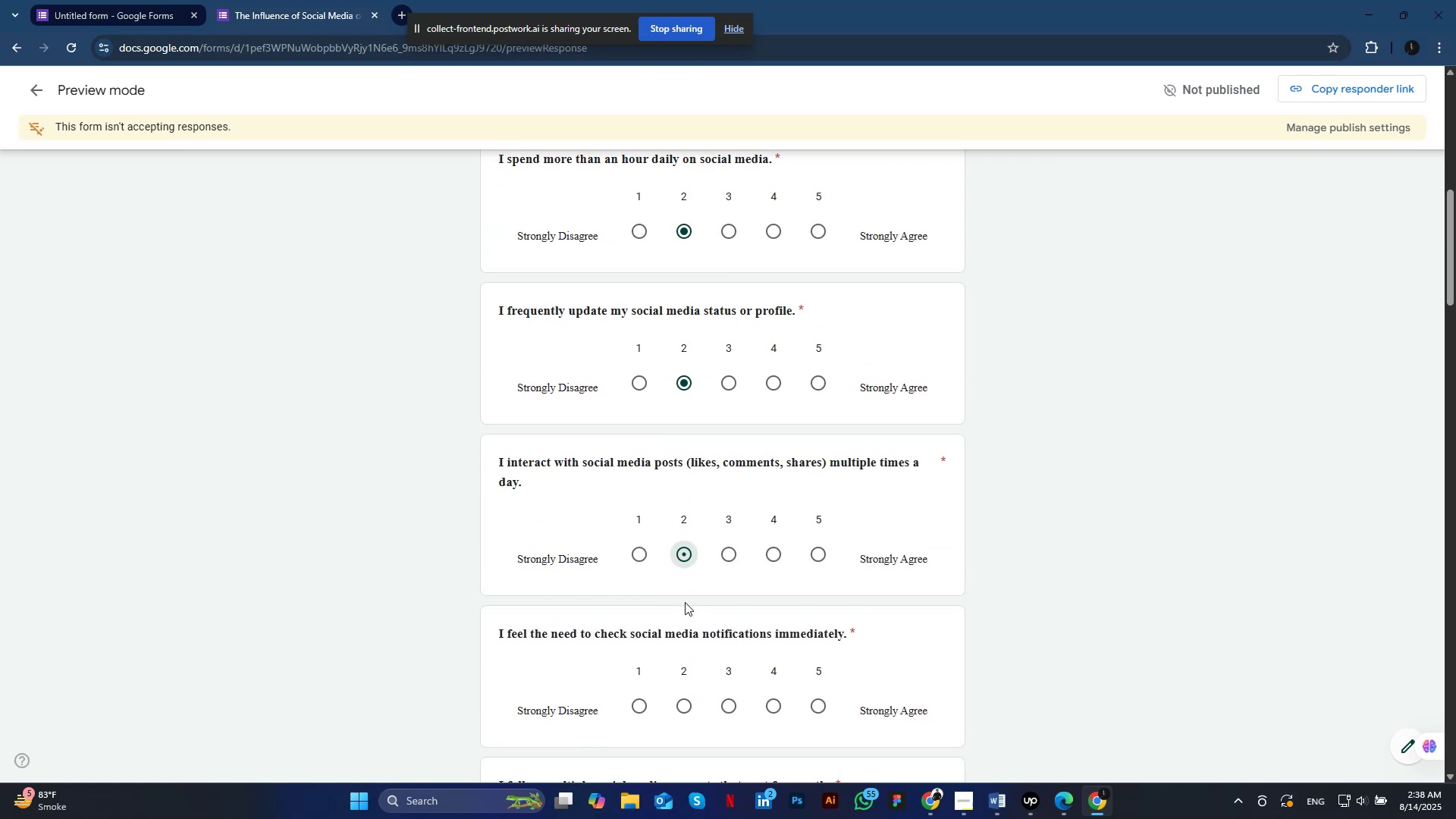 
left_click([686, 557])
 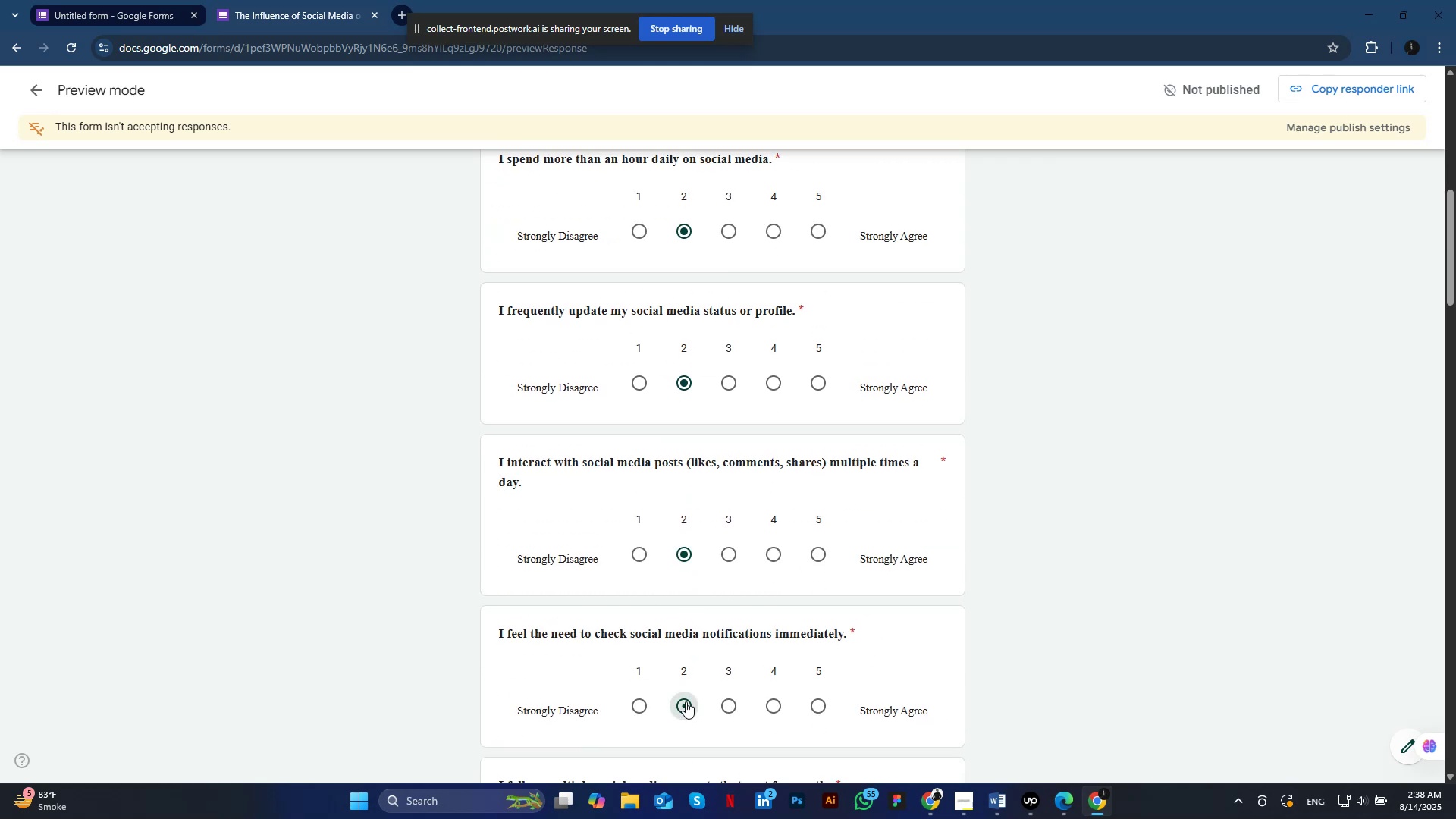 
left_click([686, 701])
 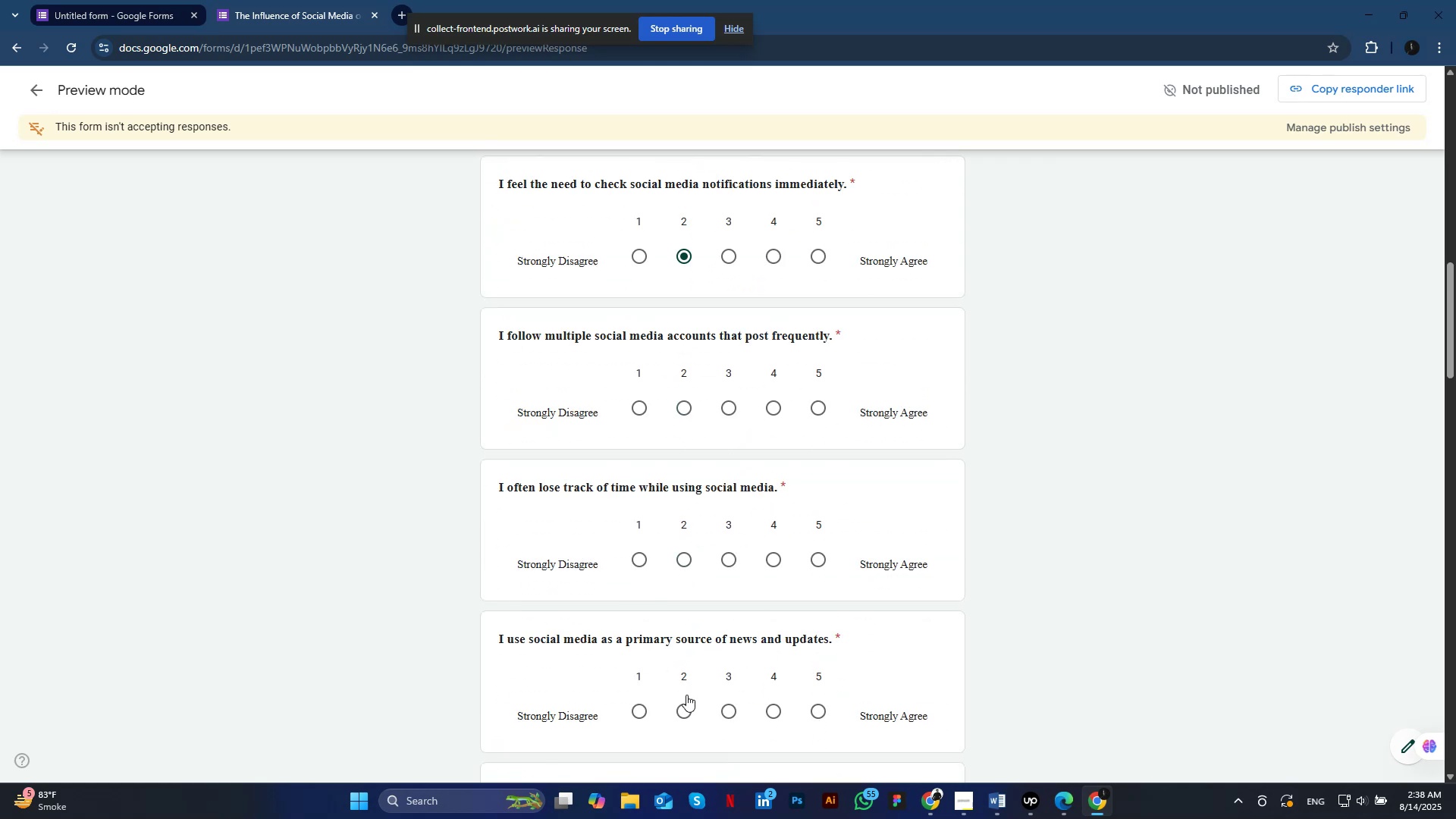 
scroll: coordinate [686, 695], scroll_direction: down, amount: 6.0
 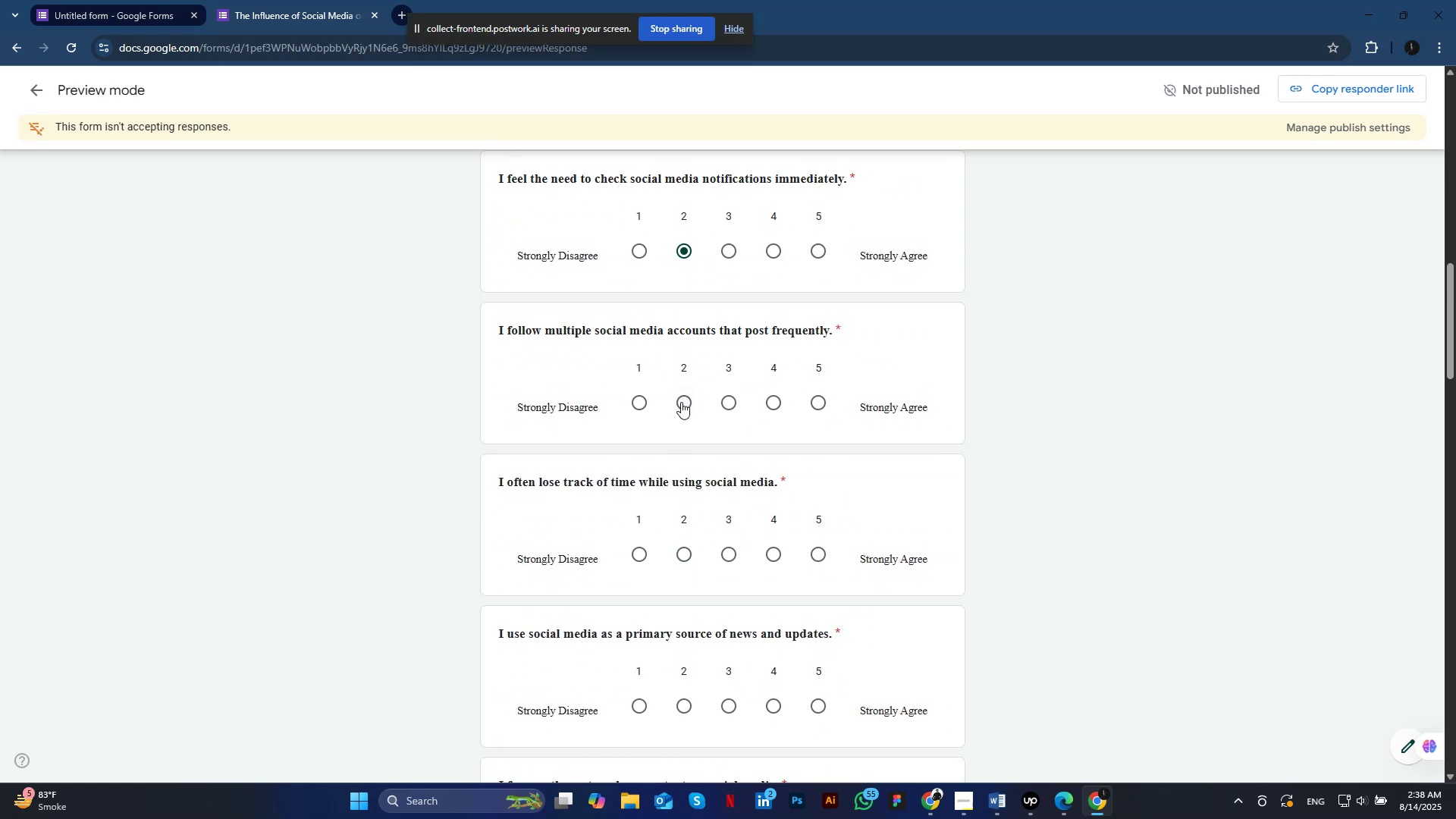 
left_click([681, 402])
 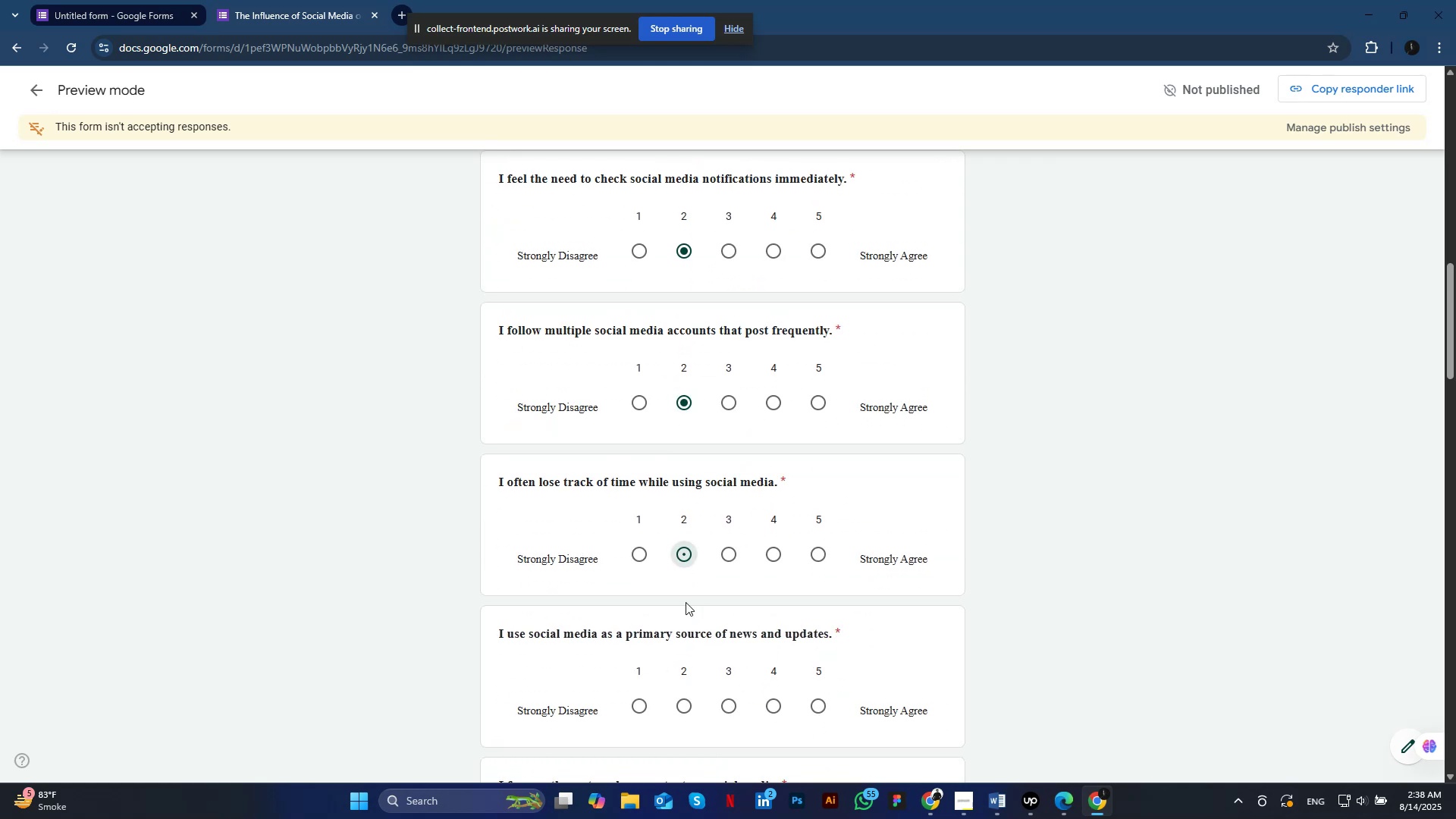 
left_click([680, 555])
 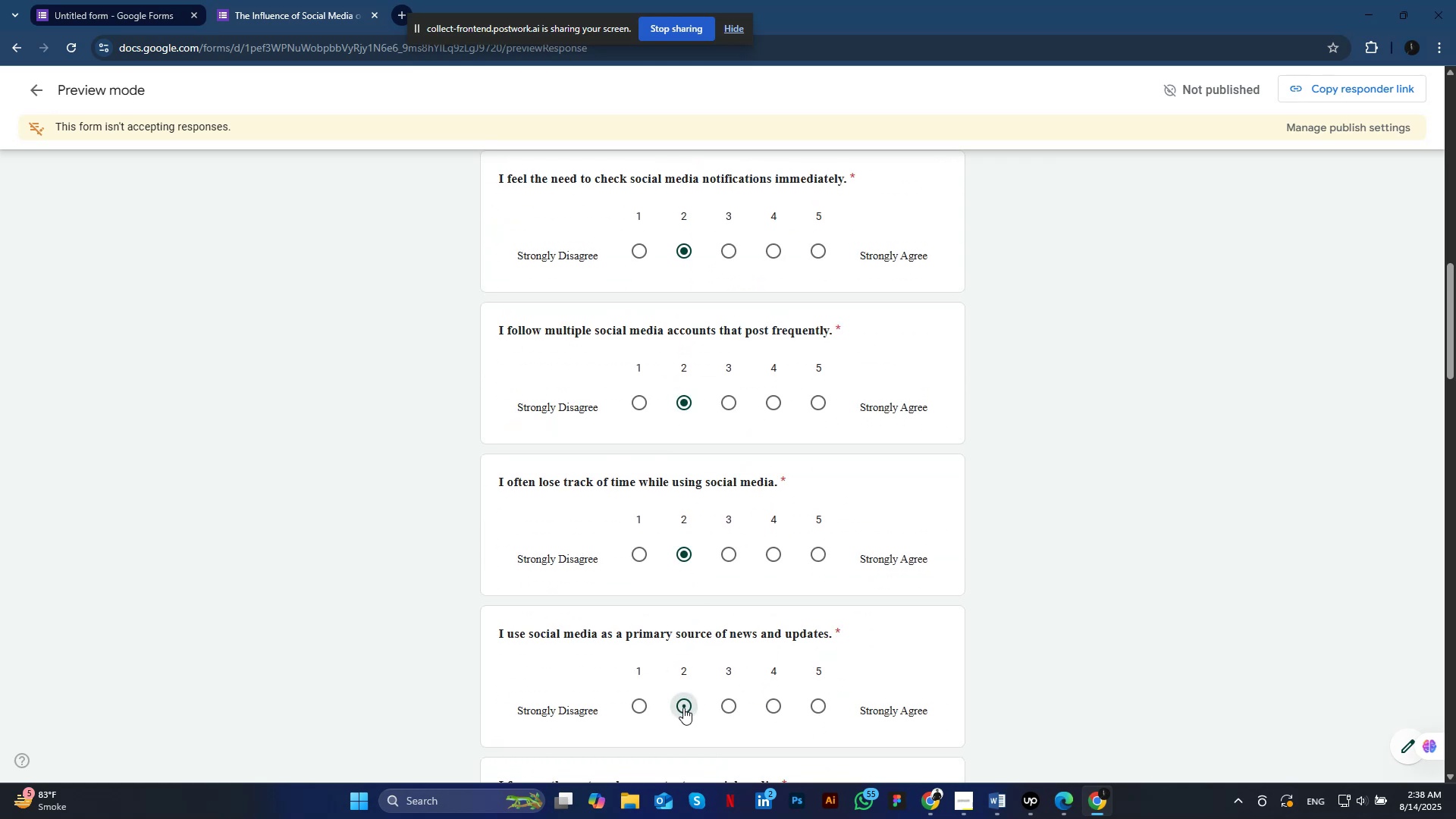 
left_click([683, 709])
 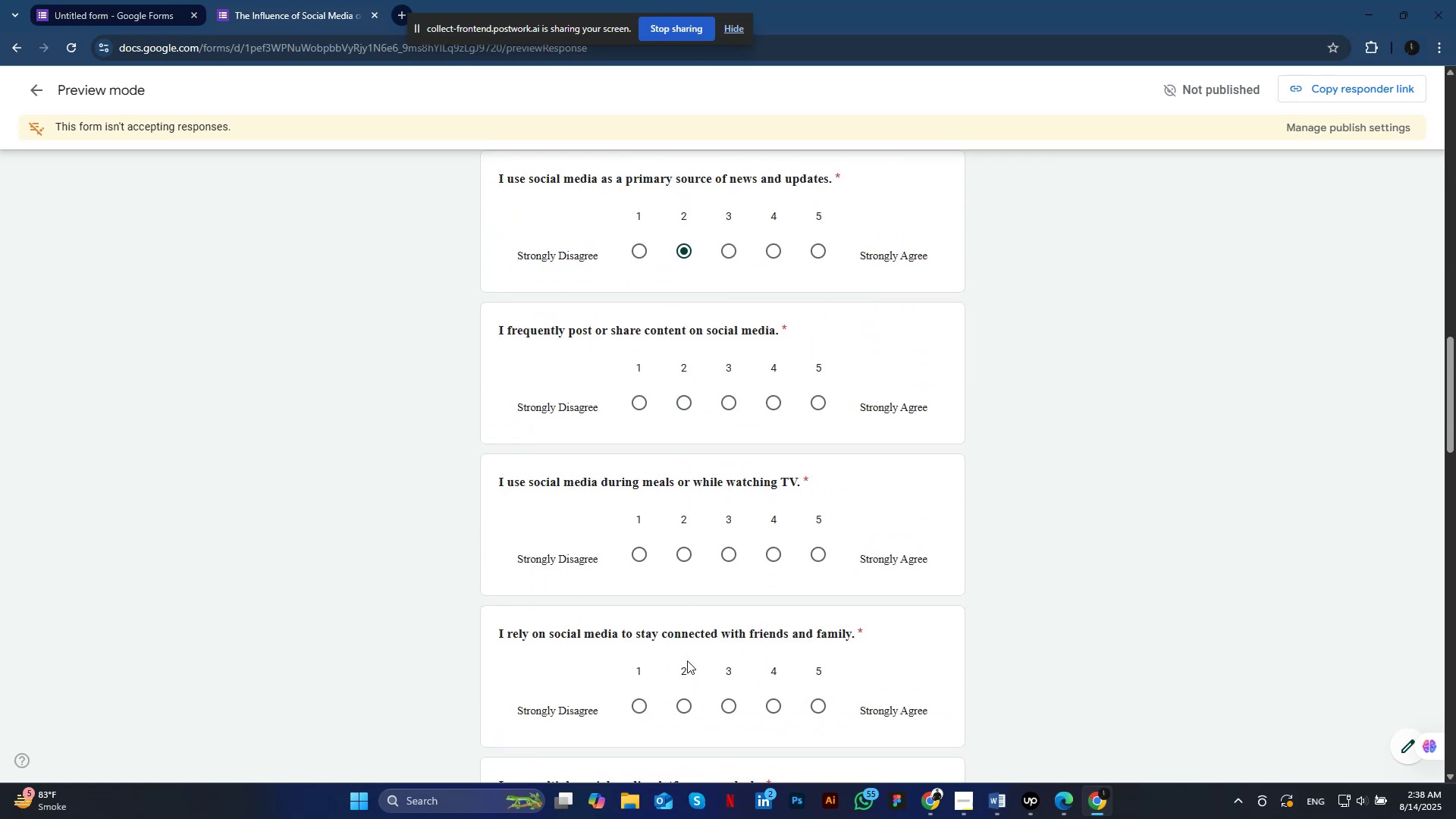 
scroll: coordinate [683, 689], scroll_direction: down, amount: 6.0
 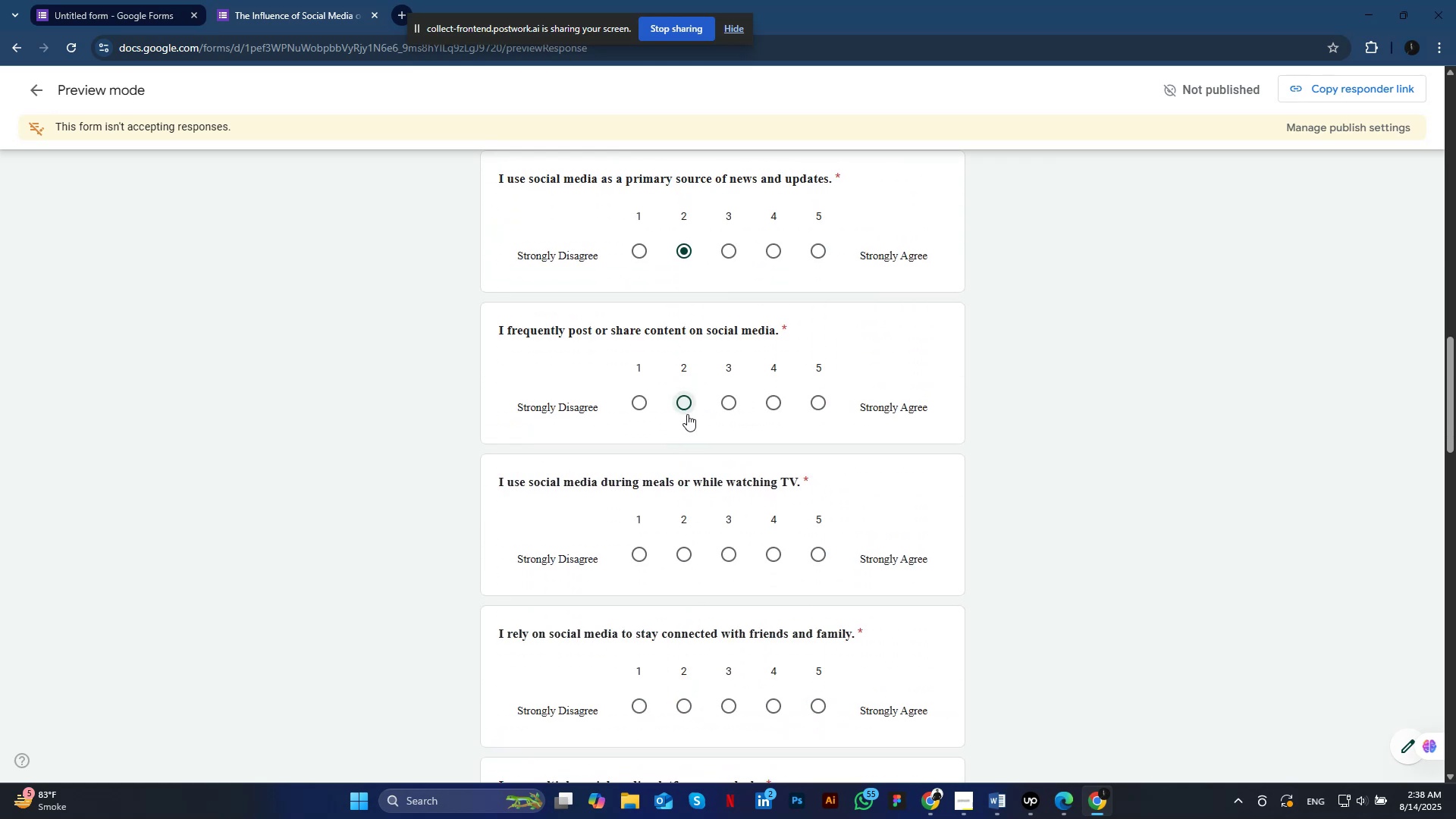 
left_click([686, 409])
 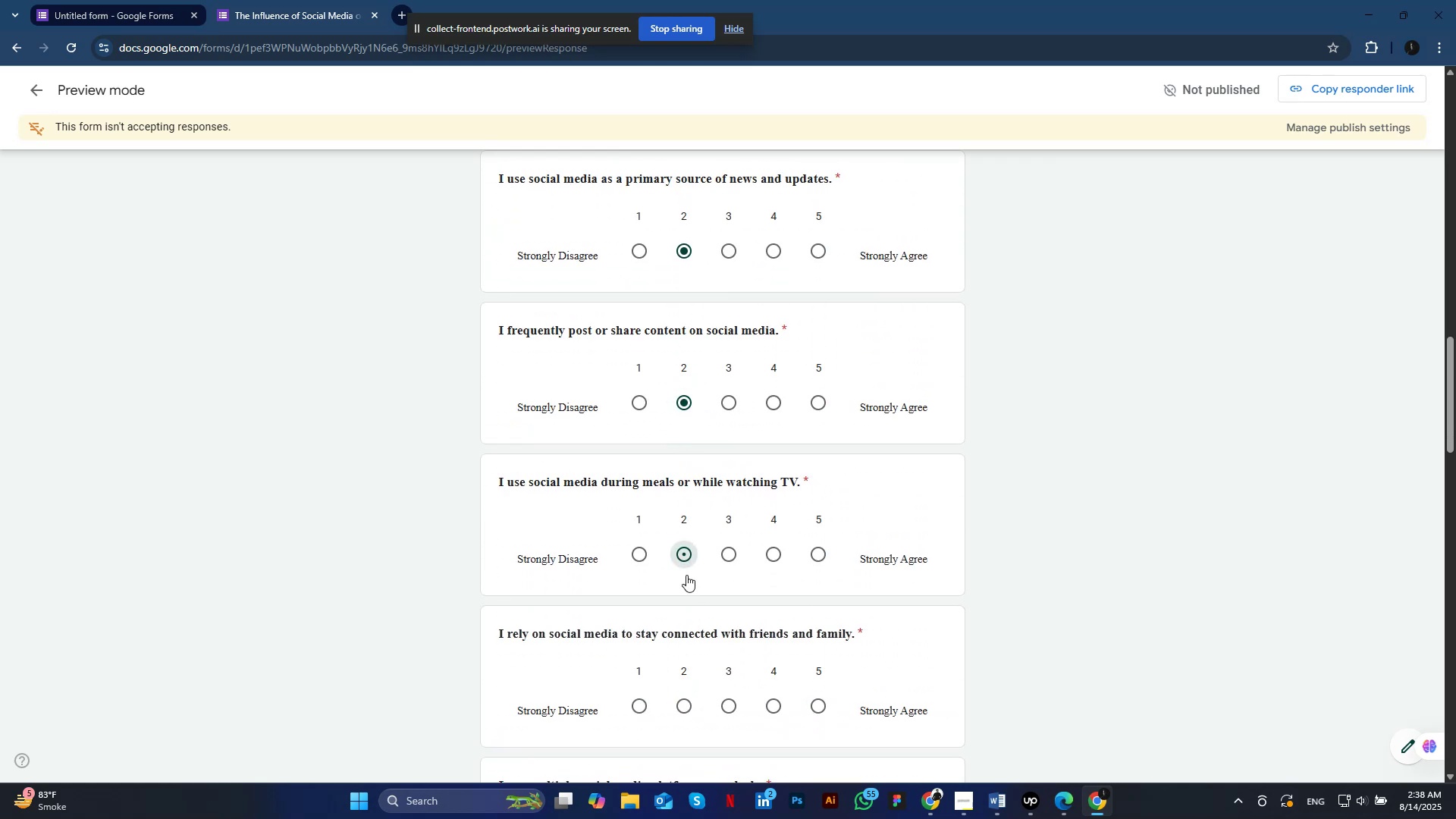 
left_click([692, 554])
 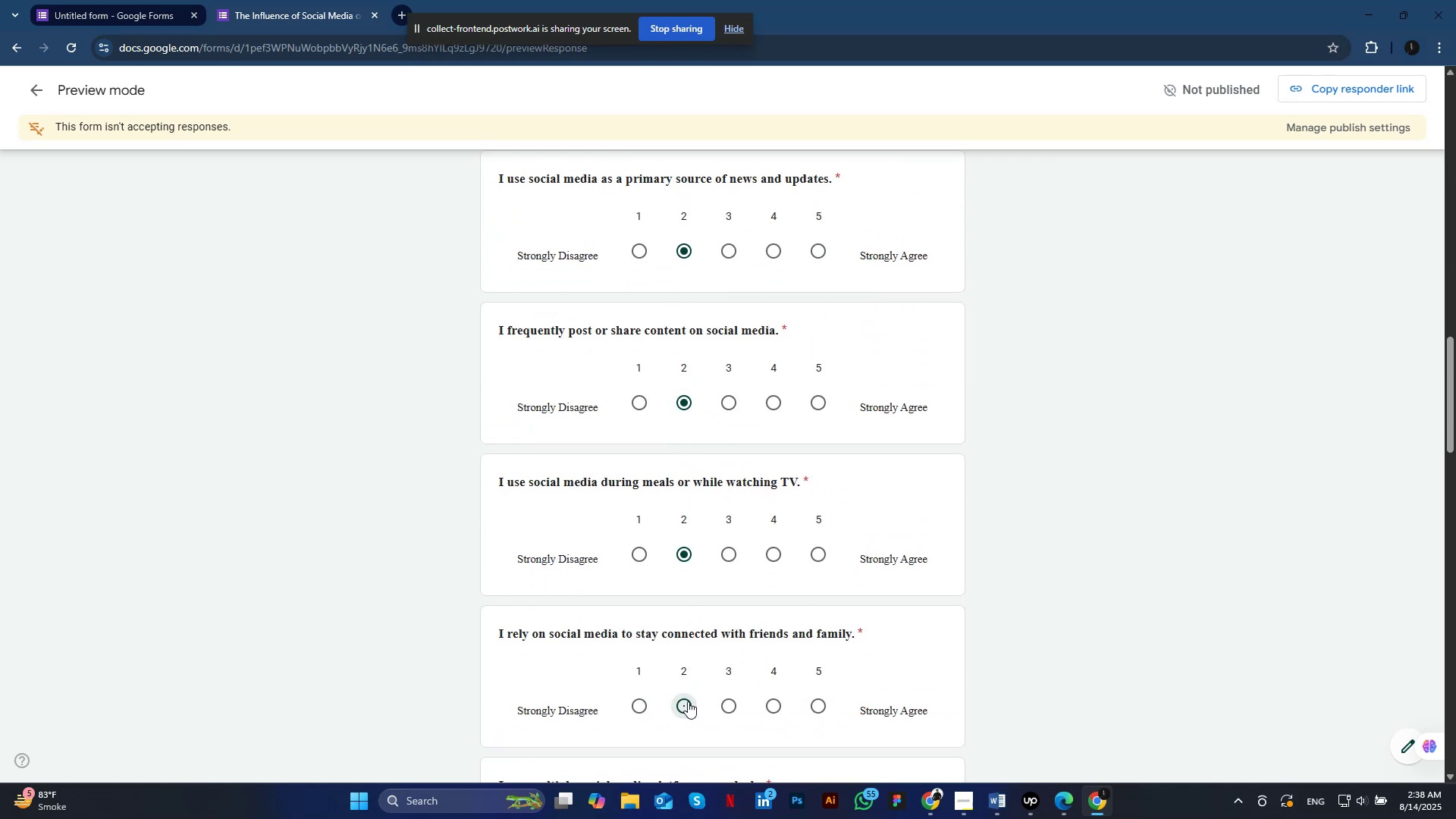 
left_click([688, 701])
 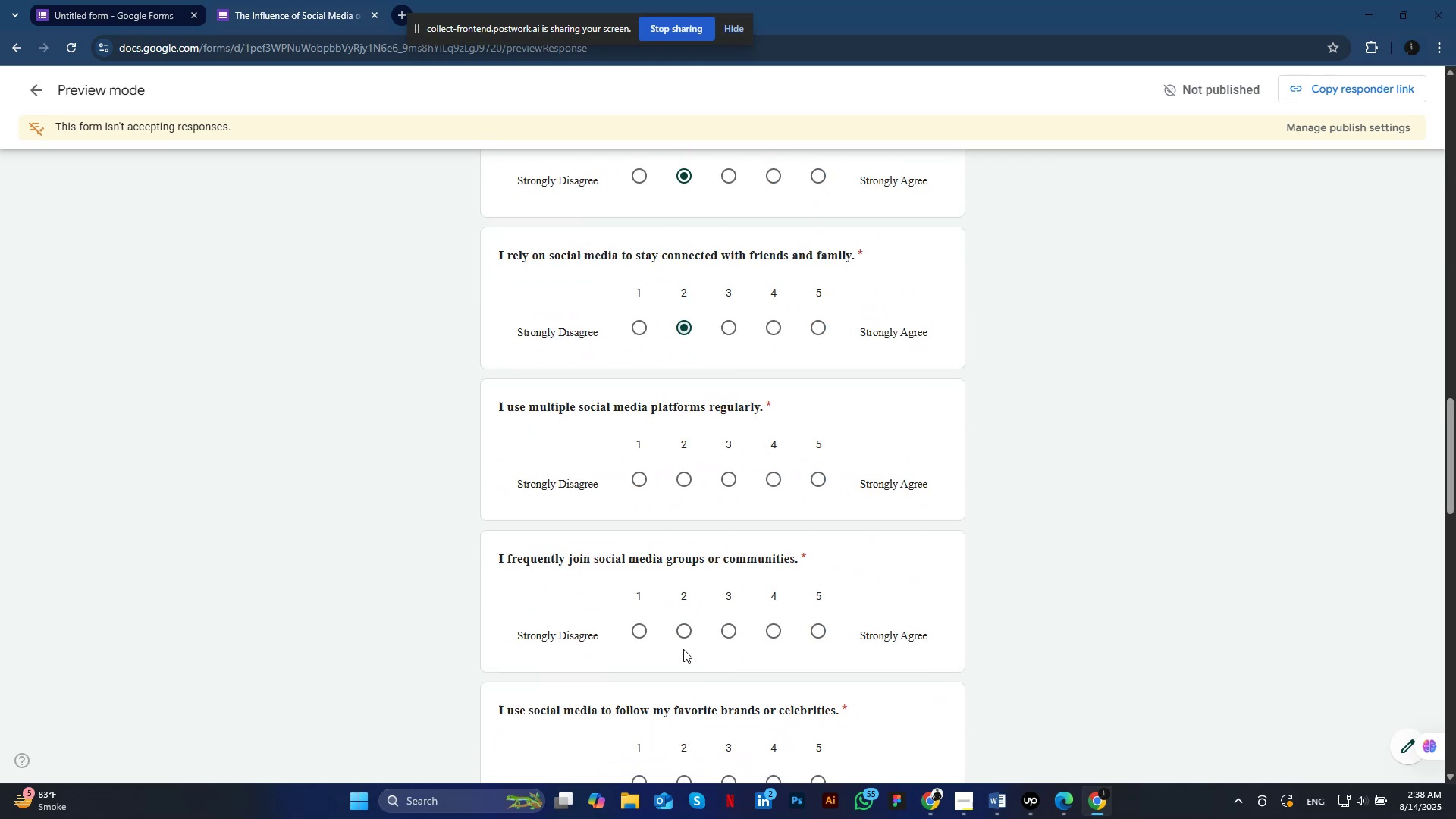 
scroll: coordinate [683, 655], scroll_direction: down, amount: 5.0
 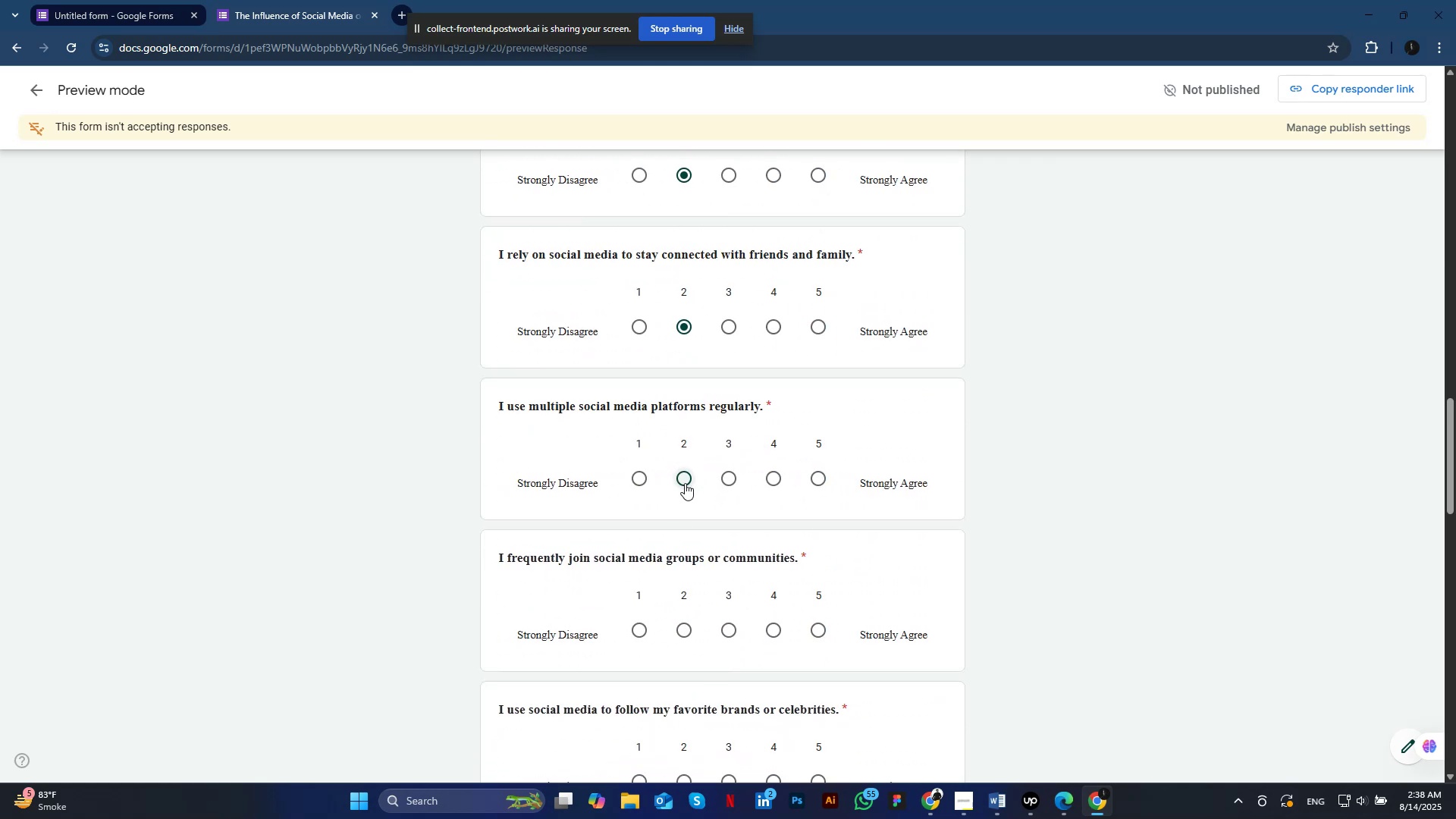 
left_click([684, 477])
 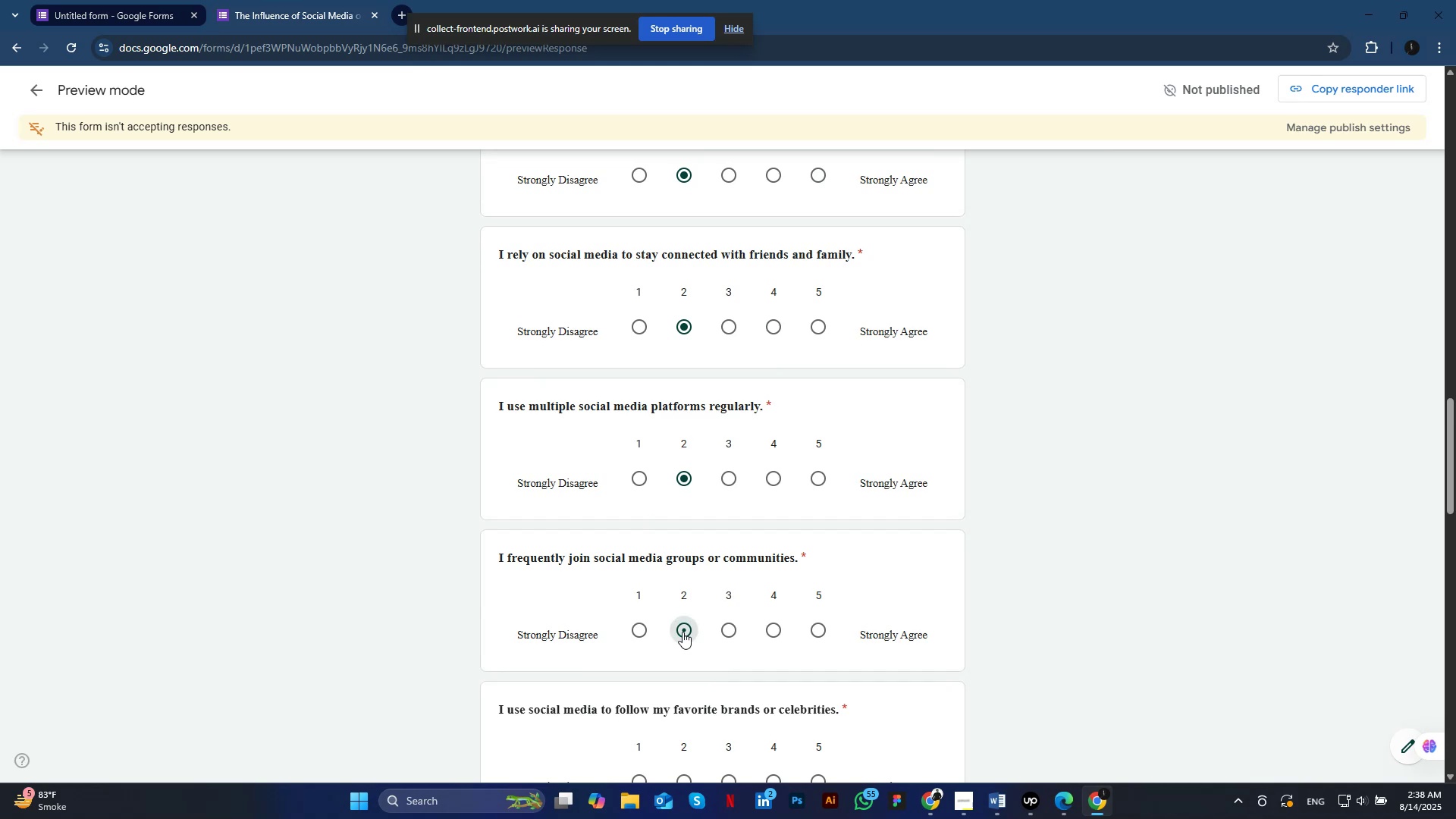 
left_click([682, 632])
 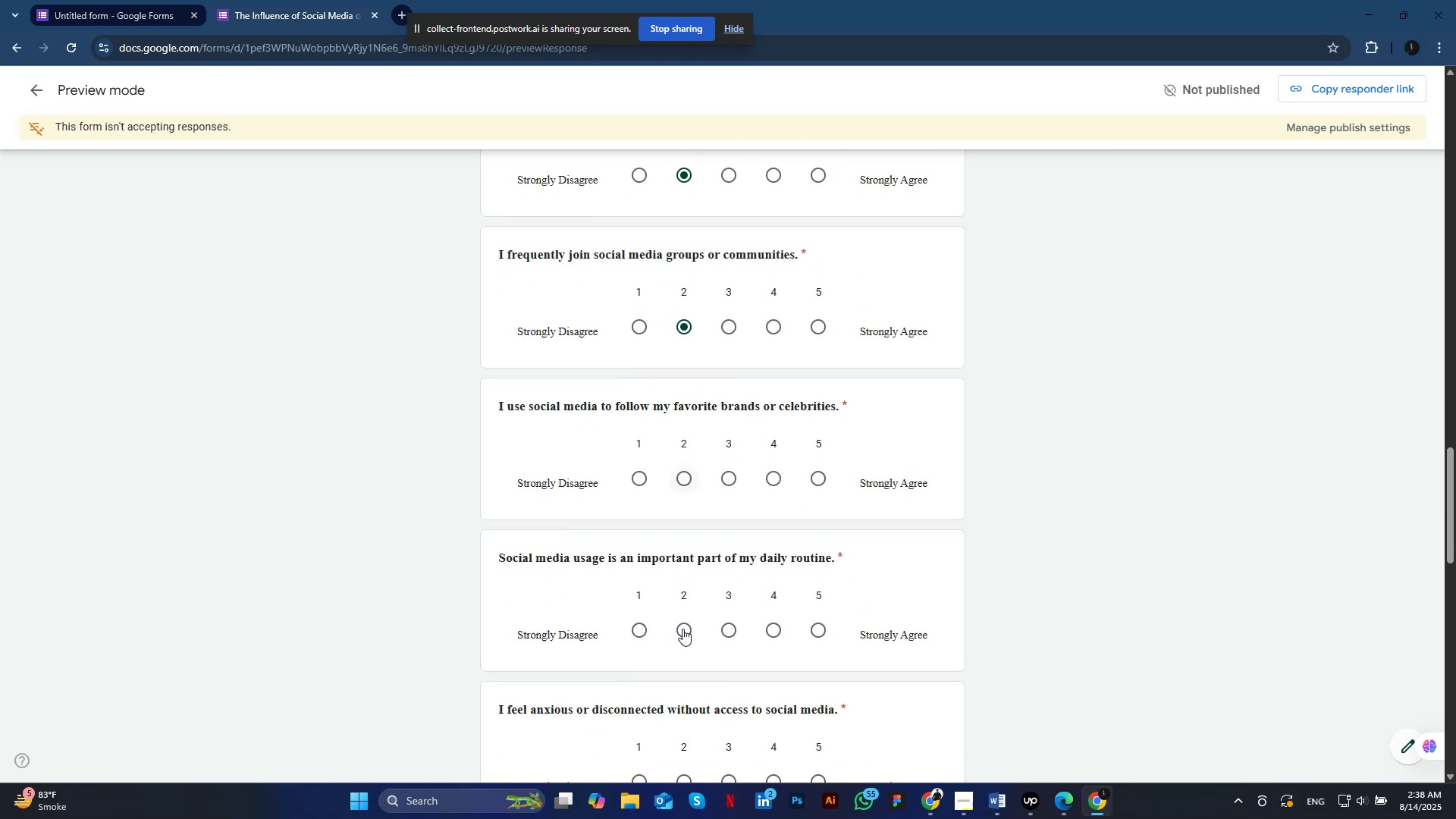 
scroll: coordinate [682, 632], scroll_direction: down, amount: 4.0
 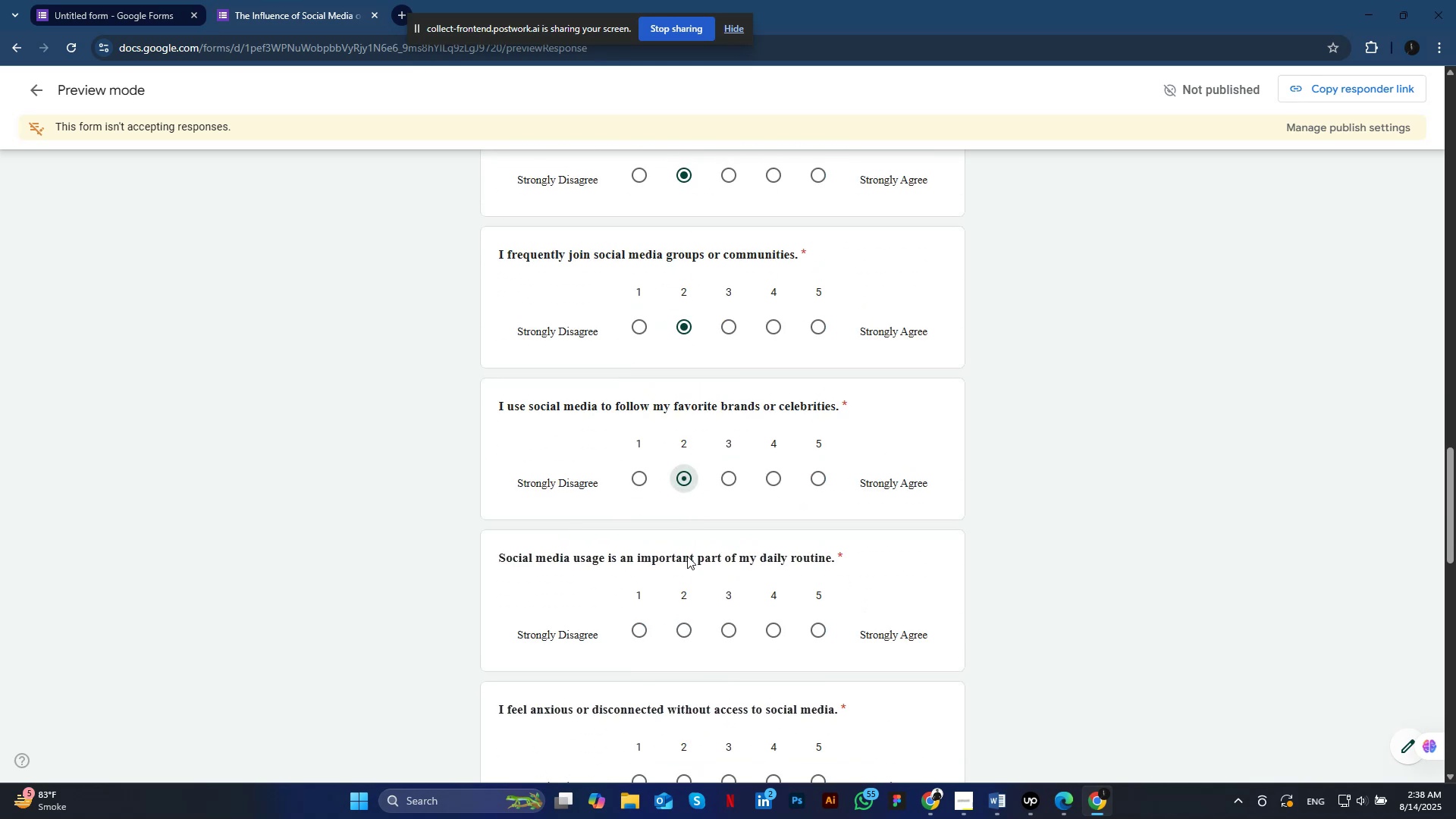 
left_click([685, 480])
 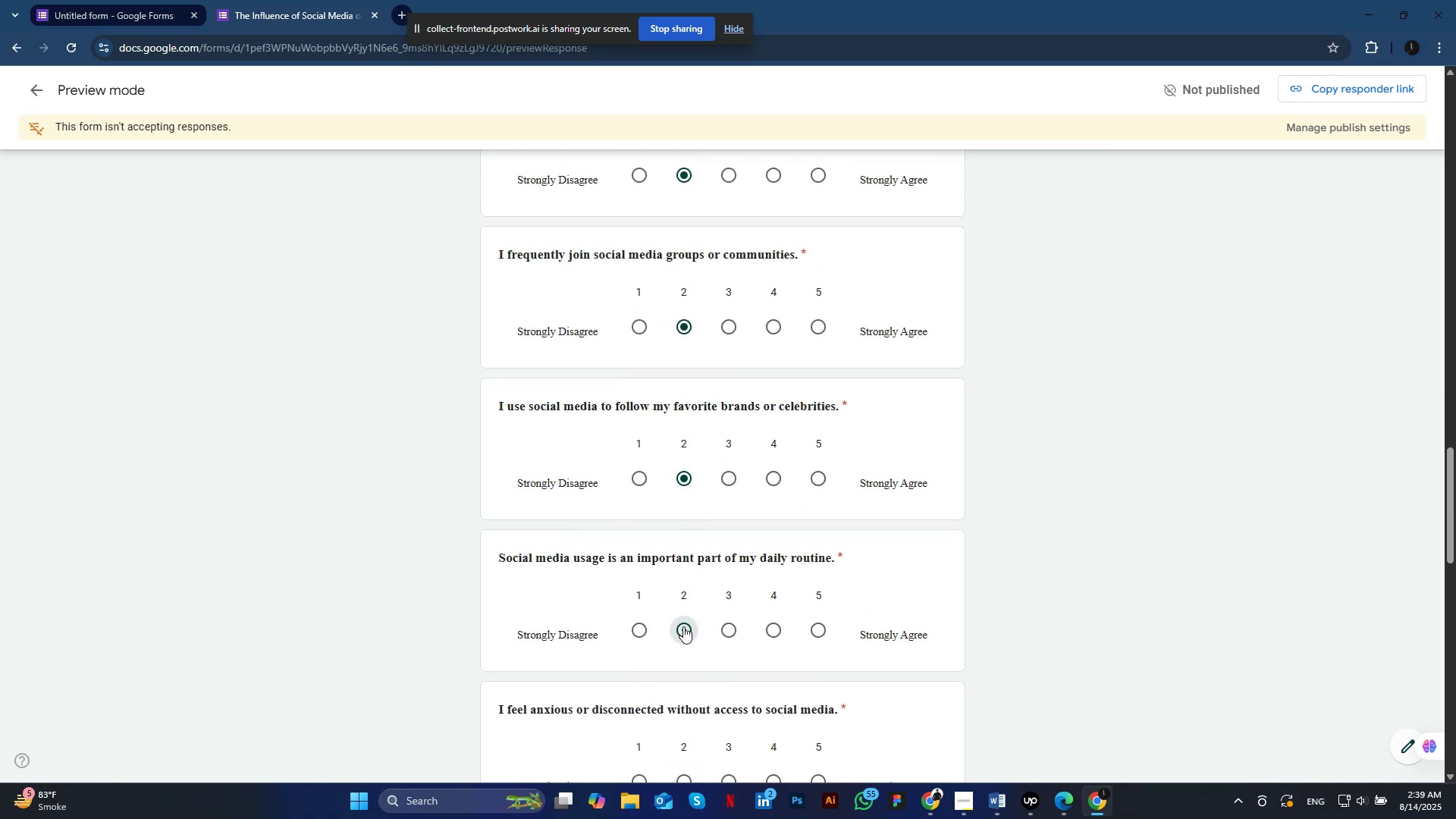 
left_click([683, 626])
 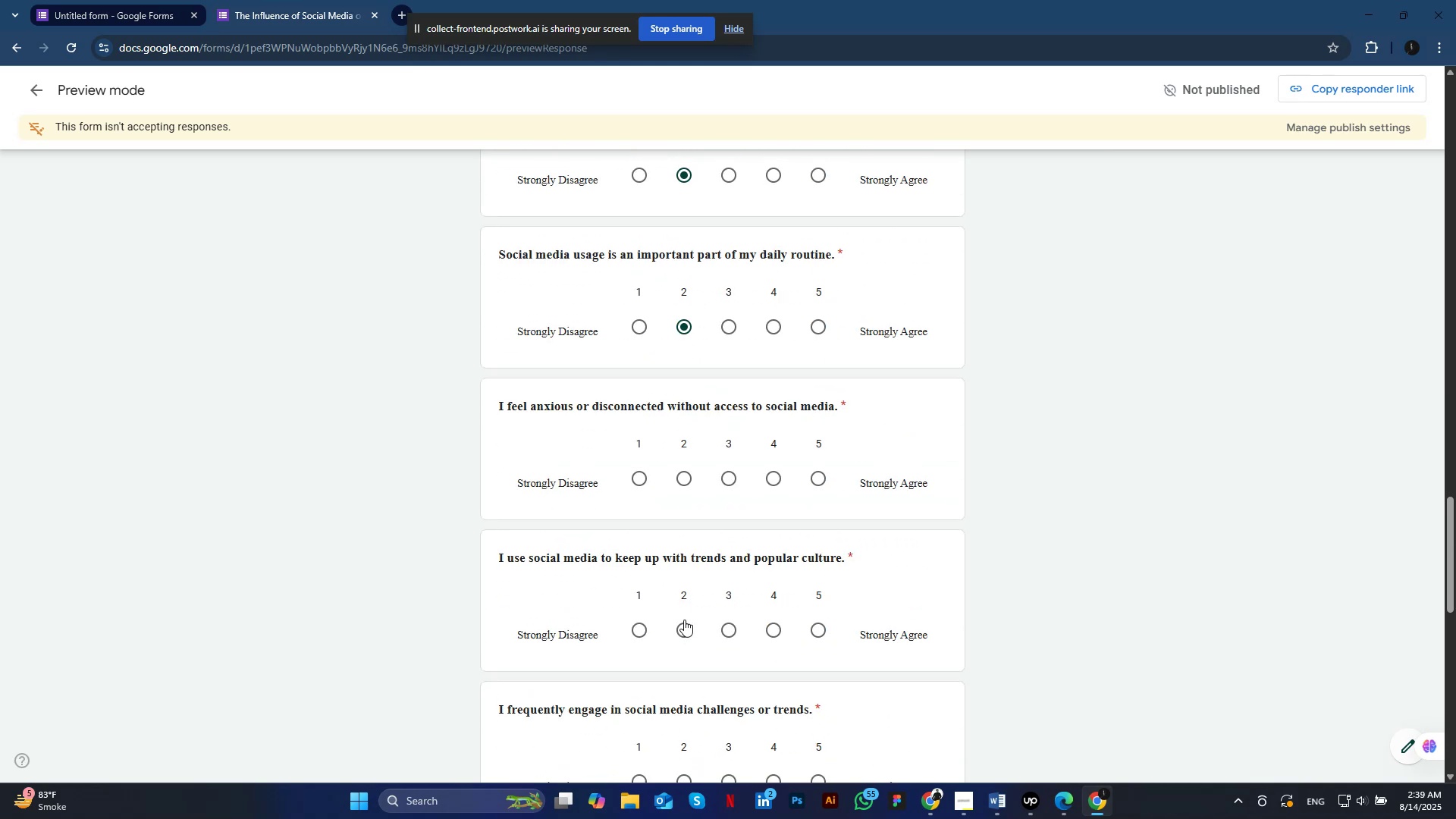 
scroll: coordinate [683, 628], scroll_direction: down, amount: 4.0
 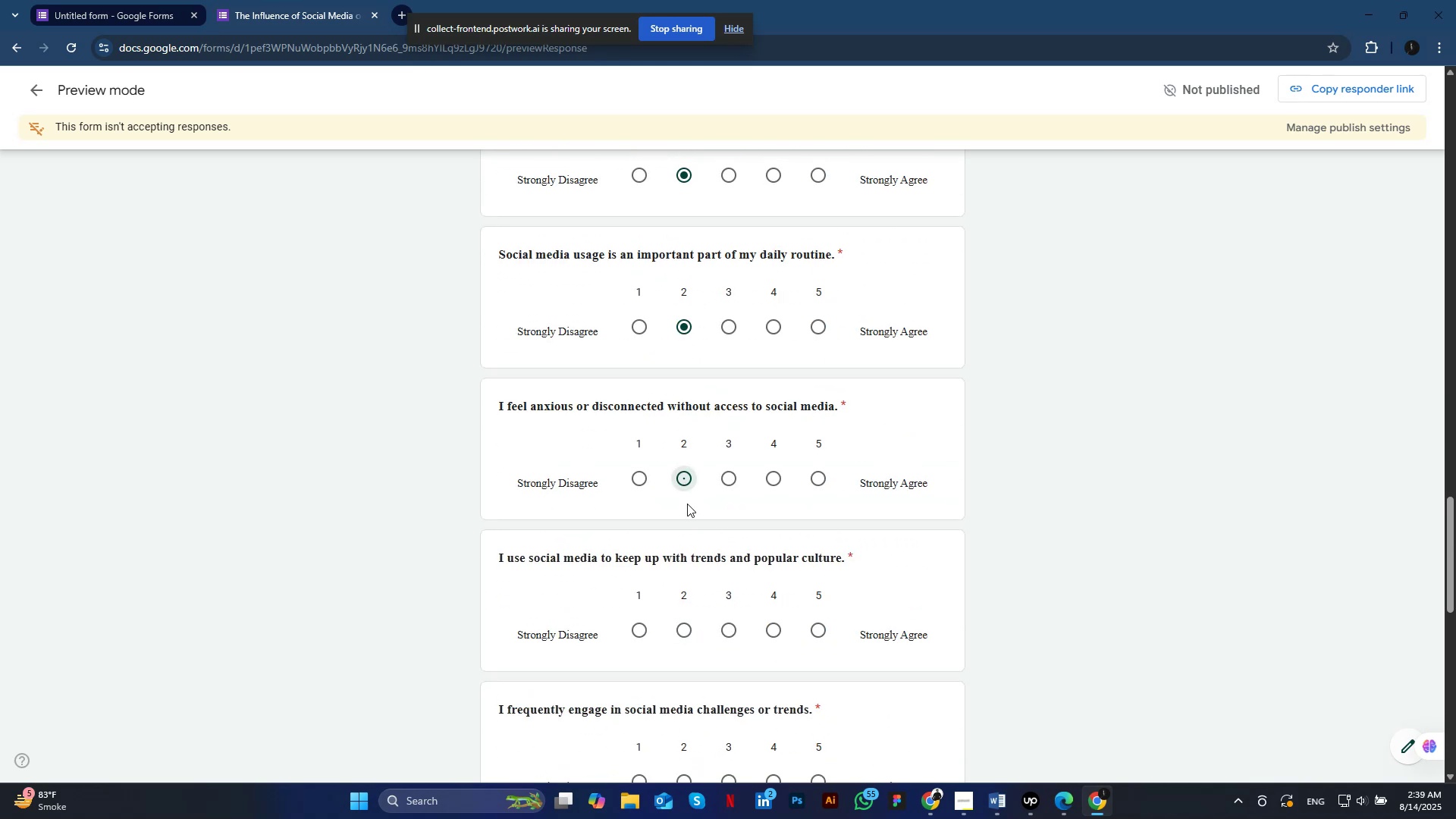 
left_click([684, 480])
 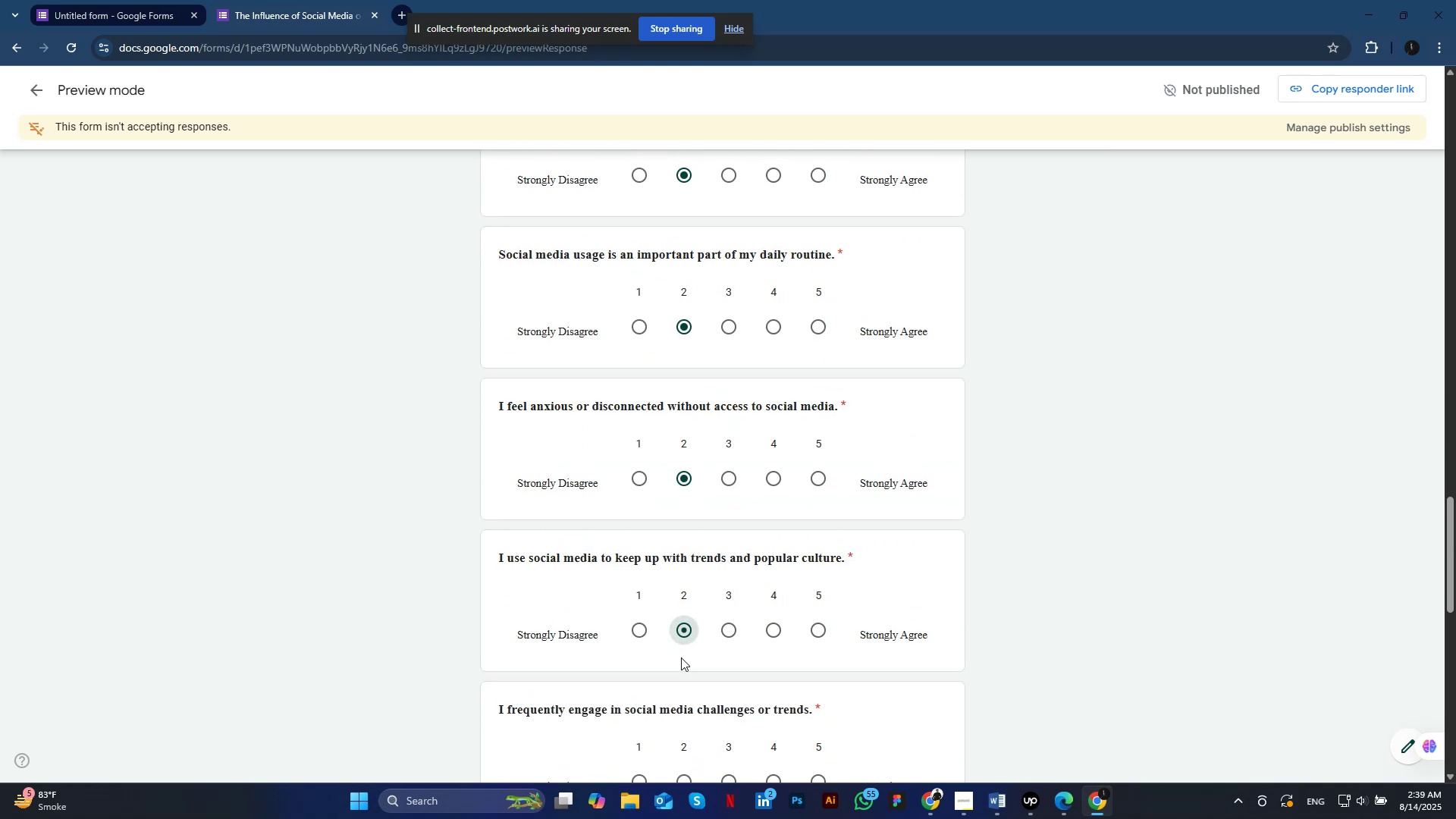 
left_click([679, 631])
 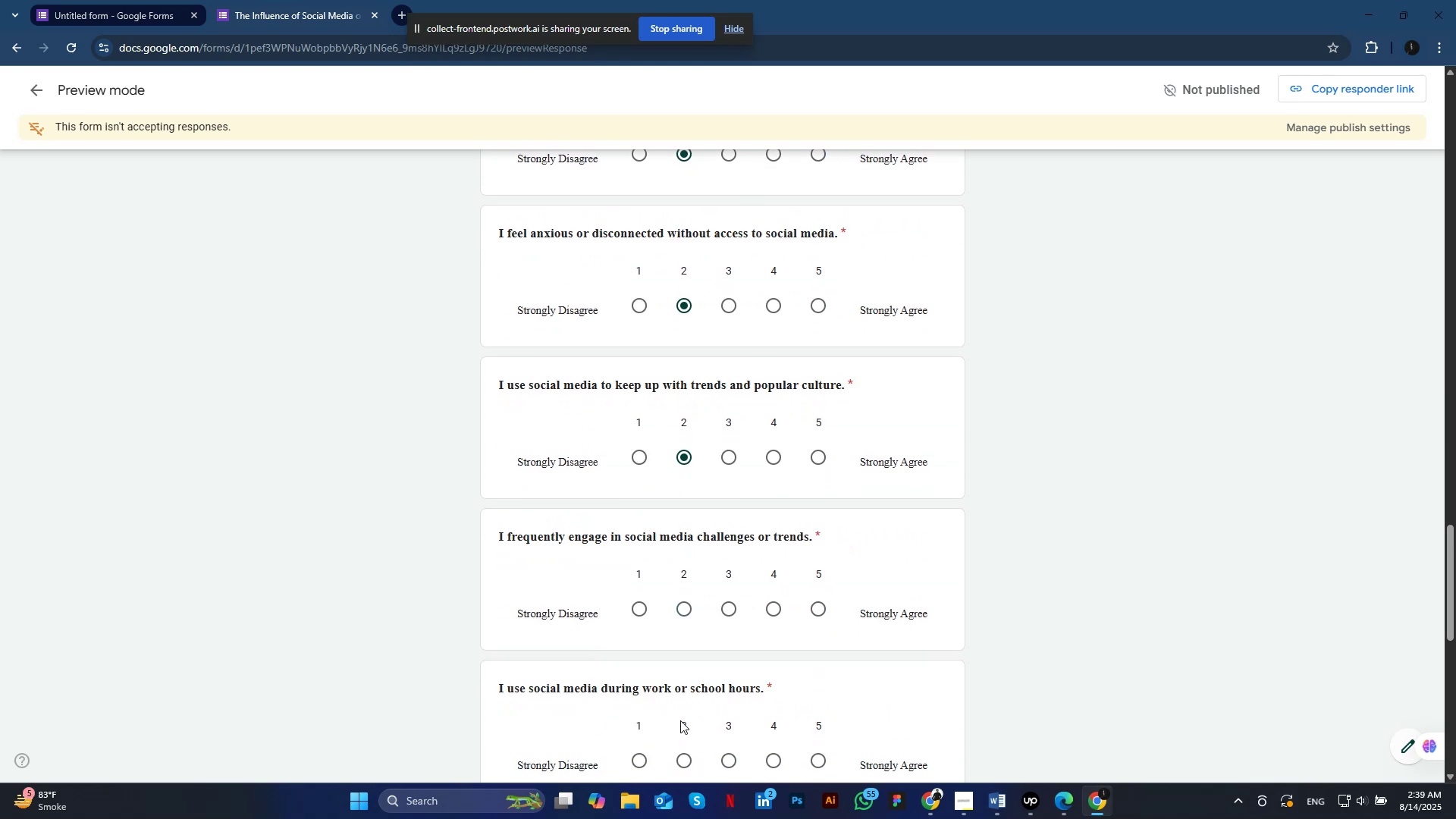 
scroll: coordinate [680, 720], scroll_direction: down, amount: 4.0
 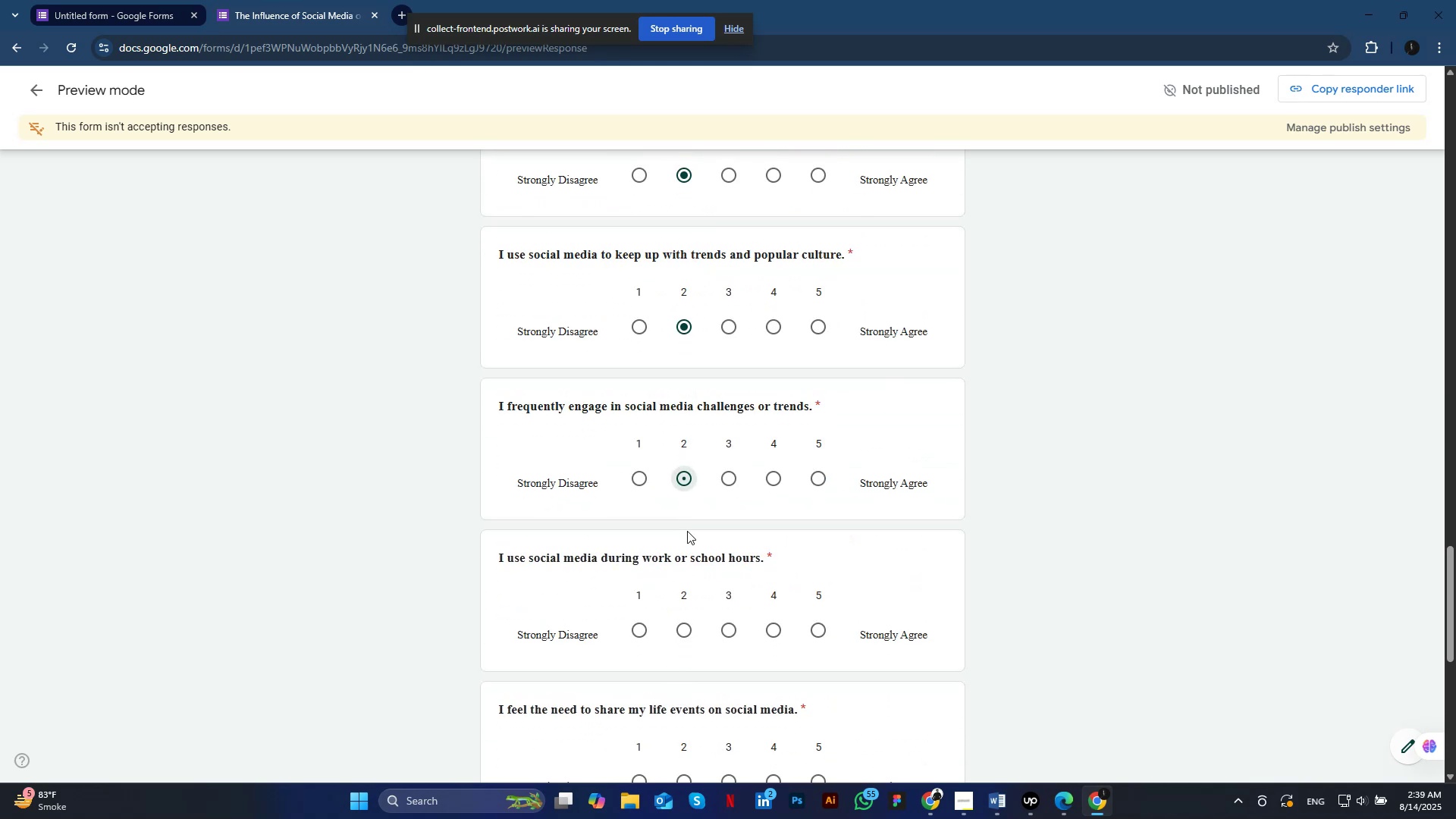 
left_click([686, 486])
 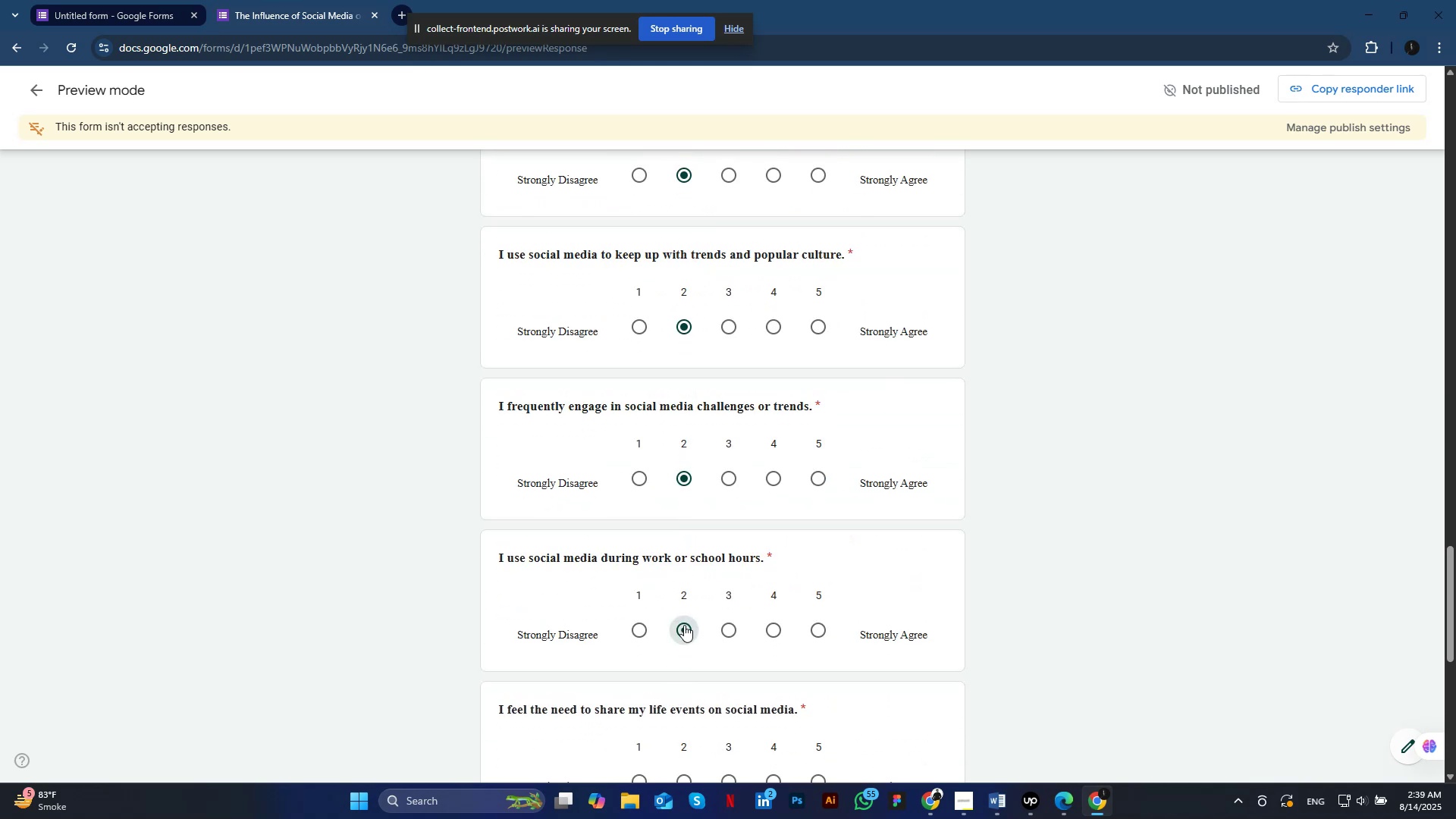 
left_click([684, 625])
 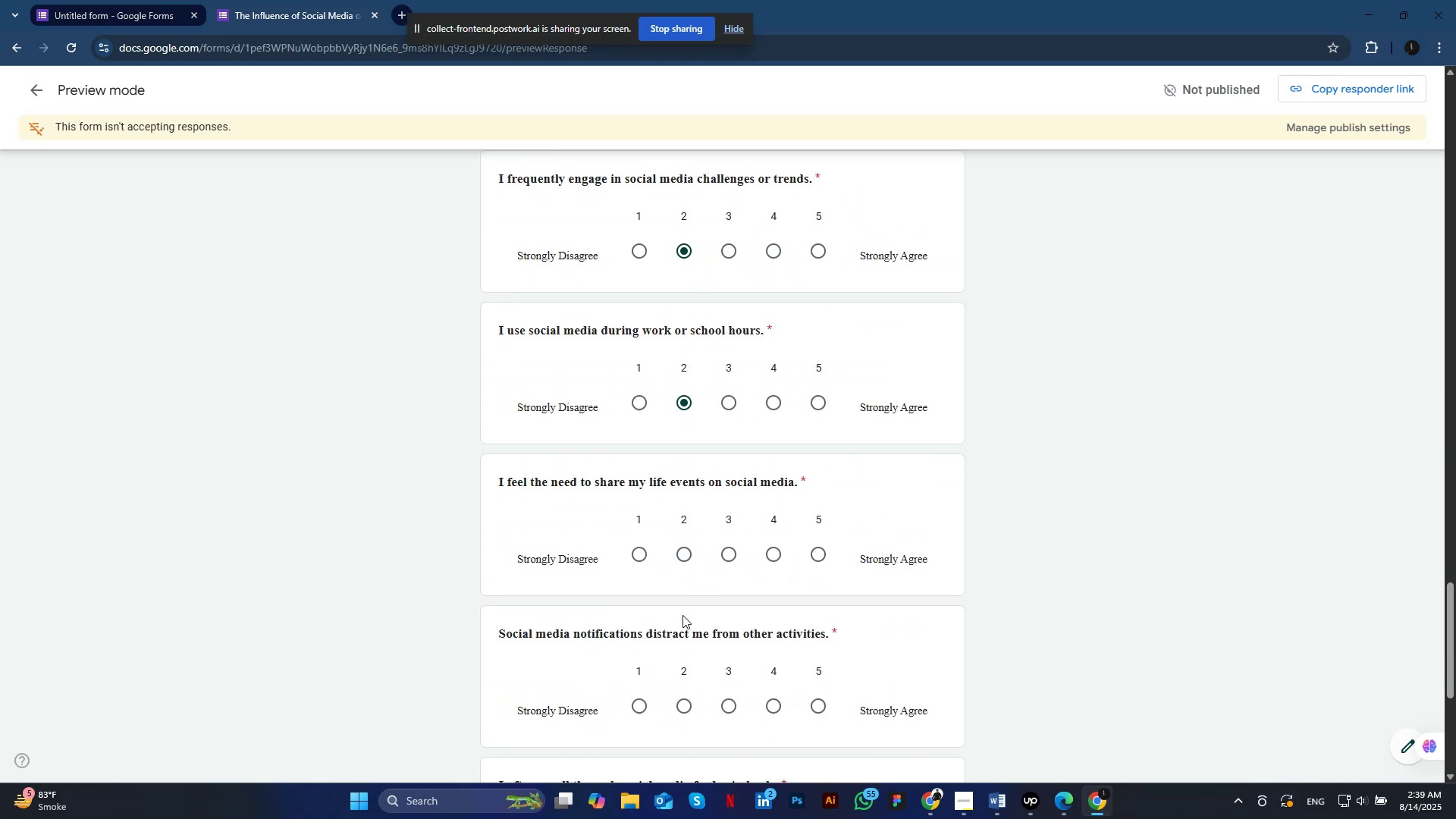 
scroll: coordinate [684, 625], scroll_direction: down, amount: 3.0
 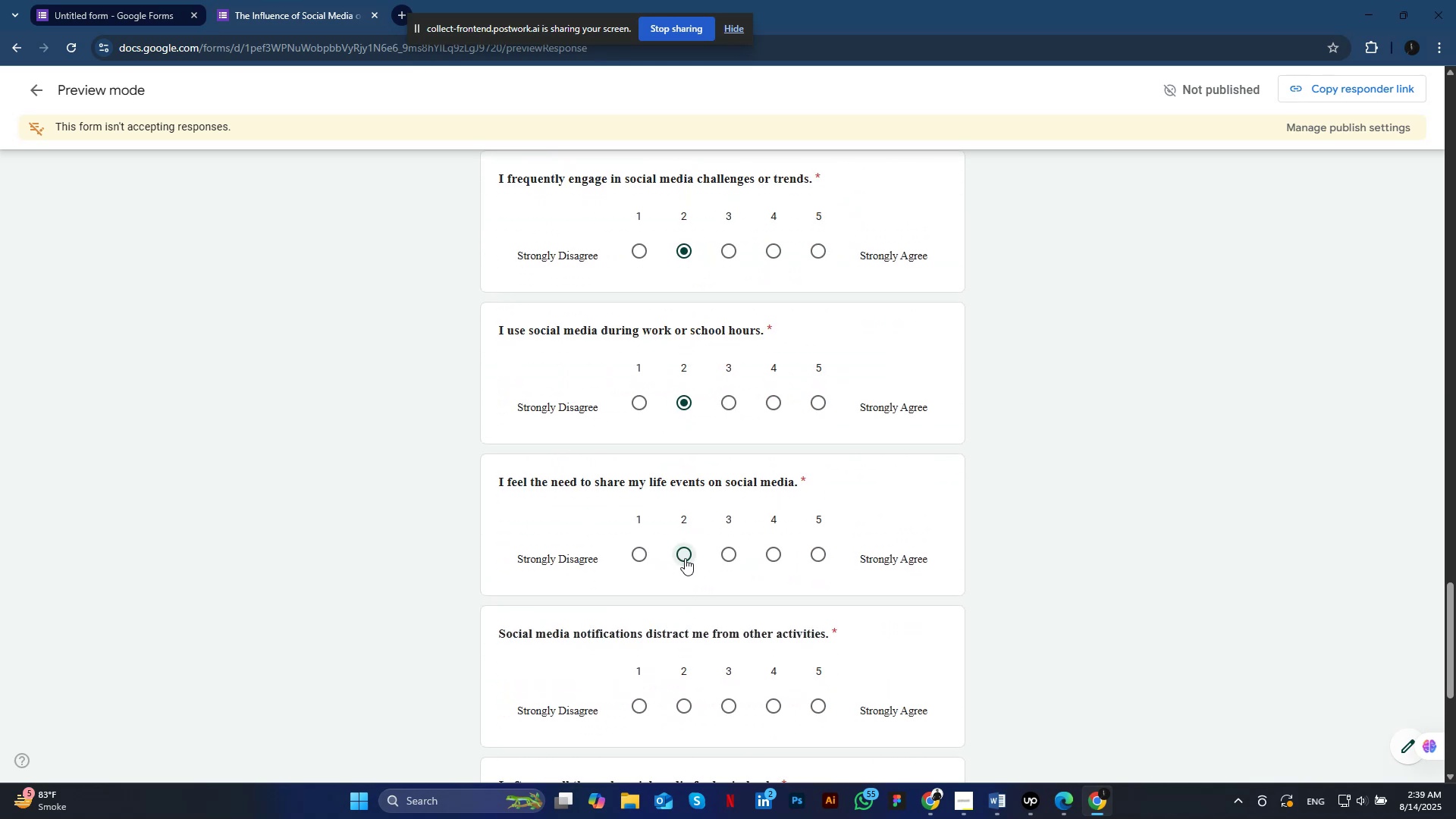 
left_click([685, 554])
 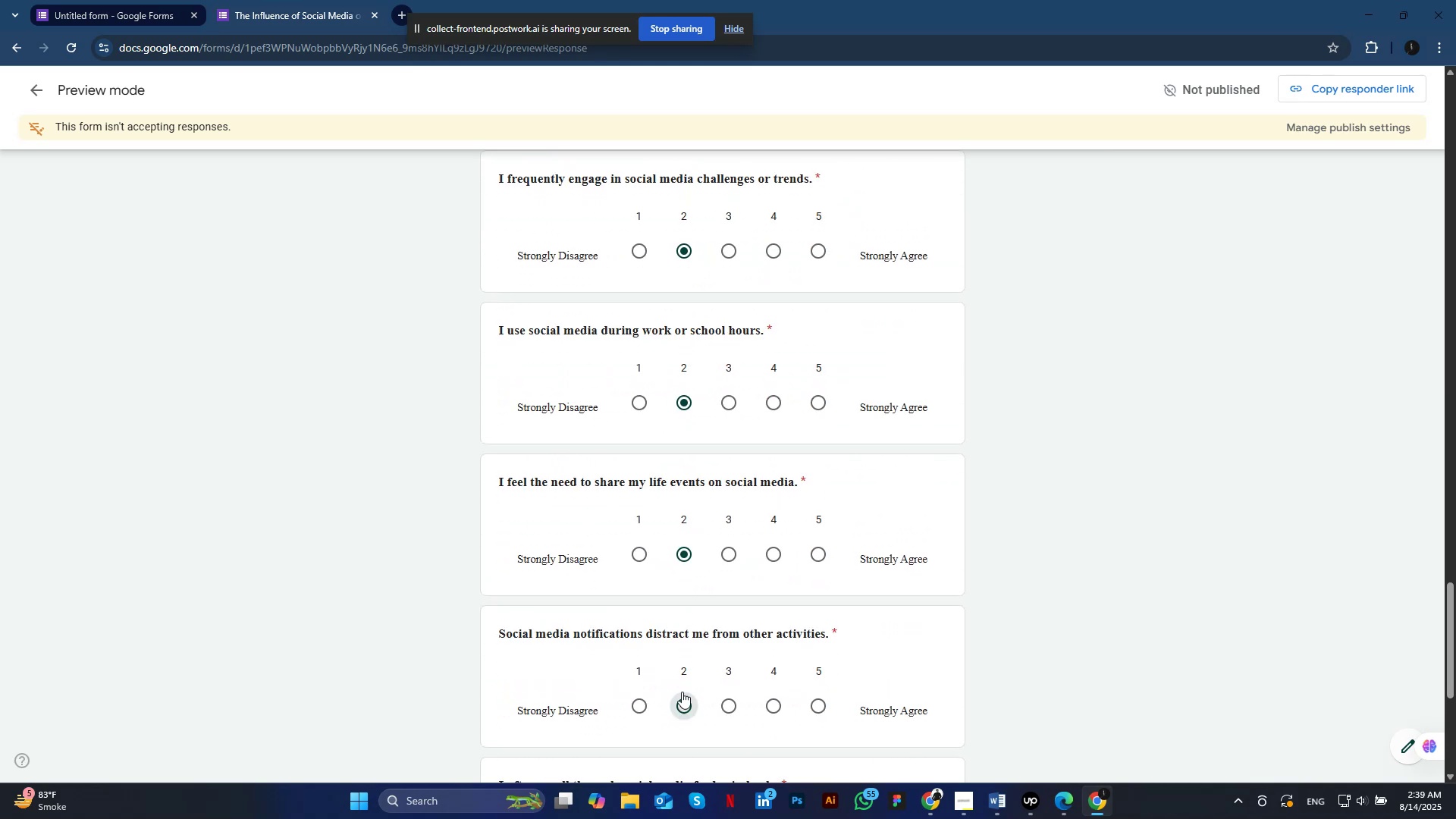 
left_click([682, 707])
 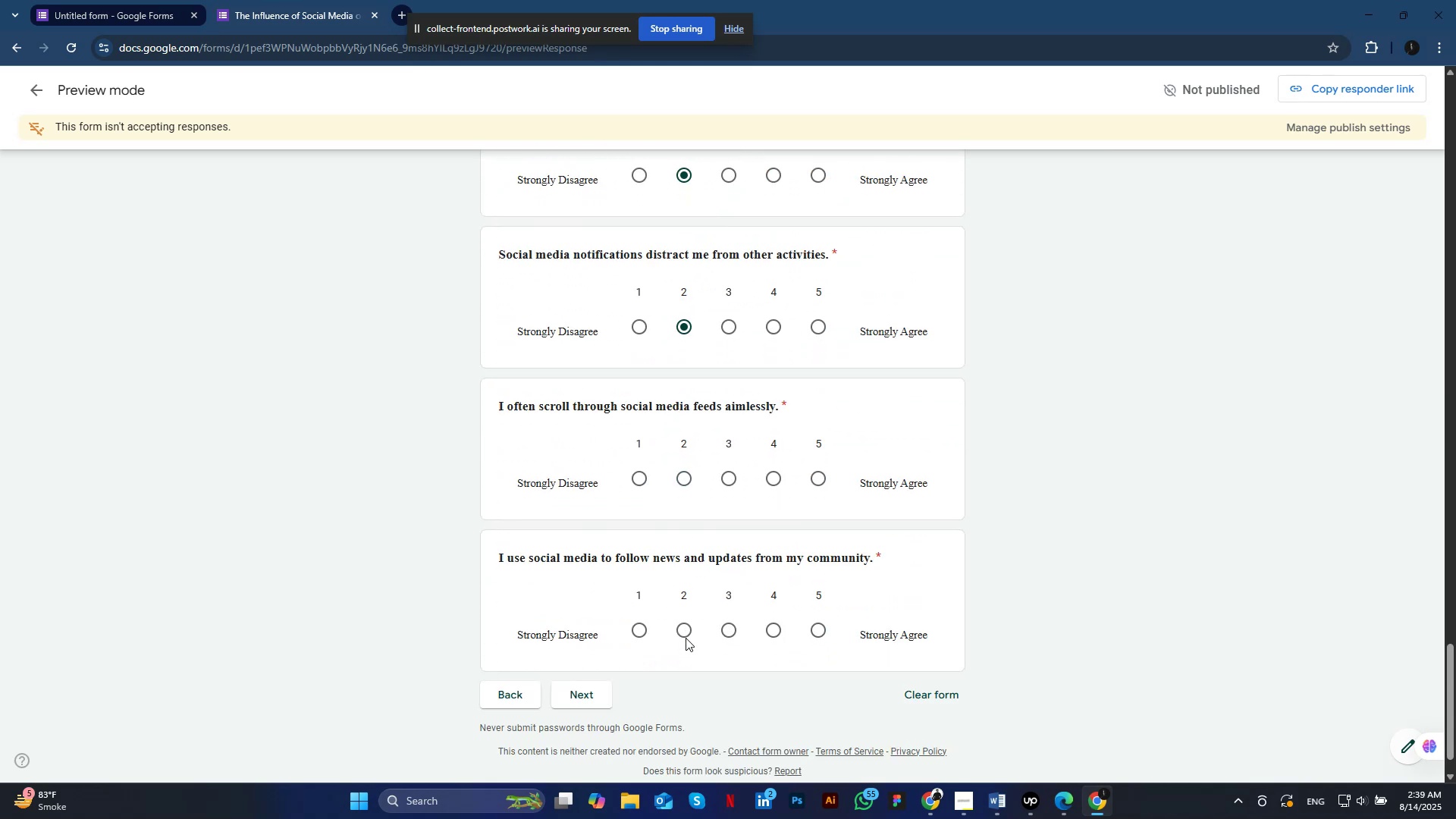 
scroll: coordinate [685, 639], scroll_direction: down, amount: 5.0
 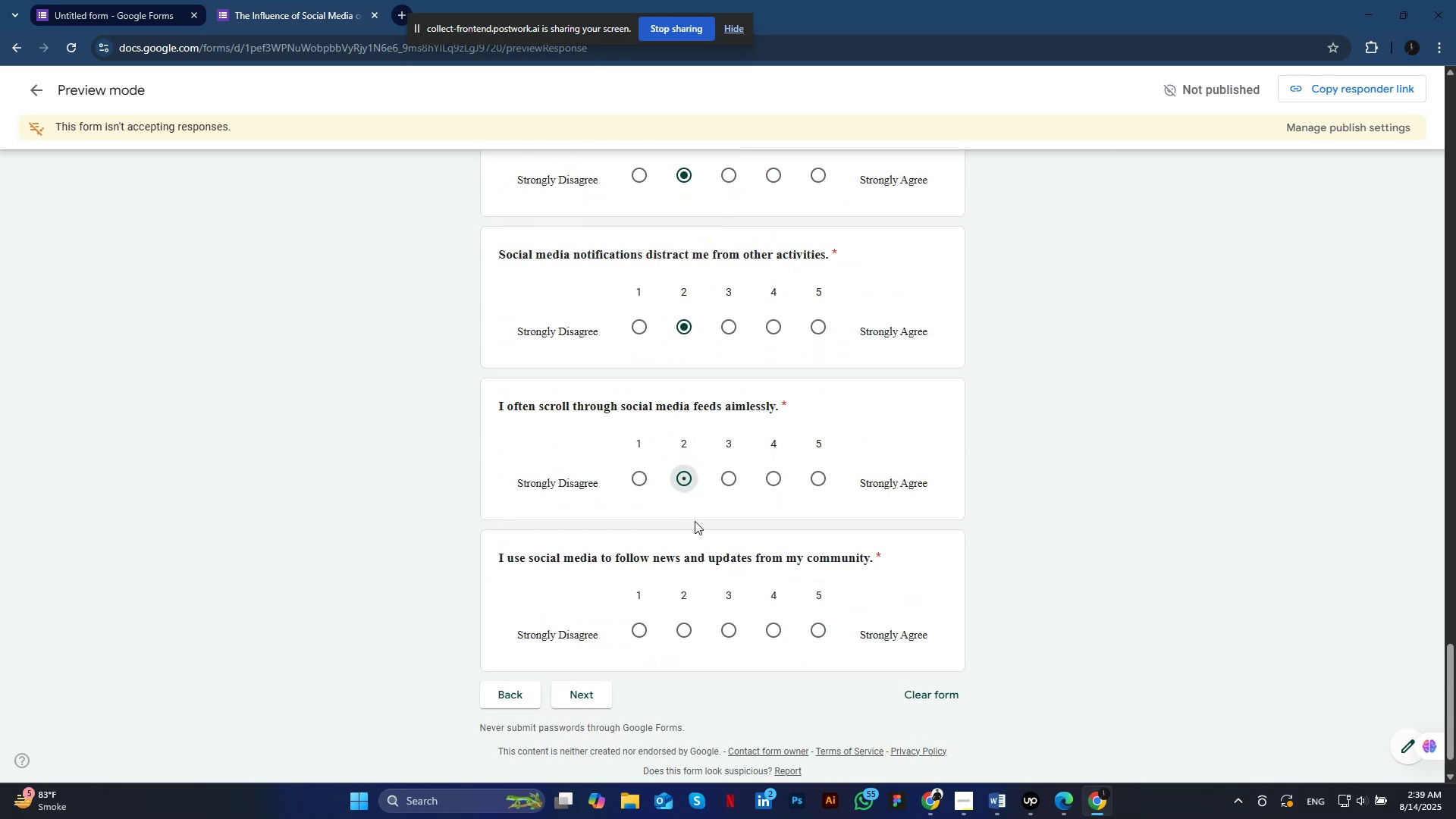 
left_click([679, 480])
 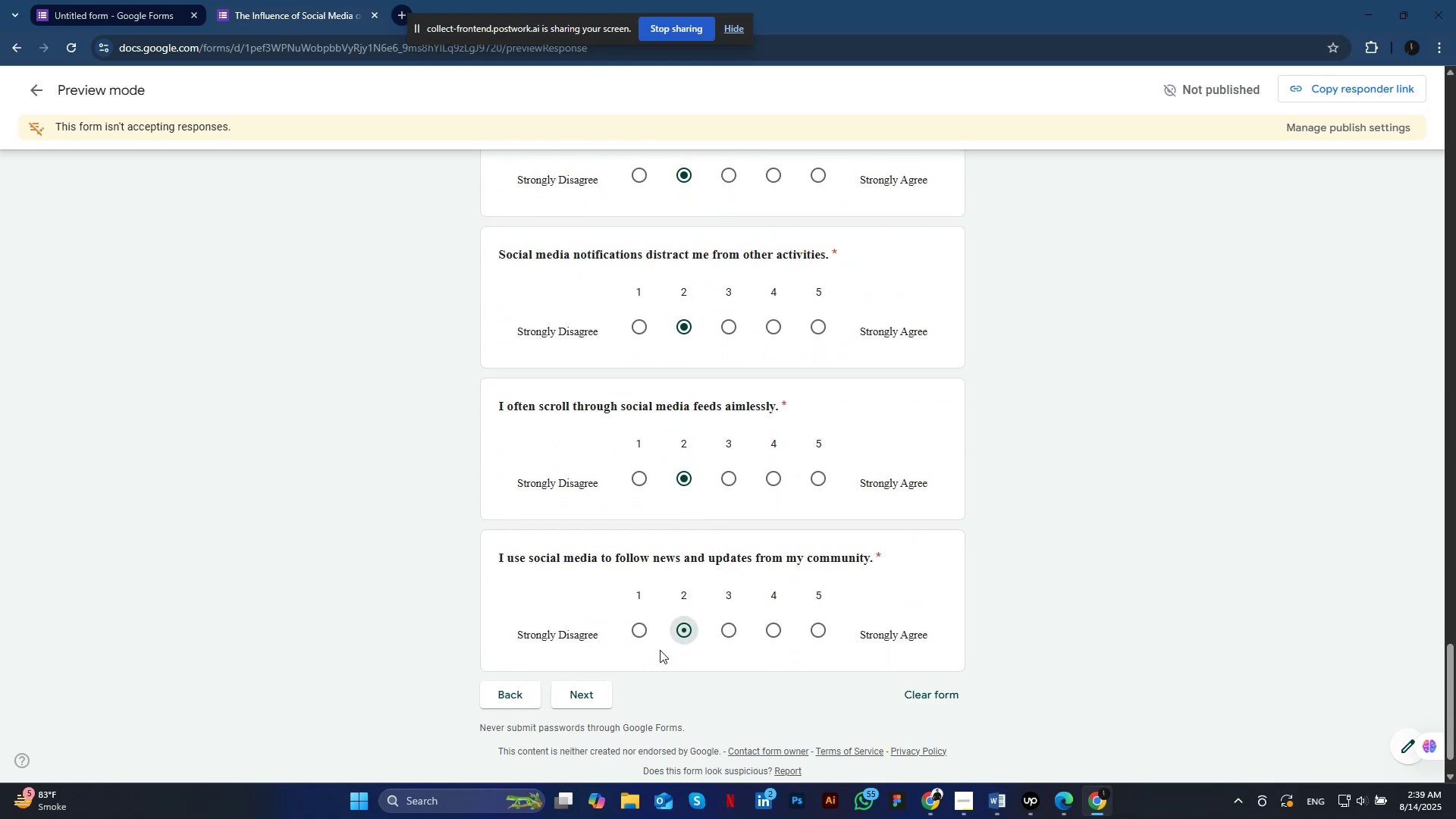 
left_click([685, 625])
 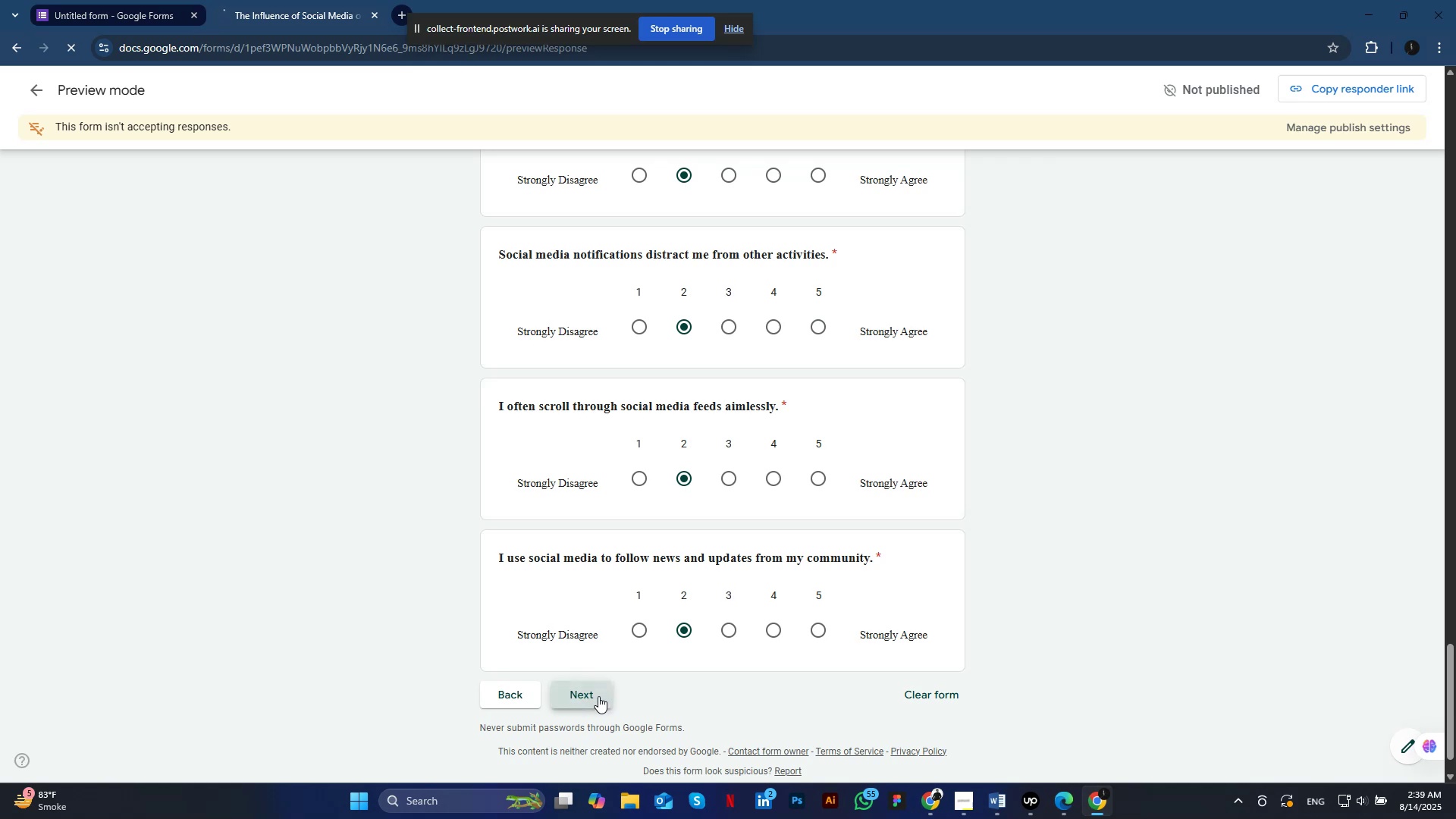 
left_click([594, 695])
 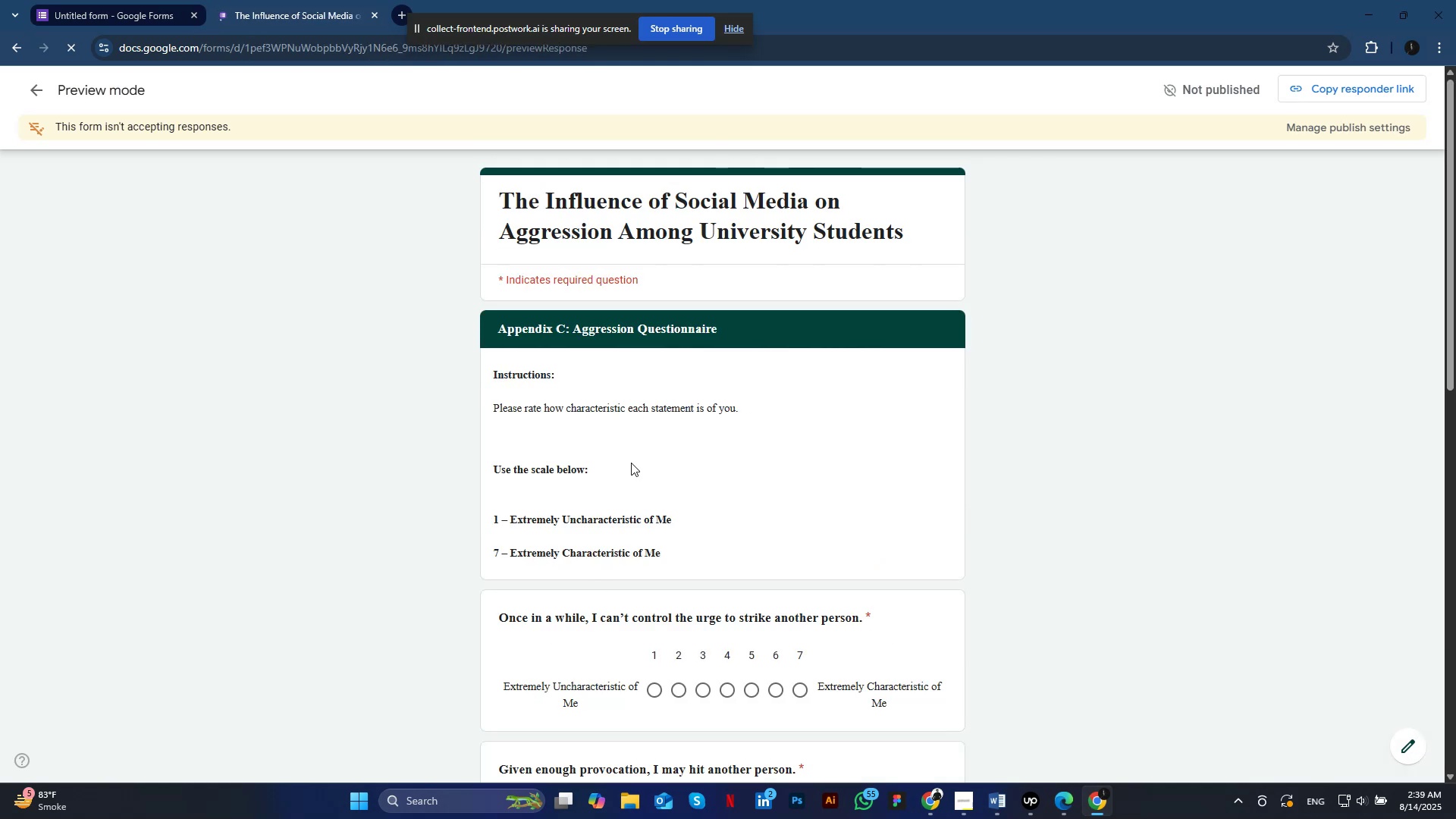 
scroll: coordinate [684, 539], scroll_direction: down, amount: 6.0
 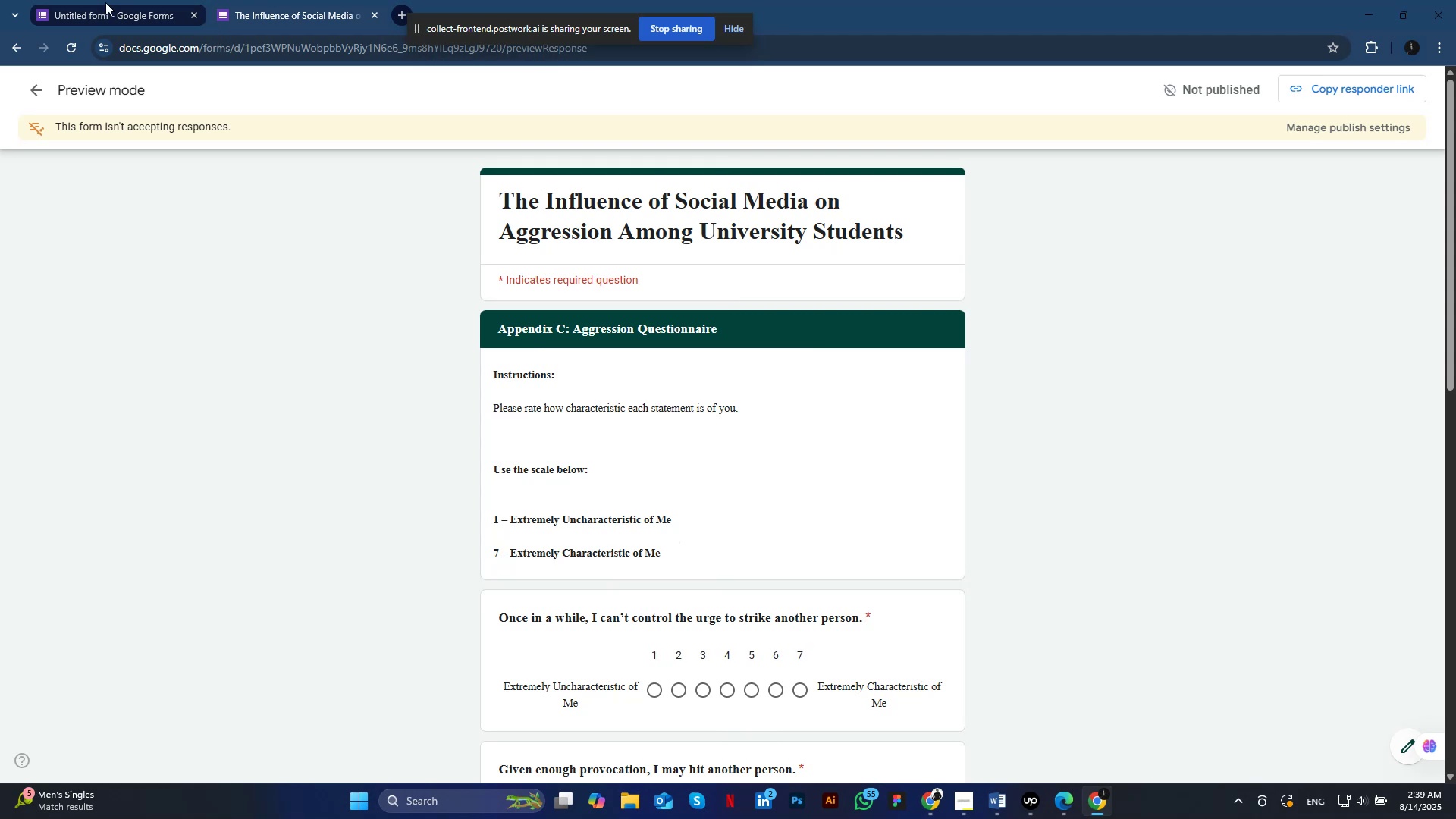 
left_click([105, 2])
 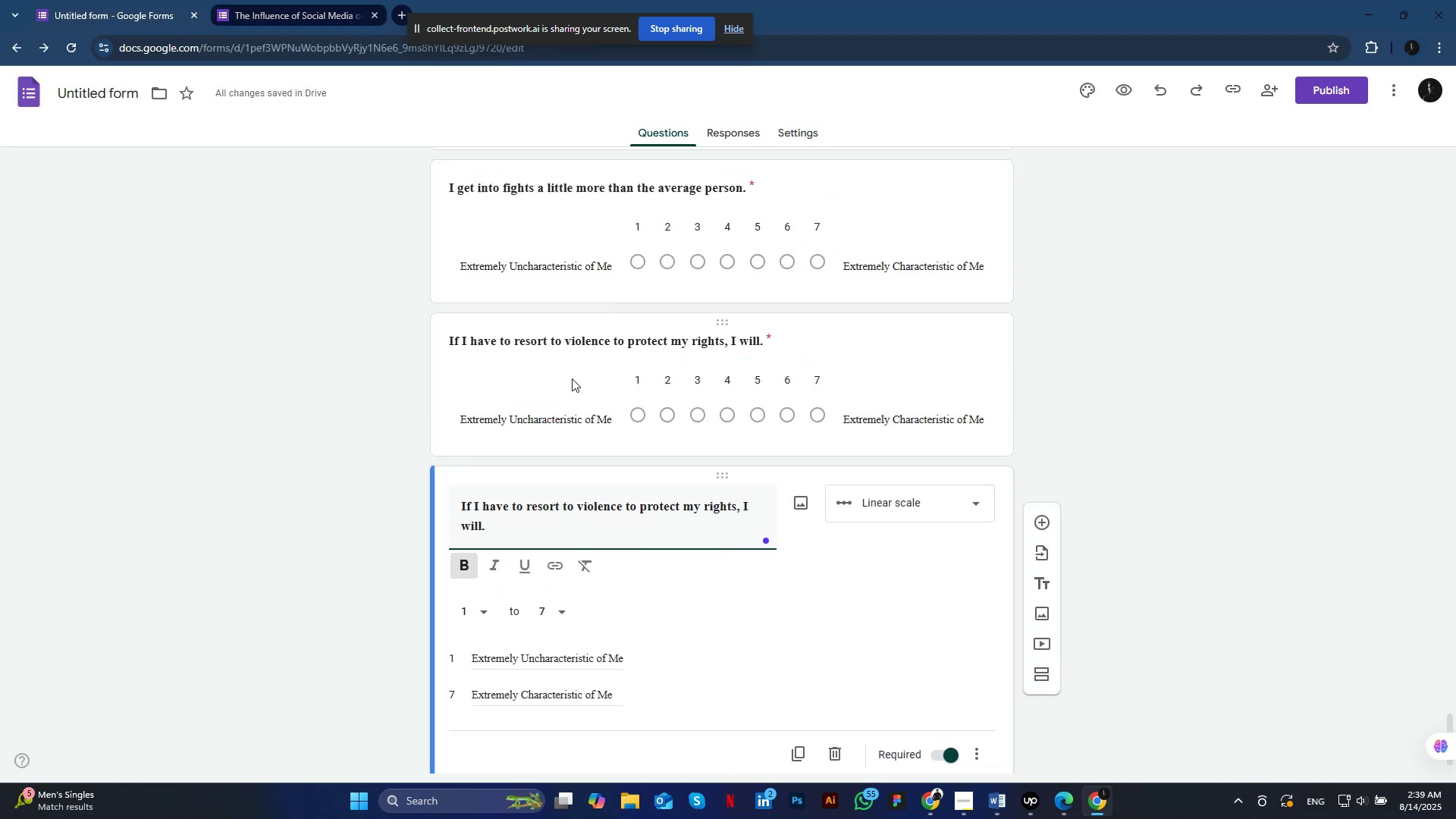 
scroll: coordinate [526, 448], scroll_direction: up, amount: 13.0
 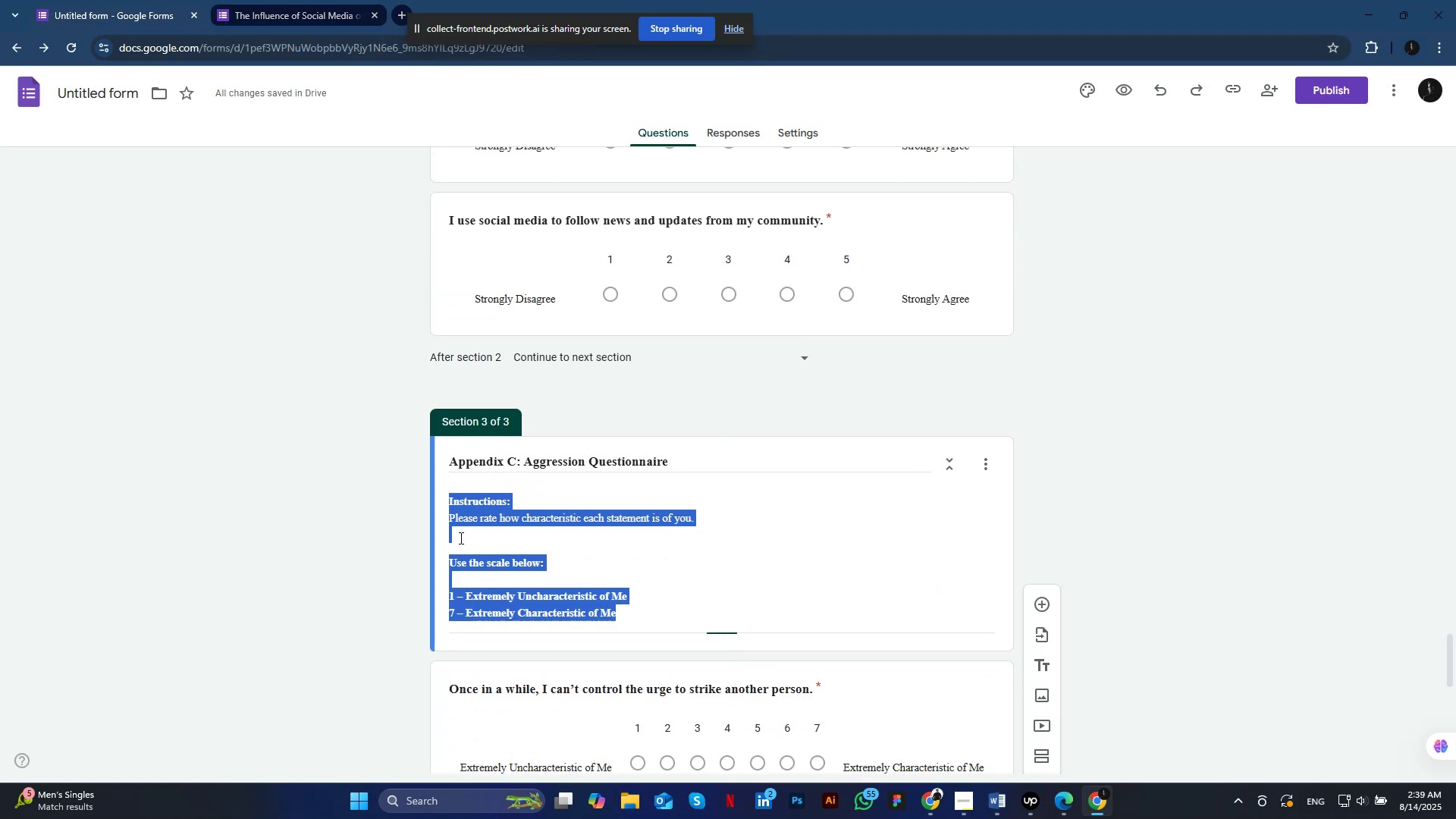 
left_click([460, 538])
 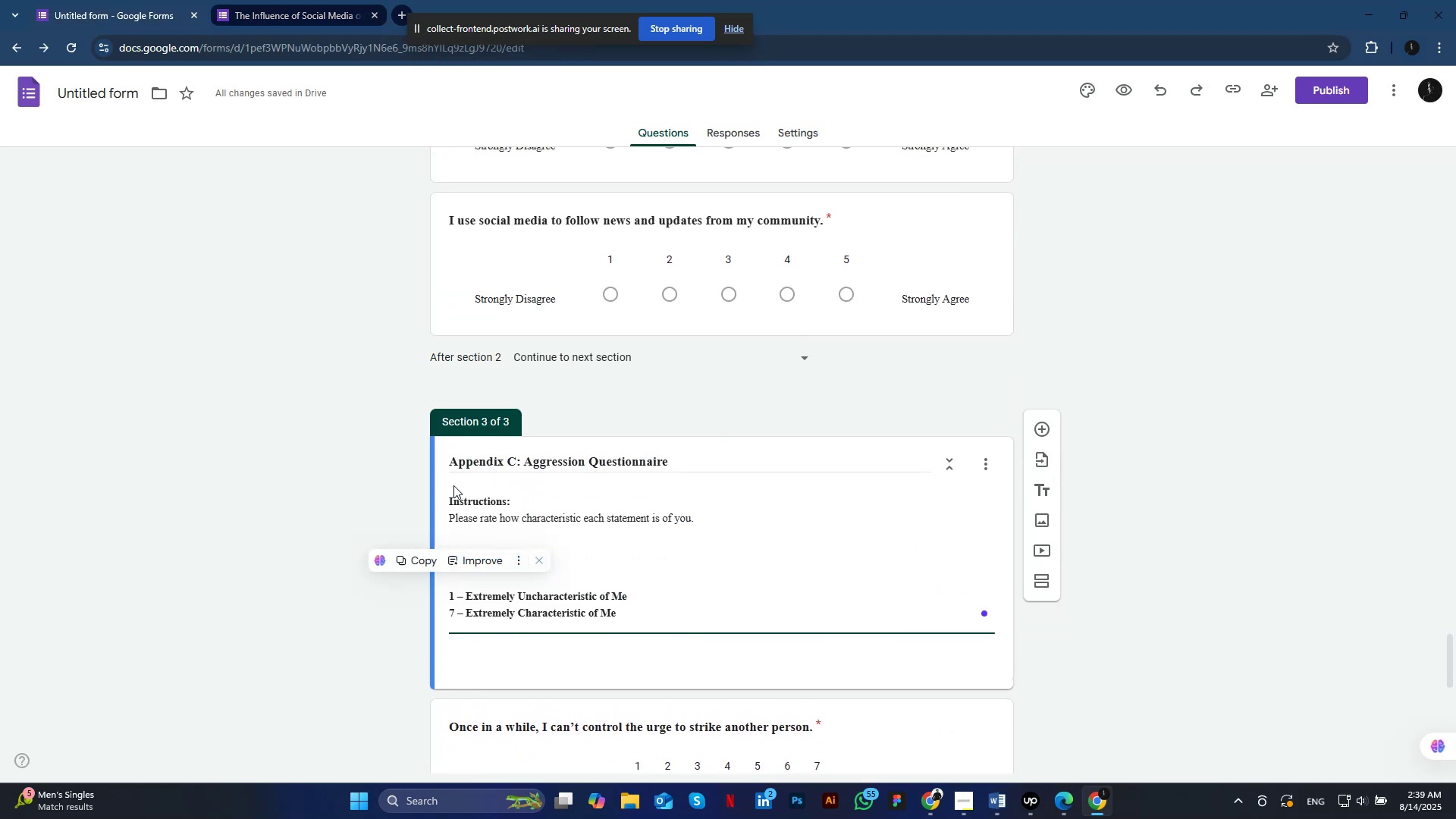 
left_click([453, 485])
 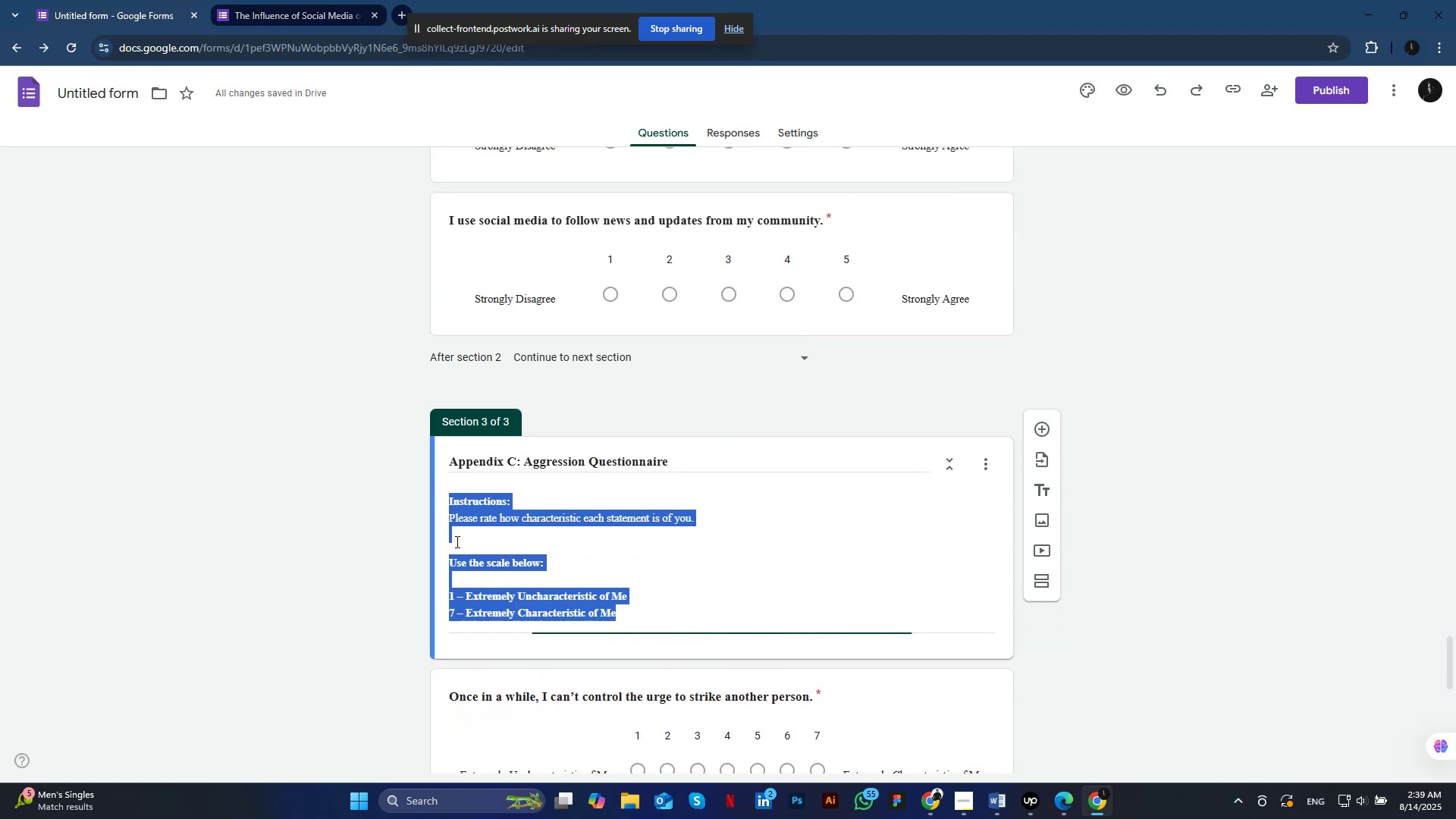 
left_click([456, 541])
 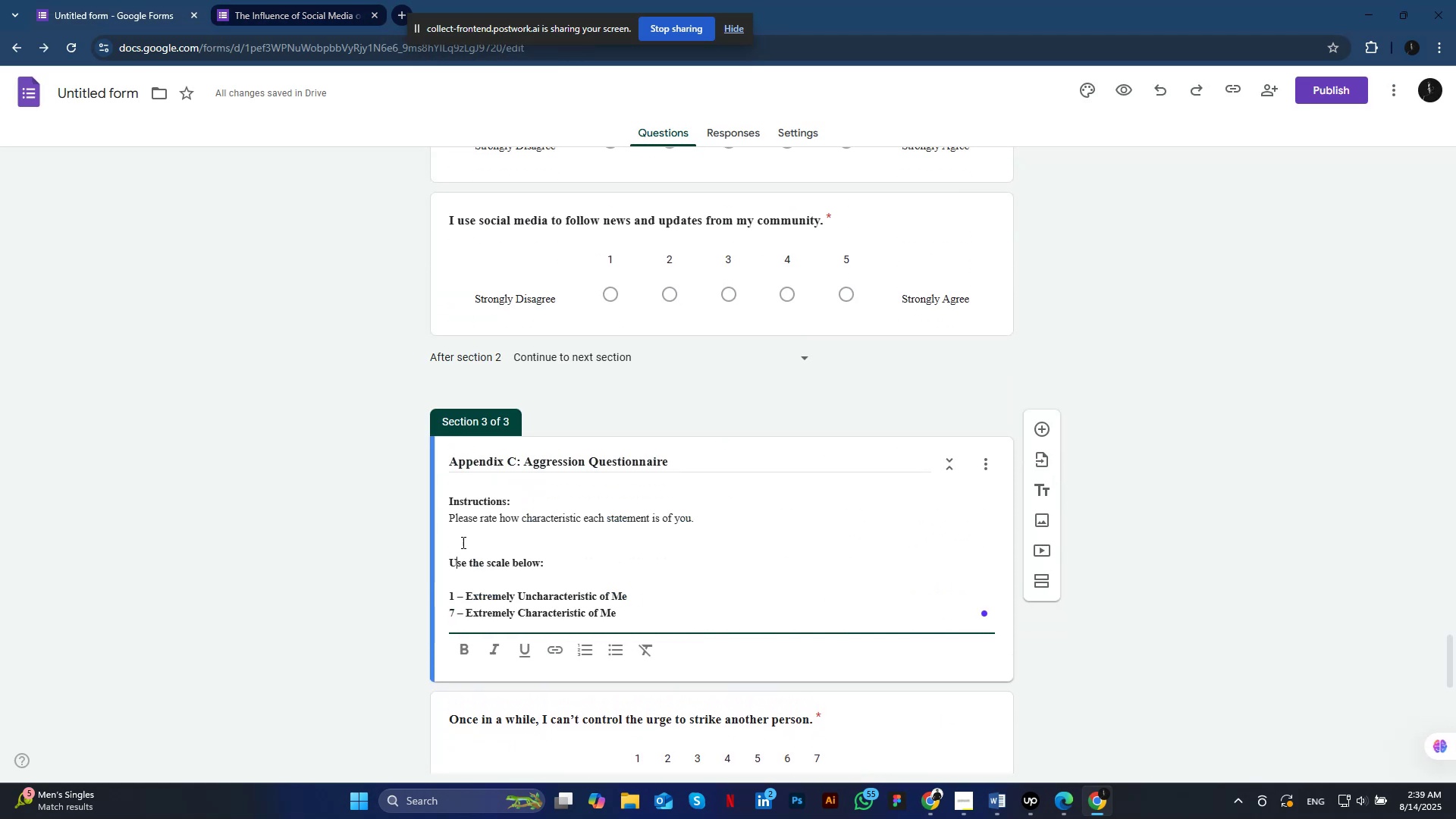 
left_click([455, 548])
 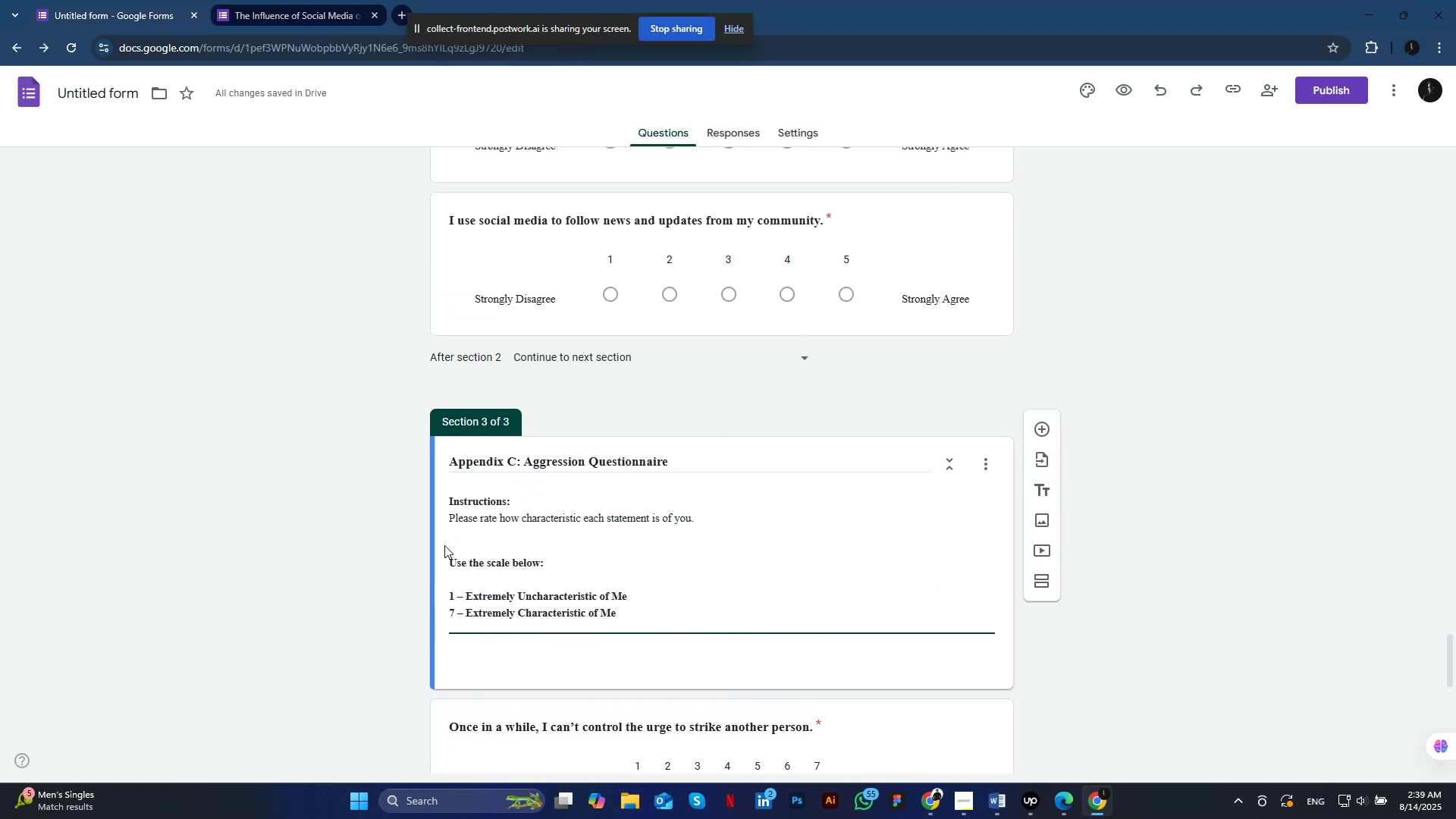 
left_click([444, 545])
 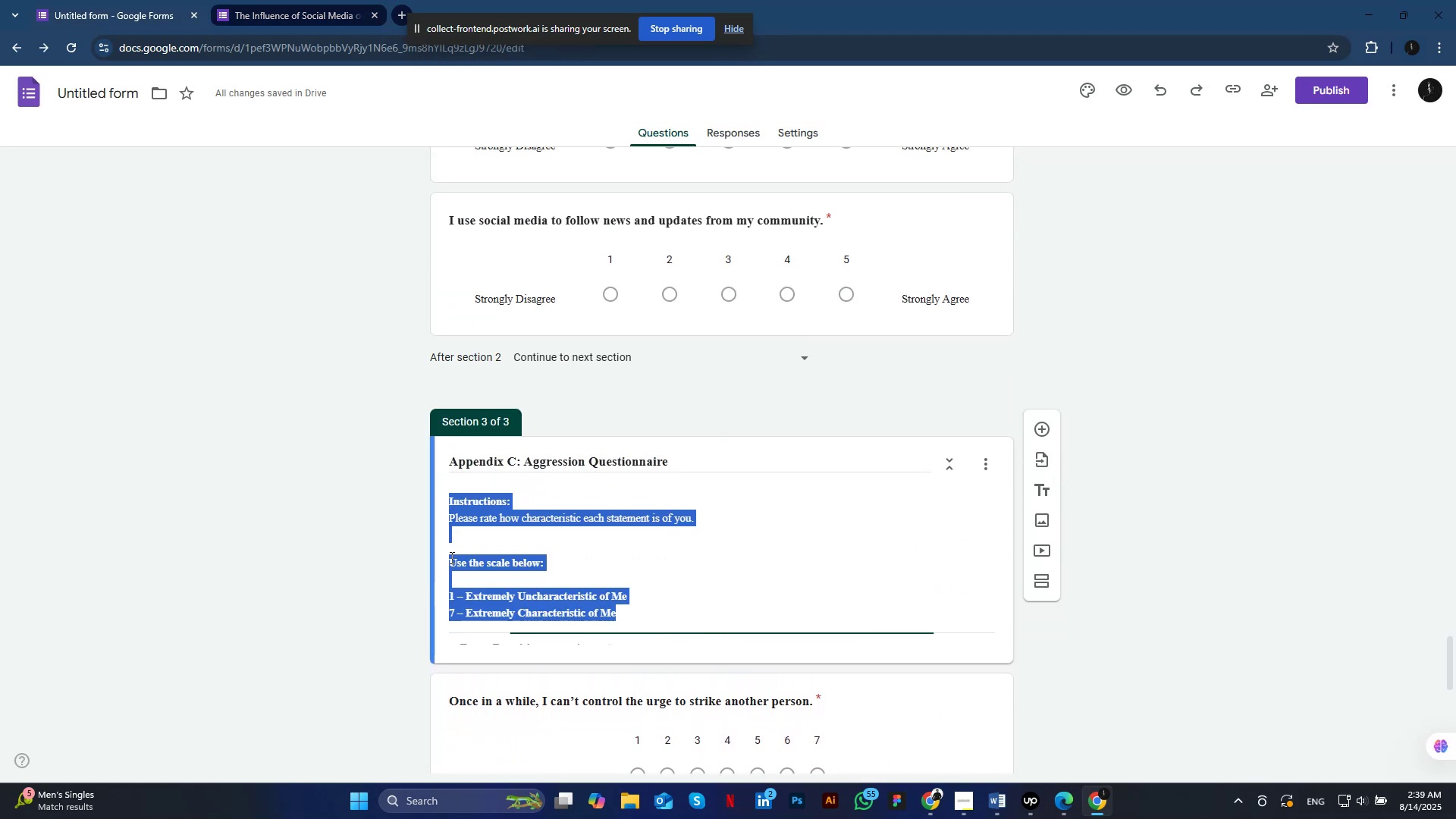 
left_click([450, 557])
 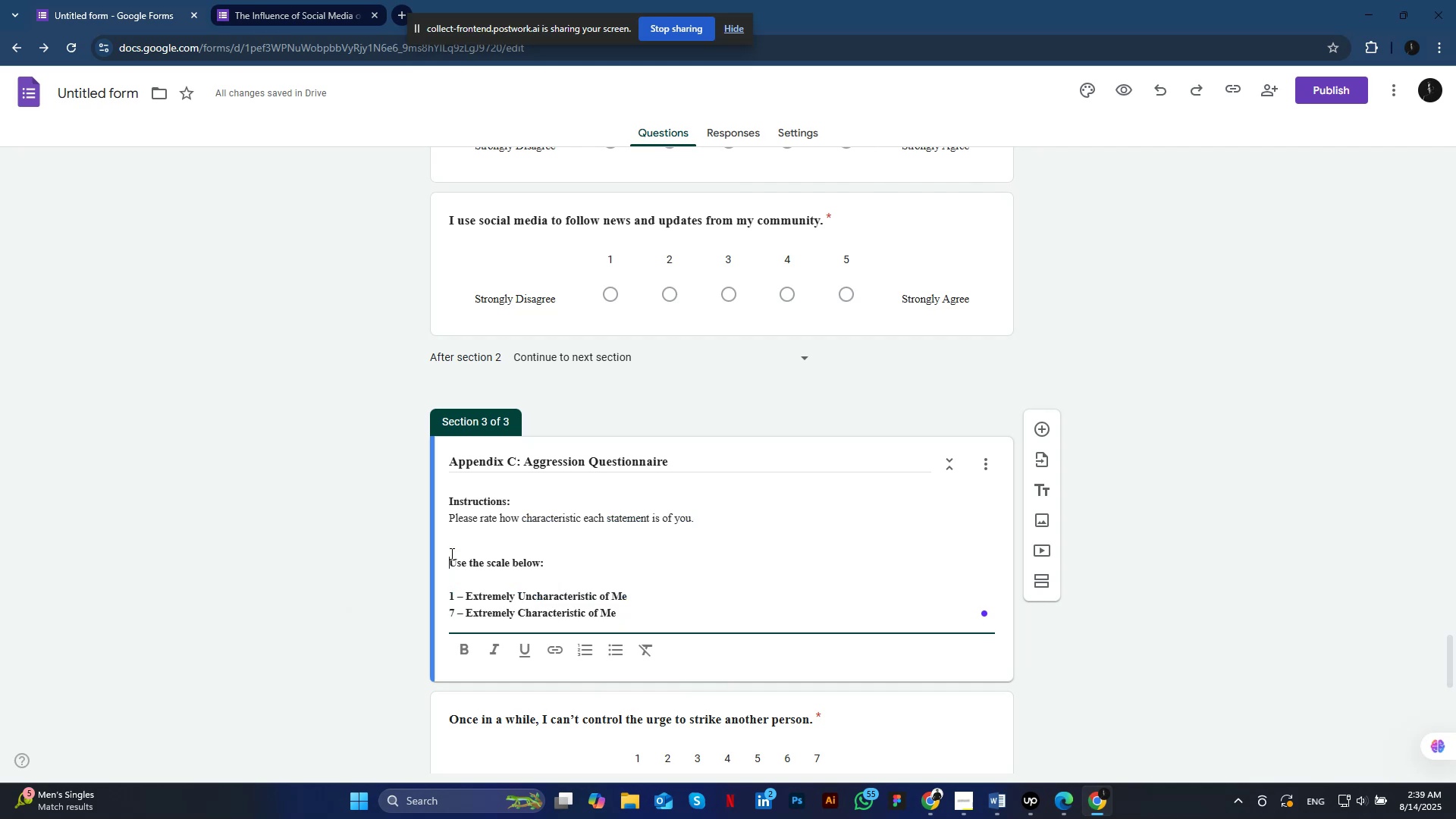 
left_click([450, 554])
 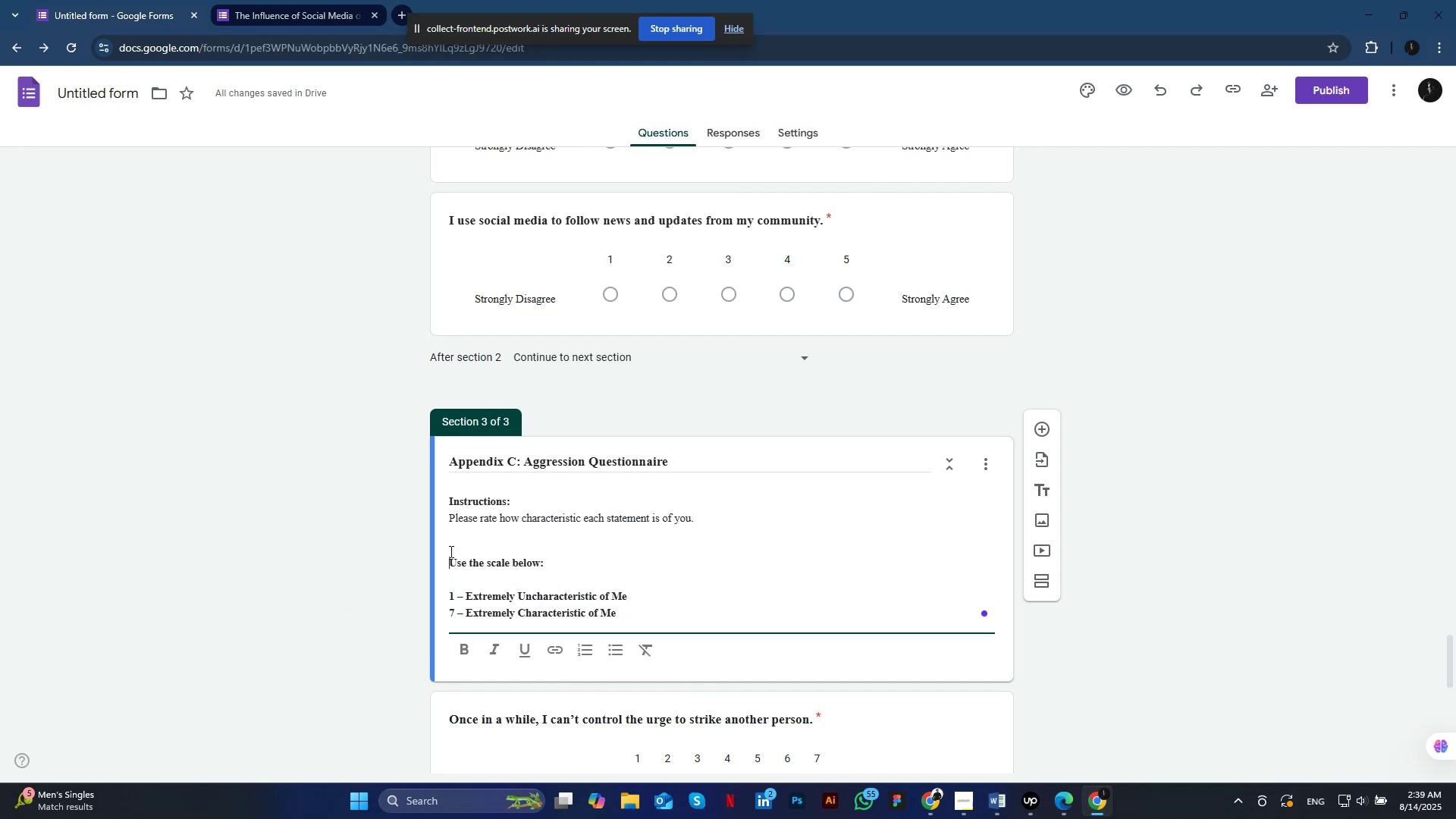 
key(Backspace)
 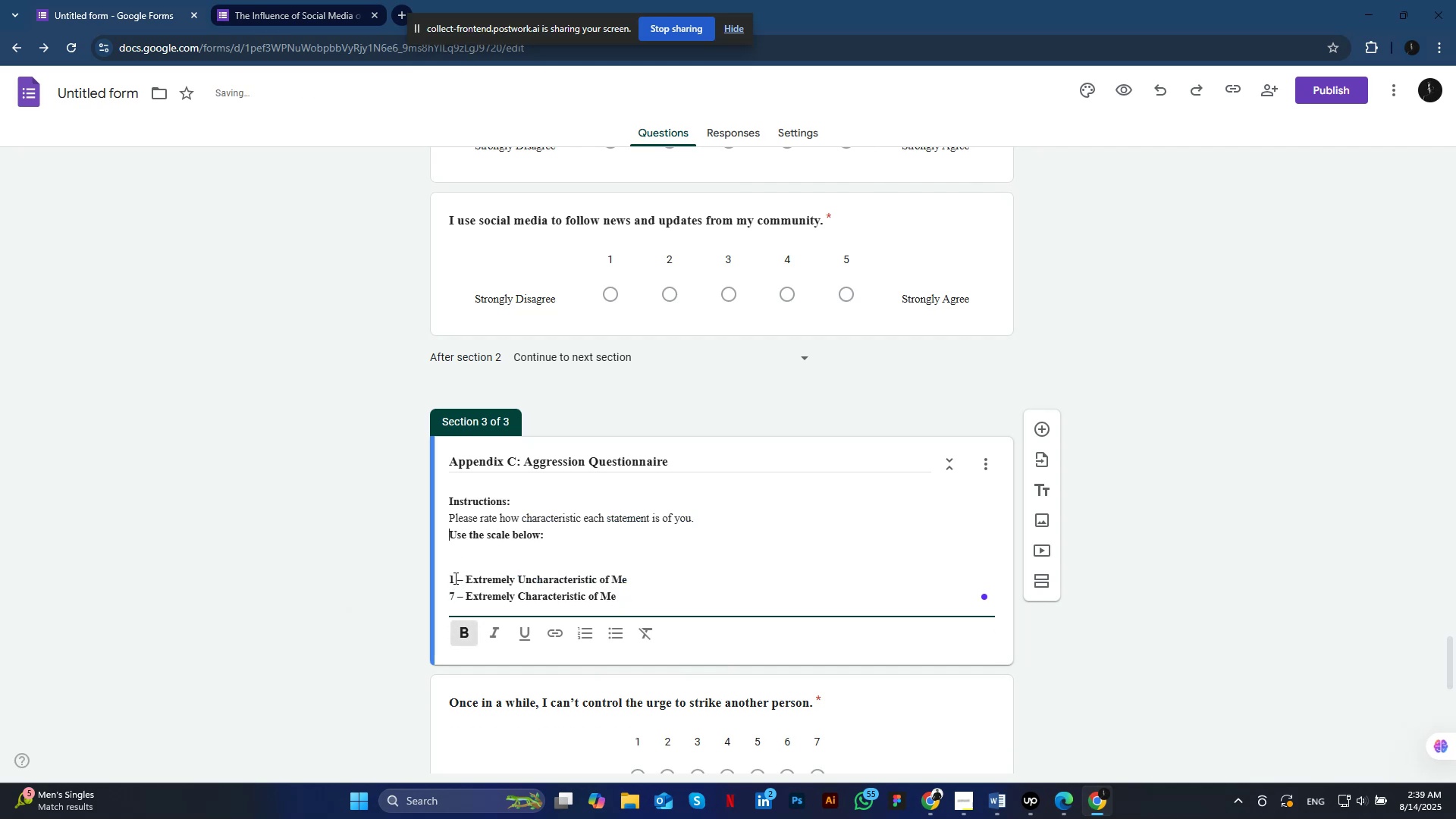 
scroll: coordinate [572, 532], scroll_direction: down, amount: 22.0
 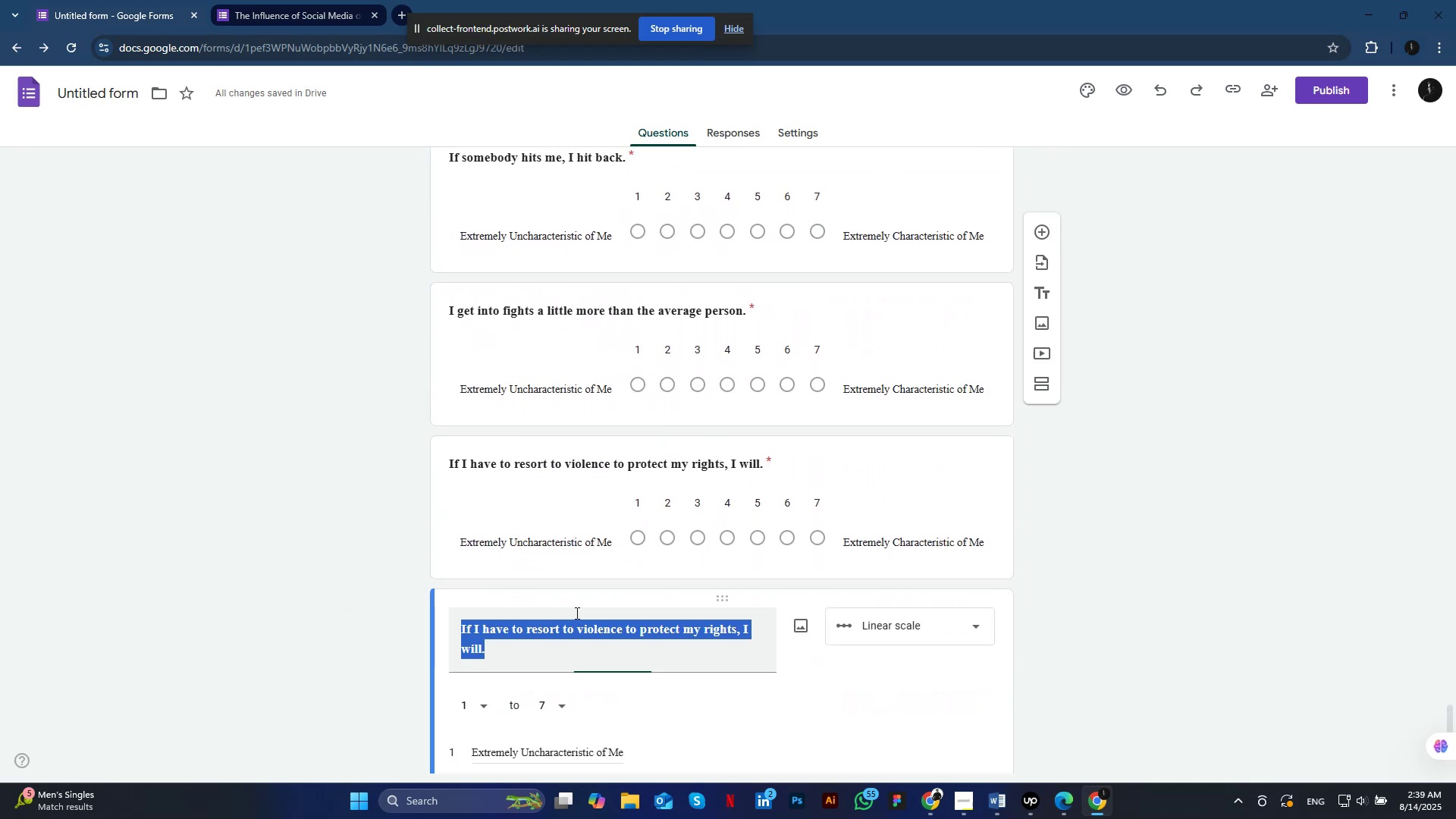 
left_click([576, 613])
 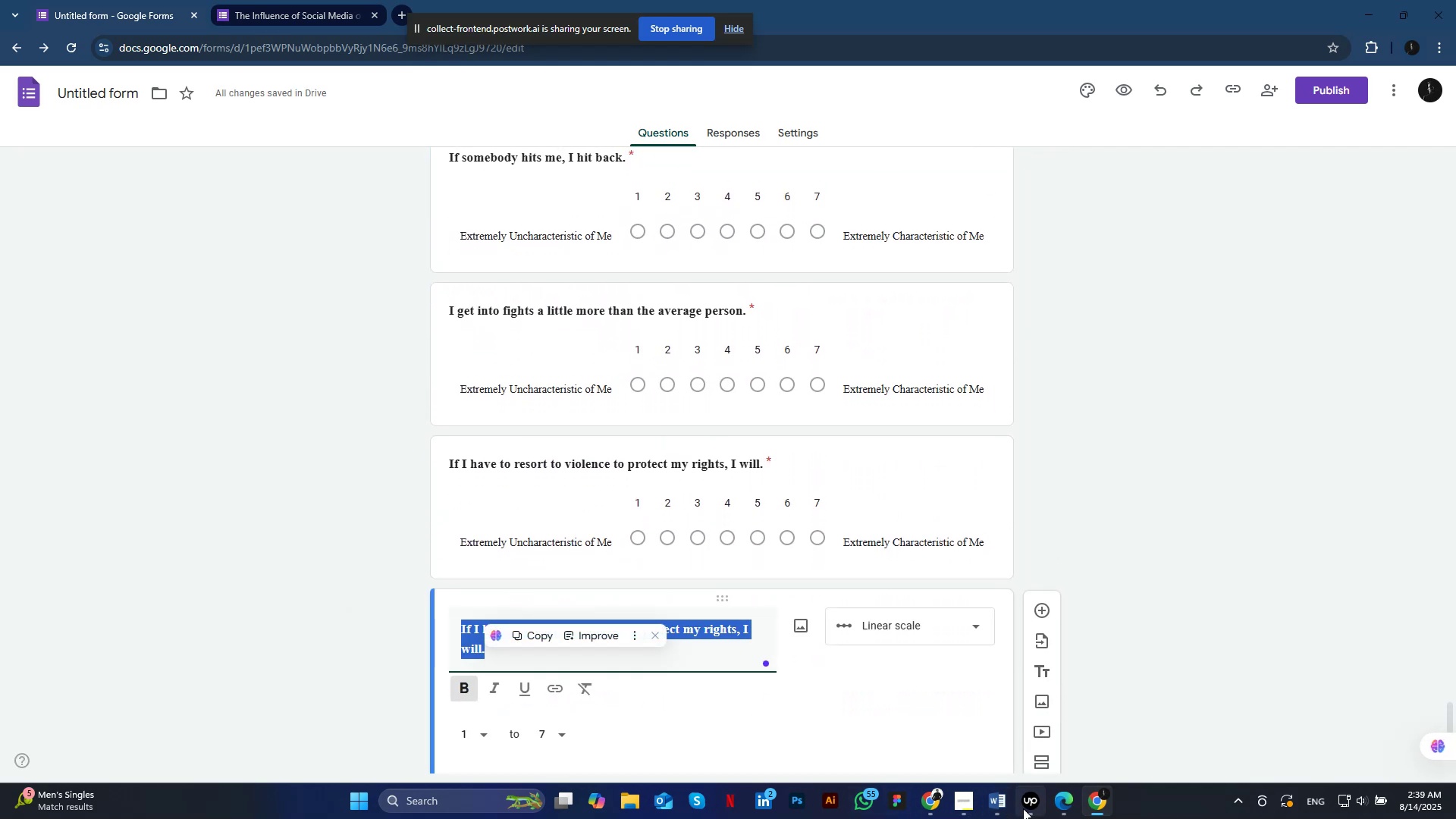 
left_click([1023, 808])
 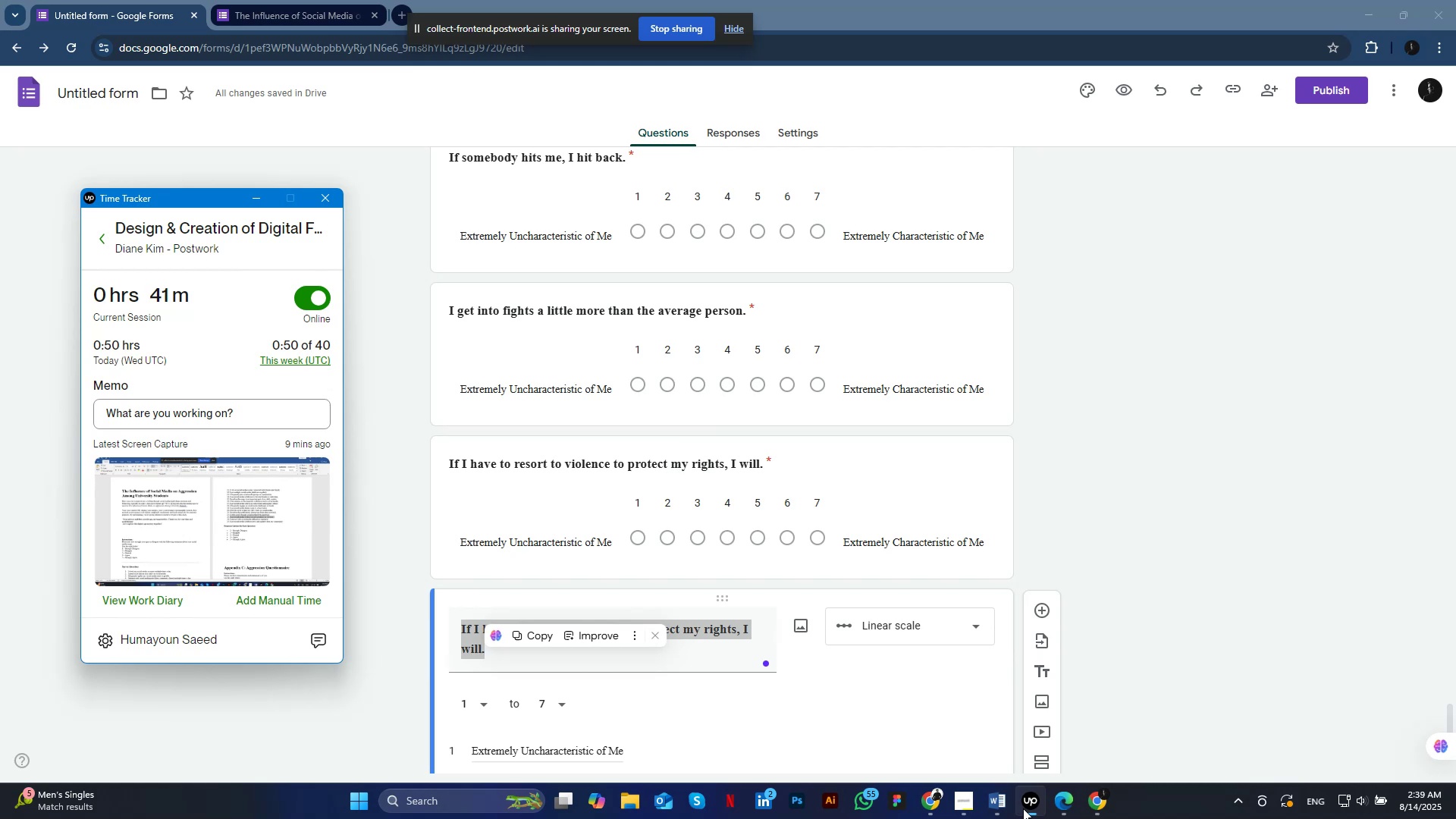 
wait(14.87)
 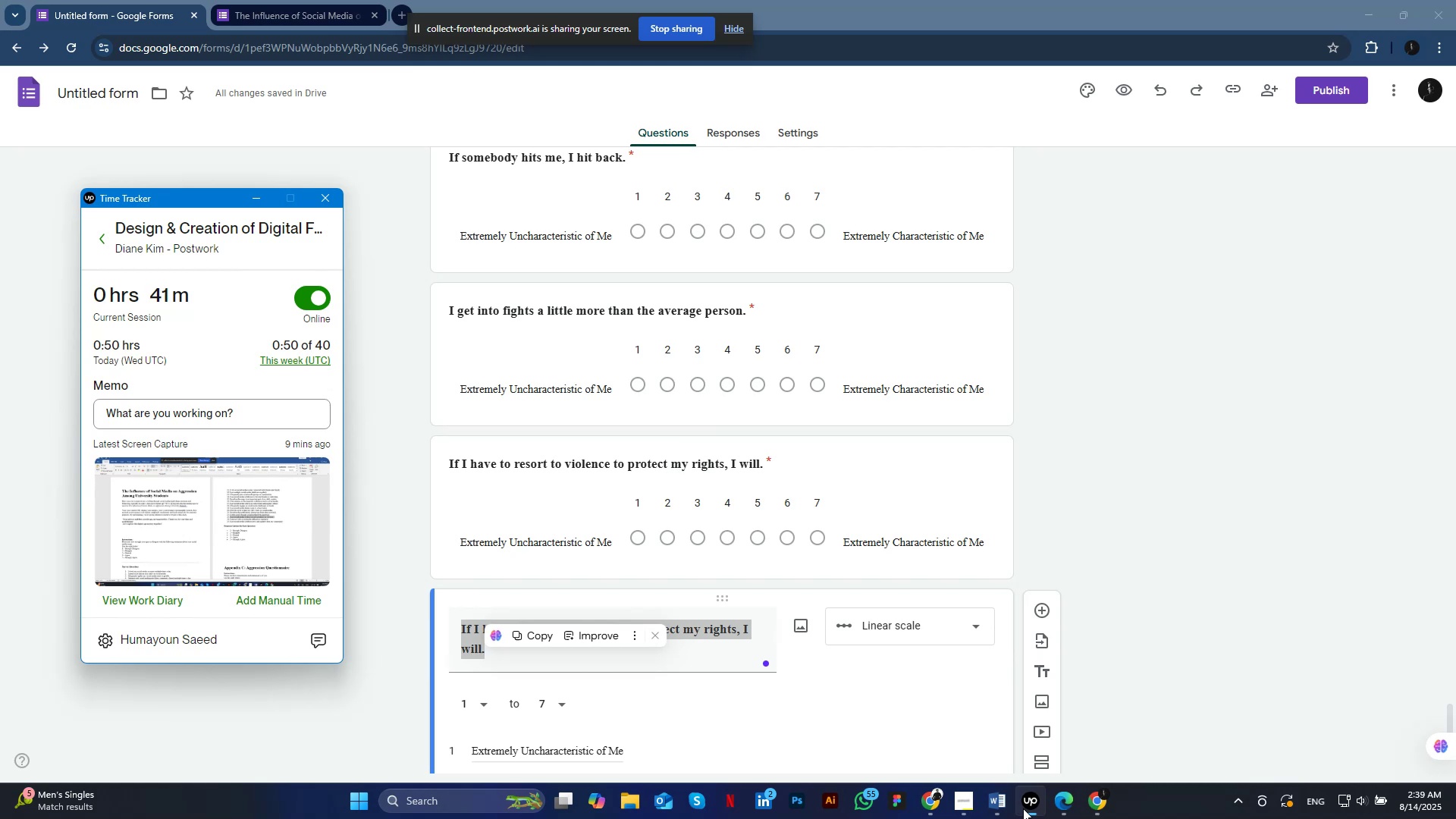 
left_click([1023, 808])
 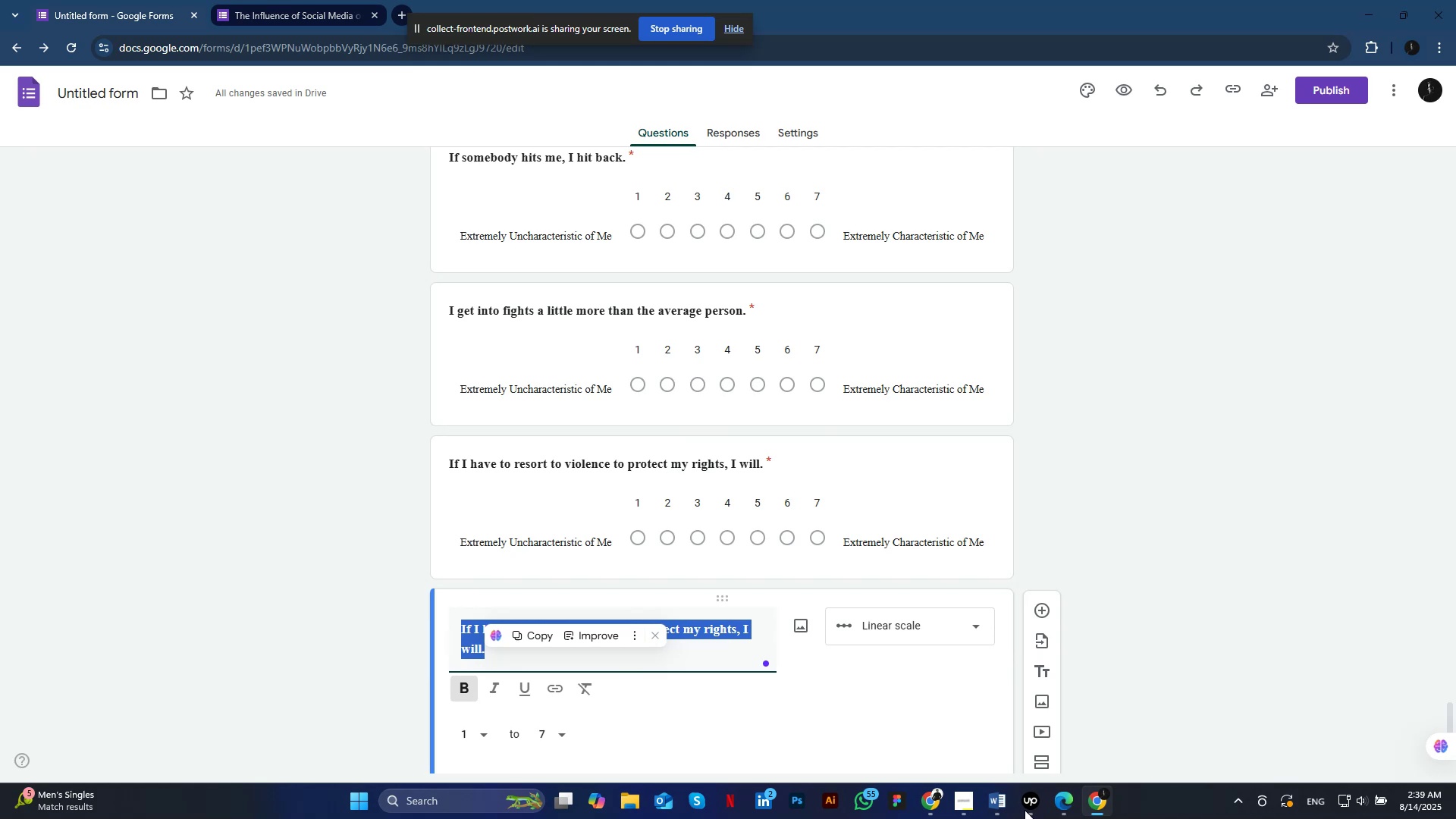 
wait(6.27)
 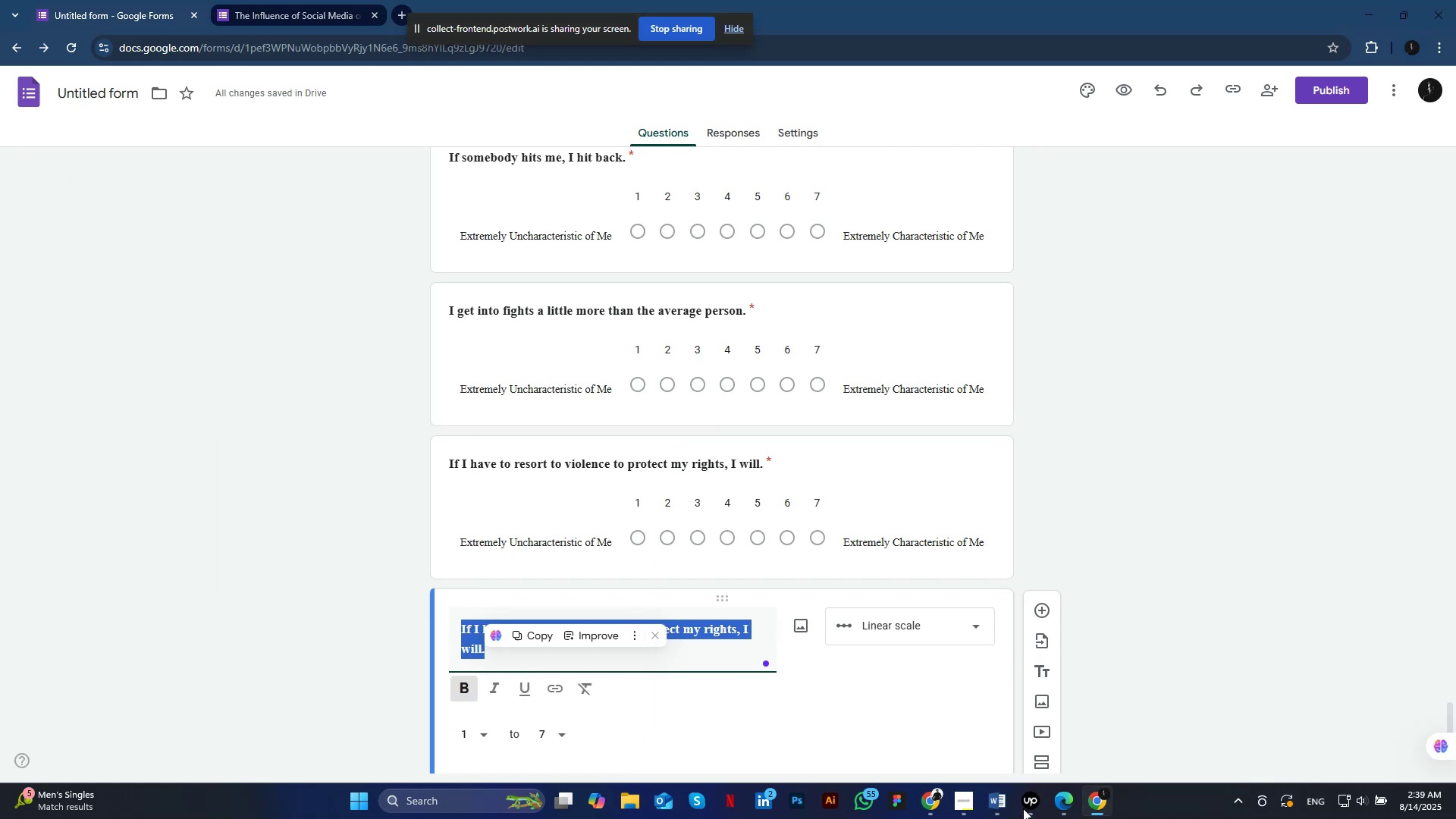 
left_click([740, 632])
 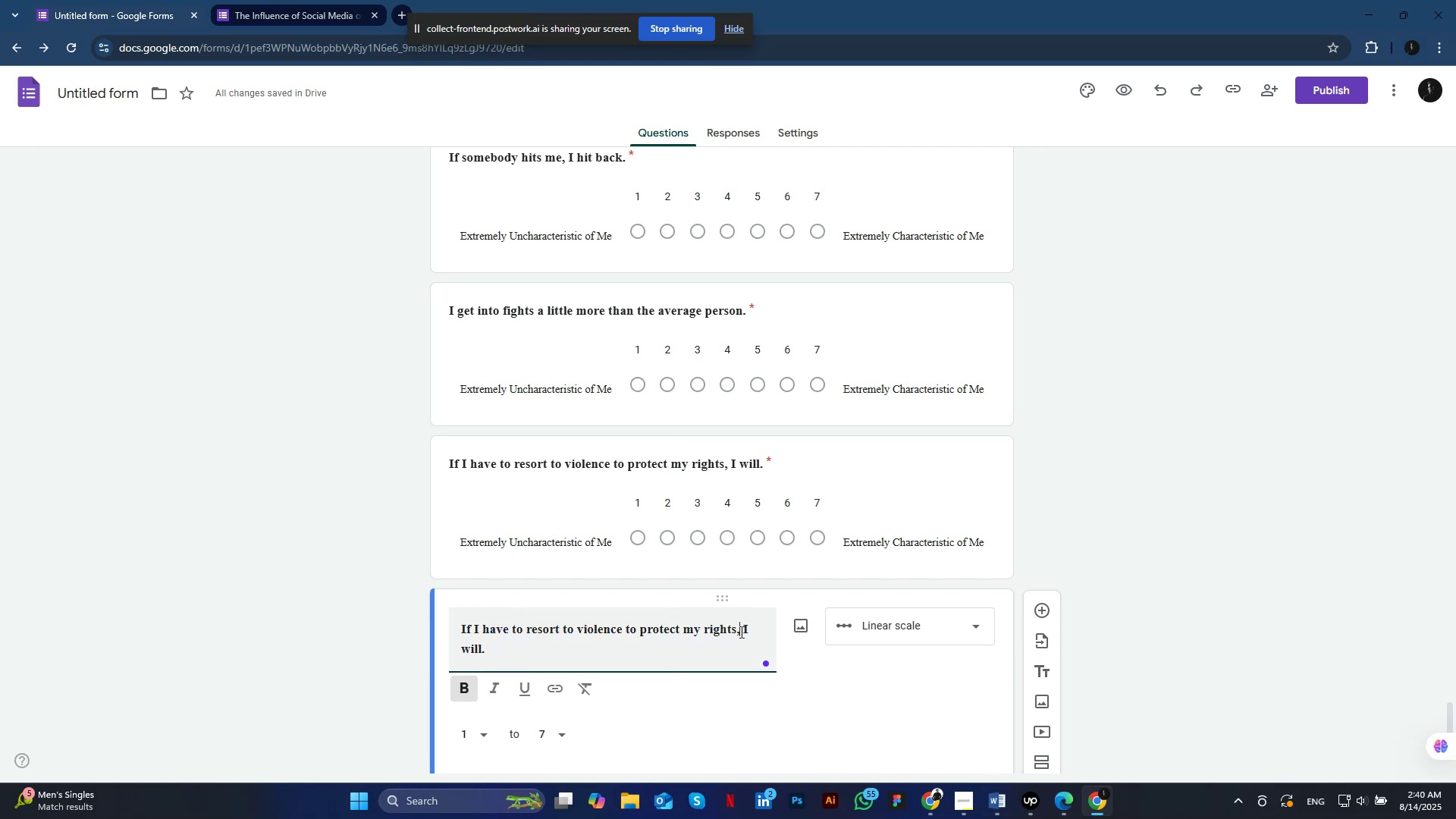 
key(Control+A)
 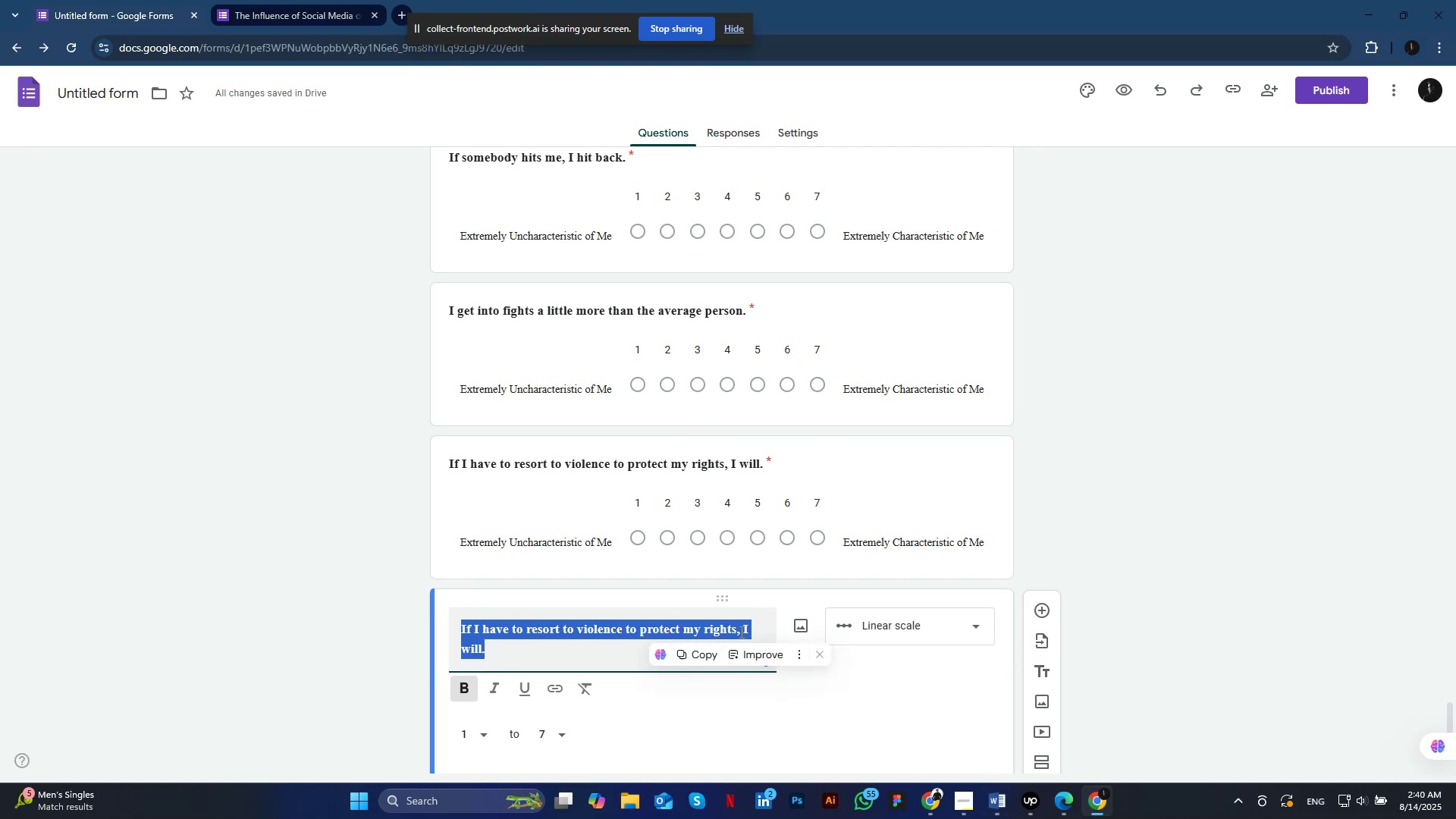 
key(Control+V)
 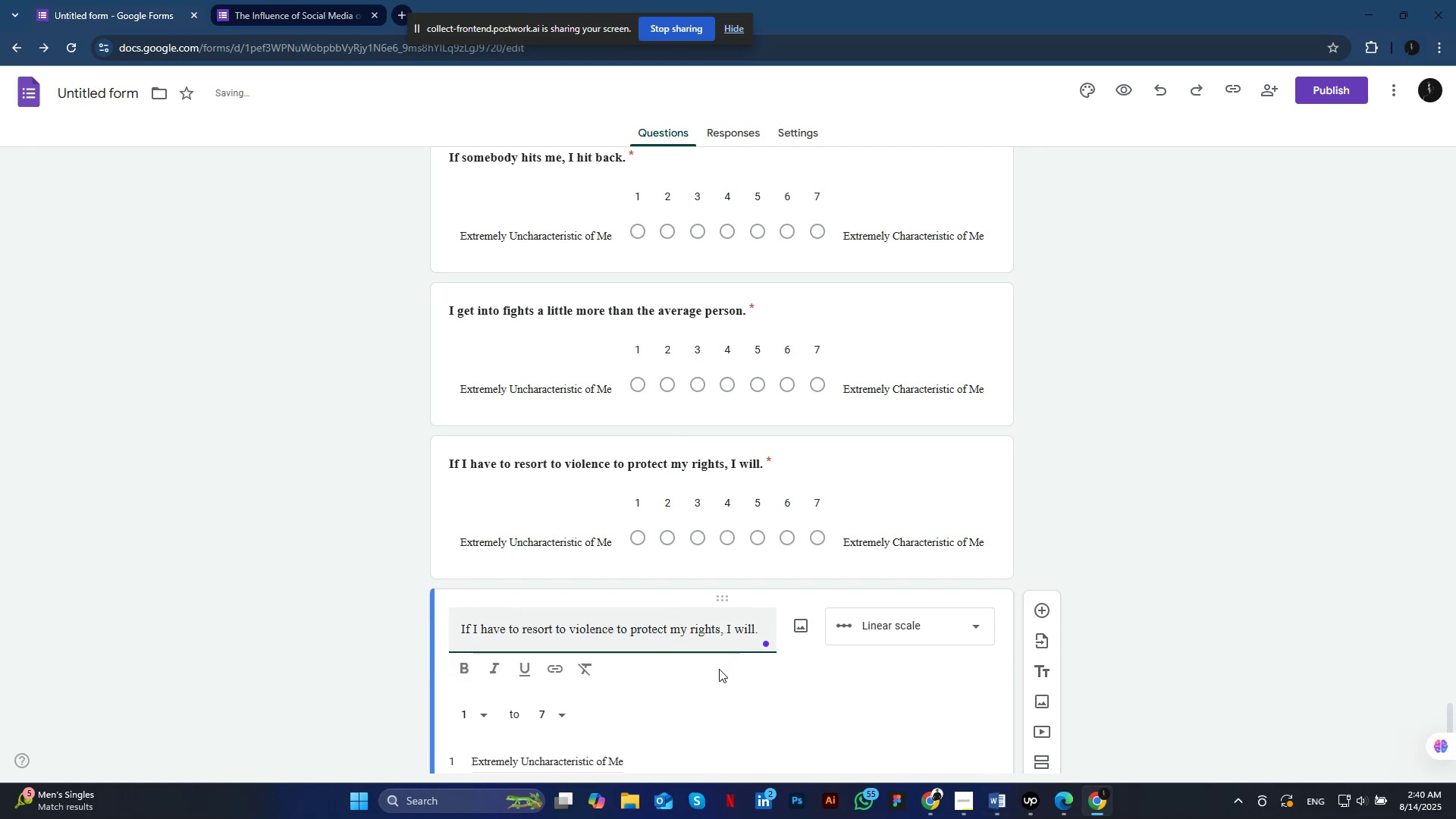 
key(Control+A)
 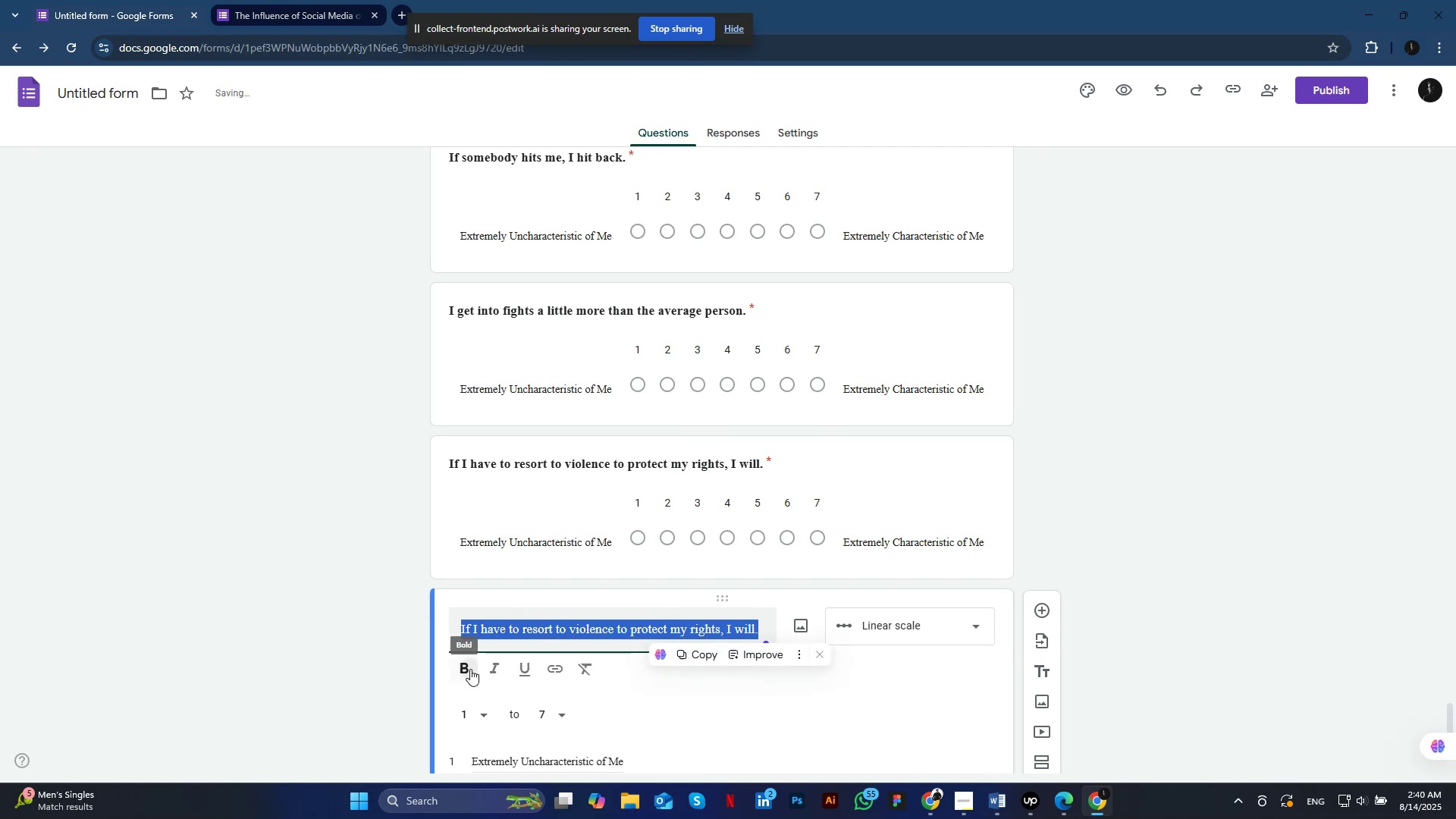 
left_click([470, 669])
 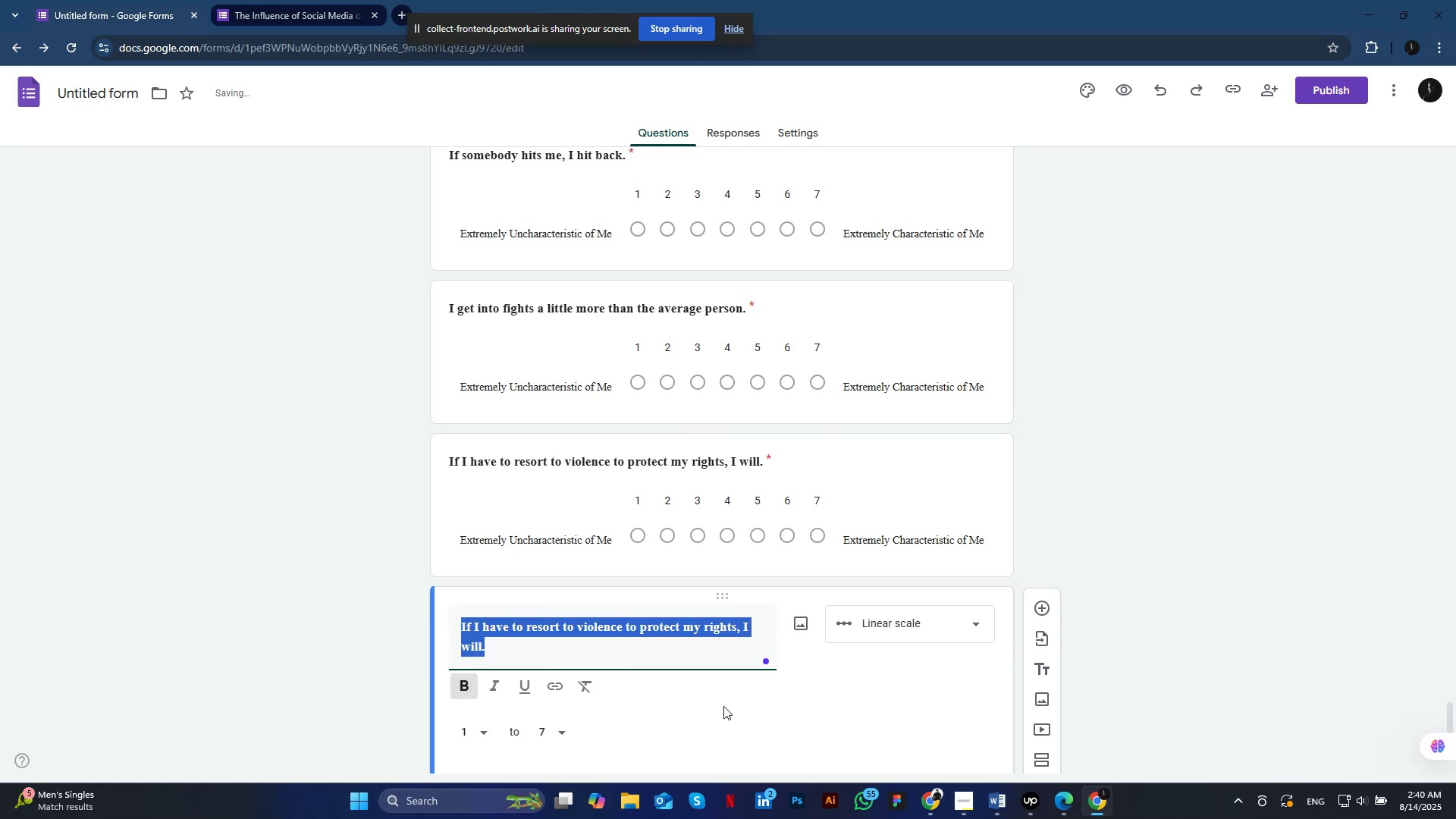 
scroll: coordinate [723, 706], scroll_direction: down, amount: 5.0
 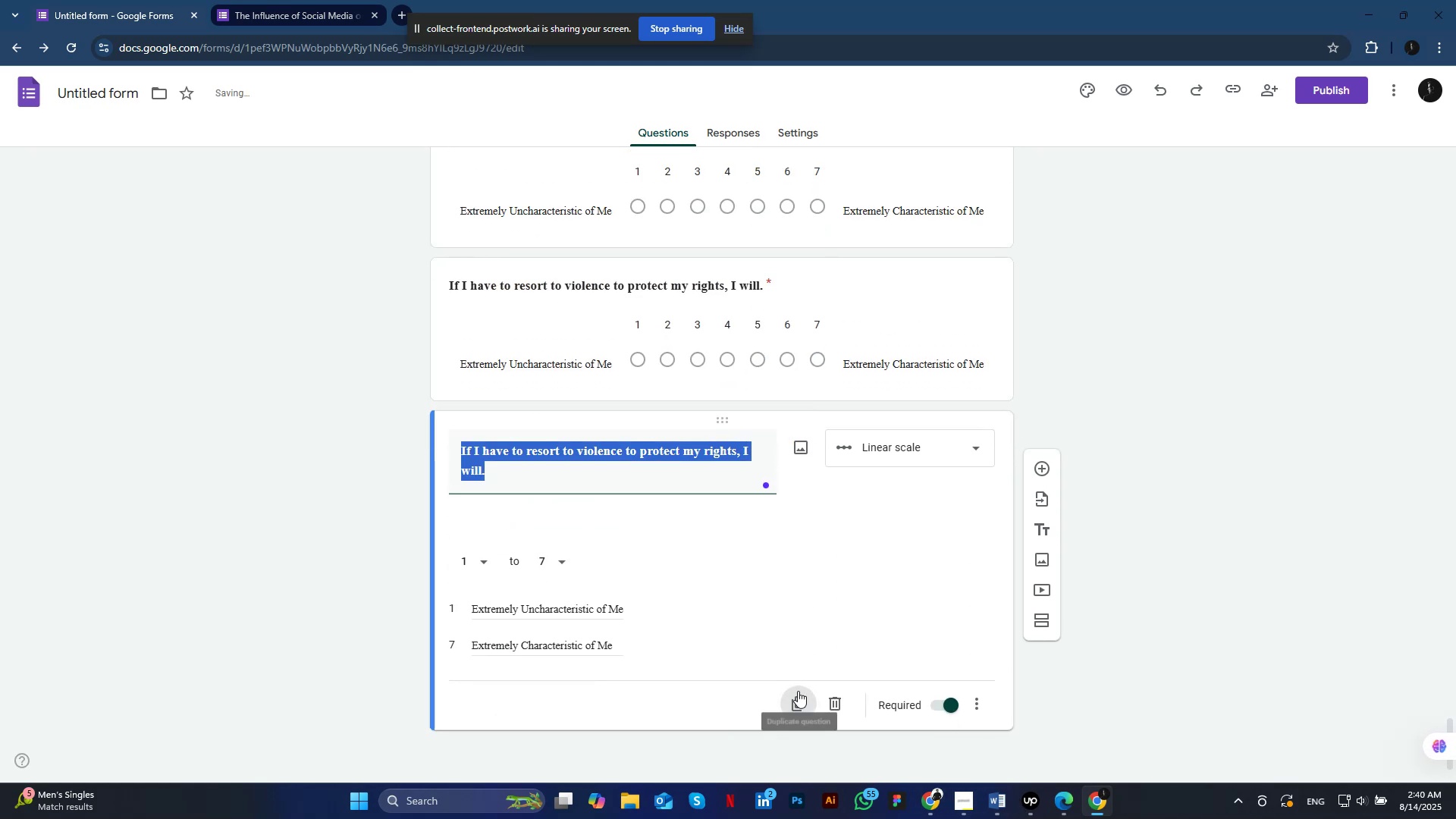 
left_click([798, 691])
 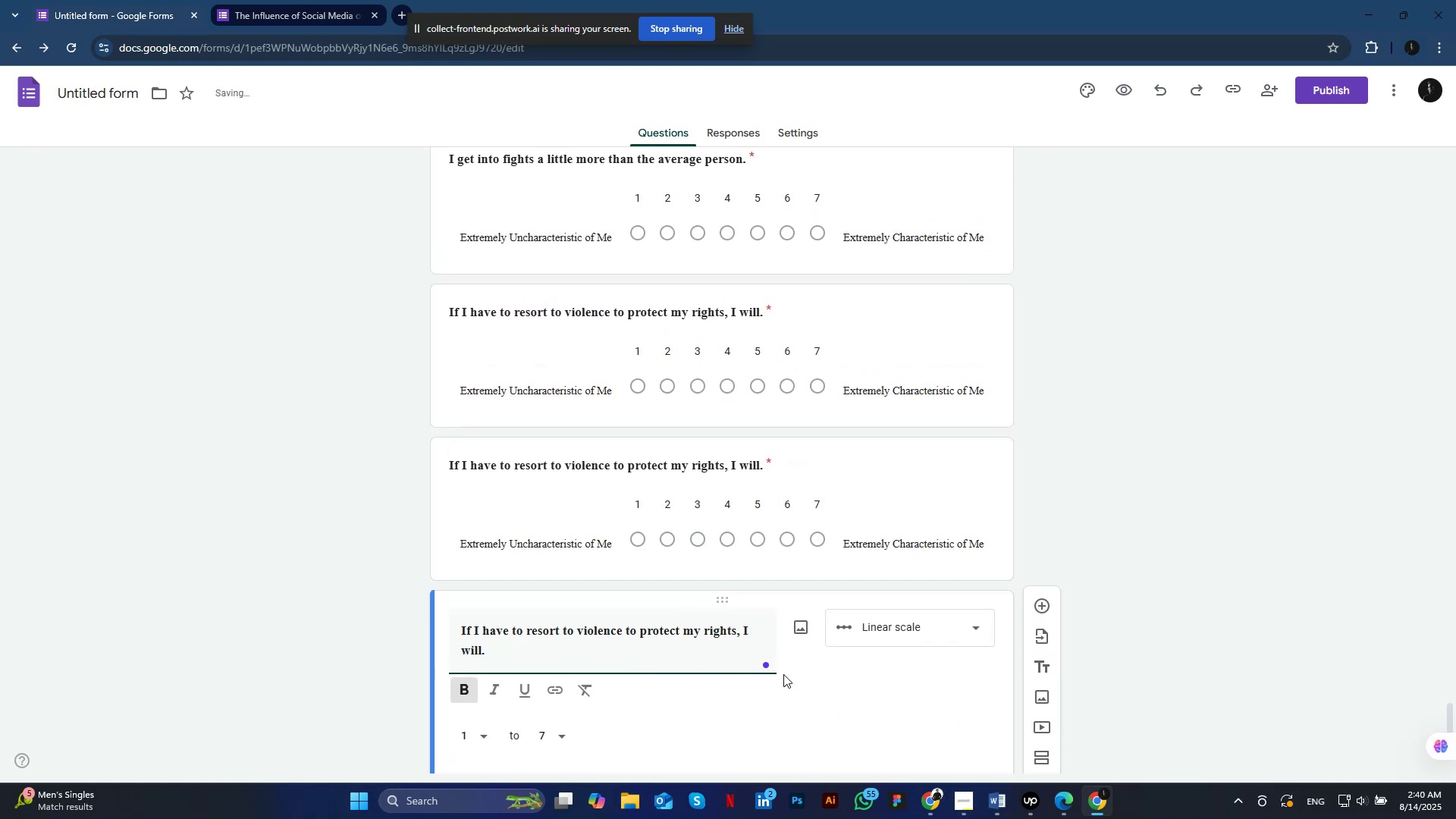 
scroll: coordinate [777, 672], scroll_direction: down, amount: 3.0
 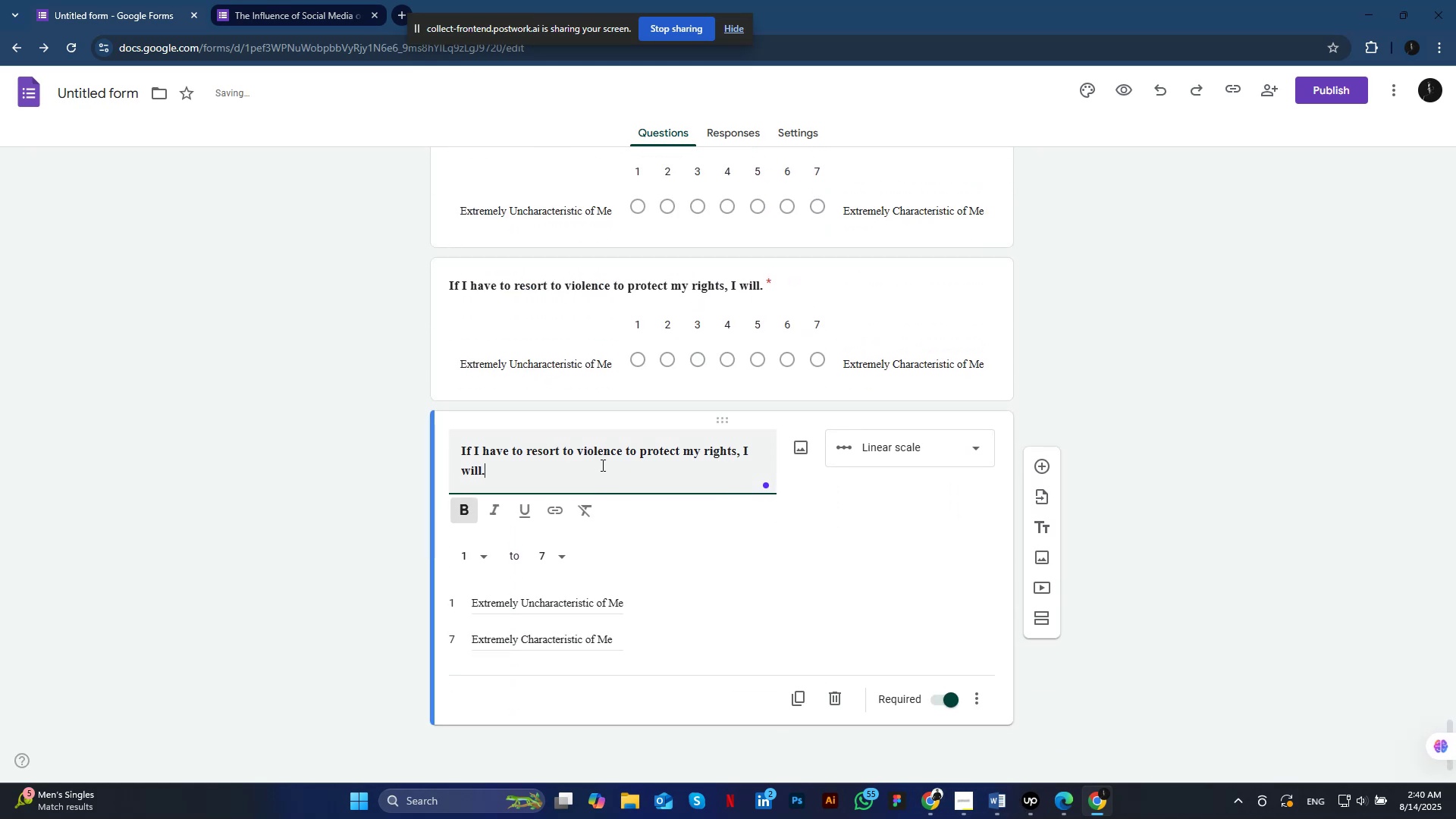 
left_click([601, 465])
 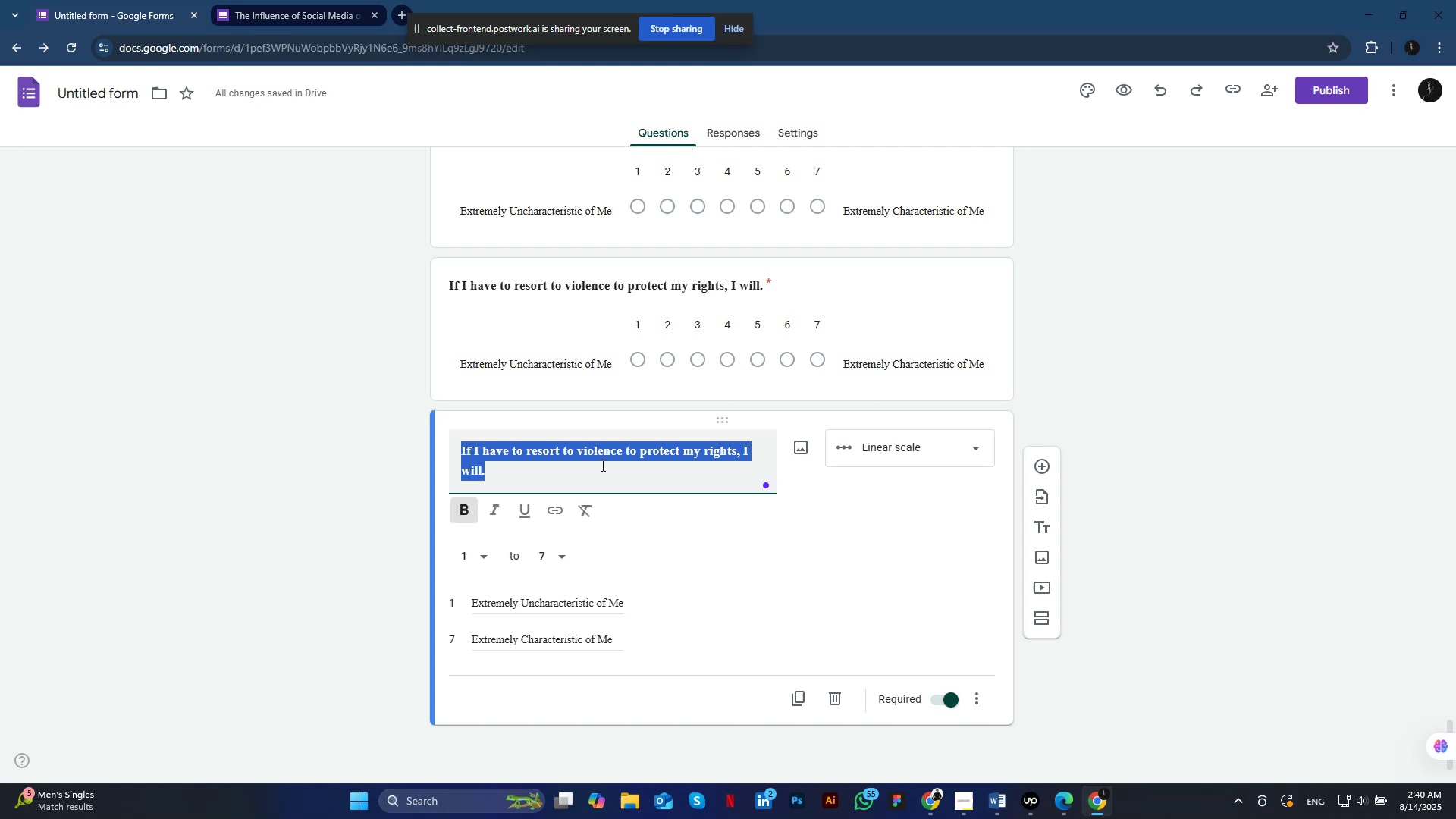 
key(Control+A)
 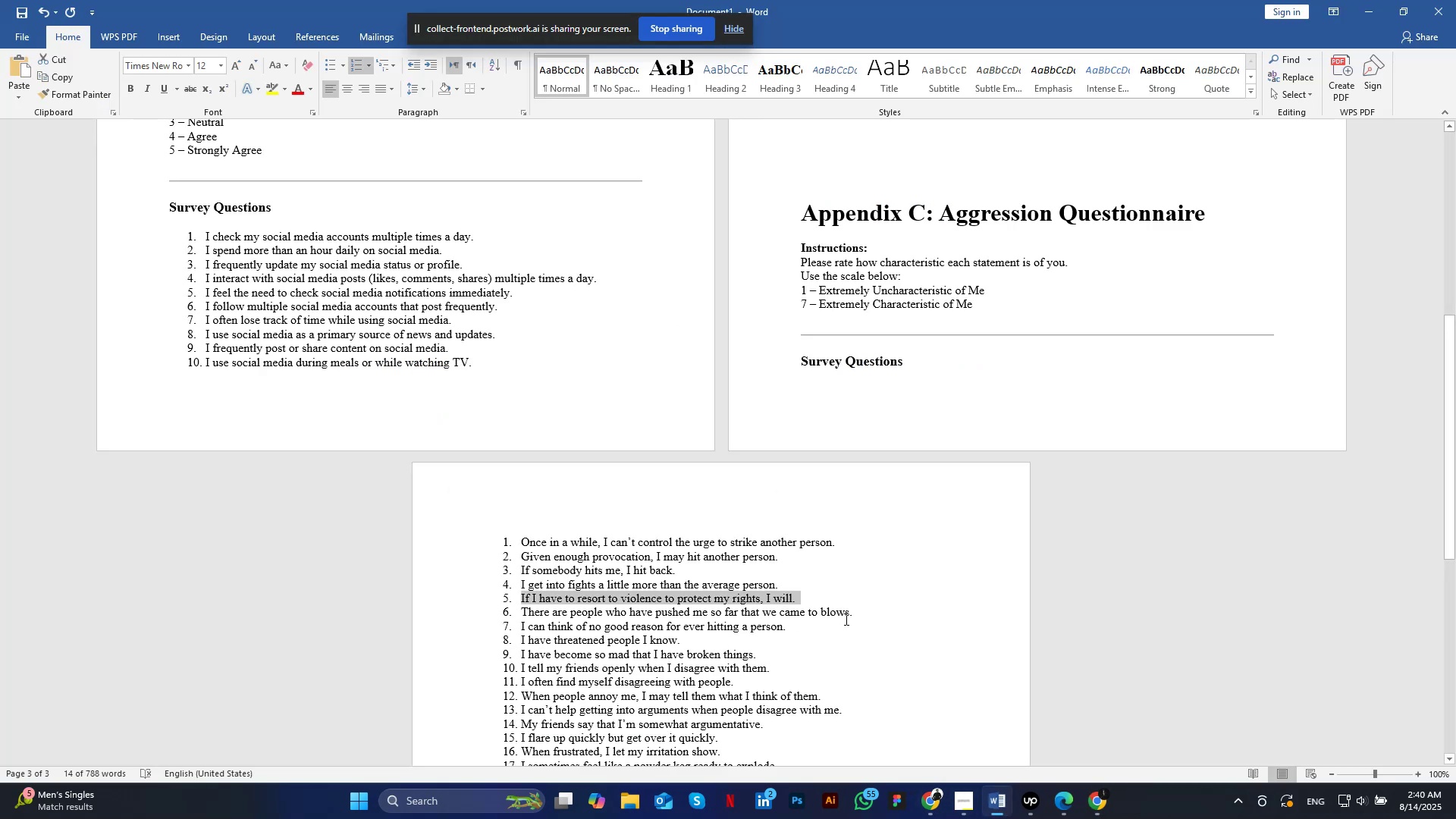 
left_click_drag(start_coordinate=[860, 614], to_coordinate=[523, 611])
 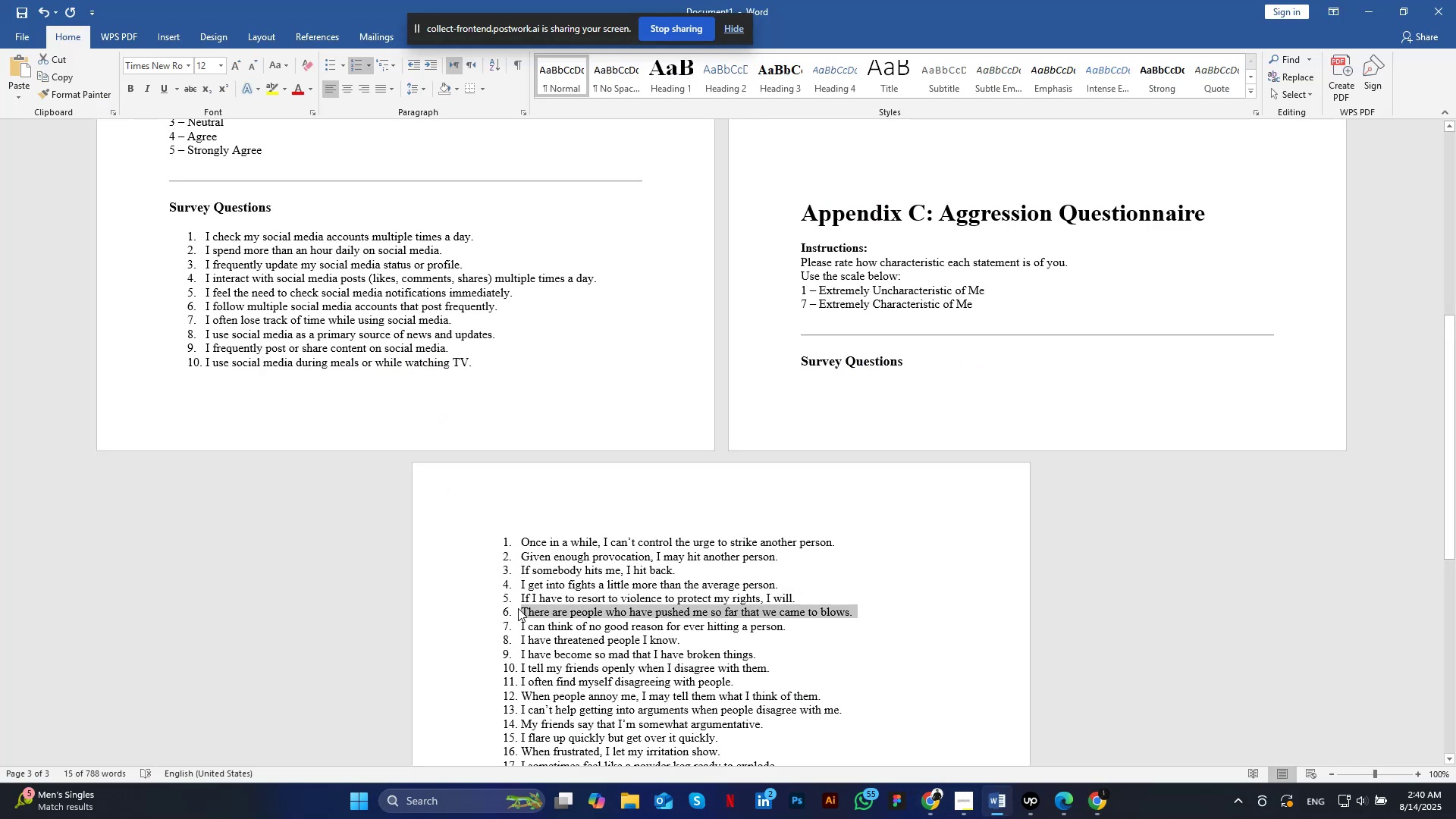 
key(Control+C)
 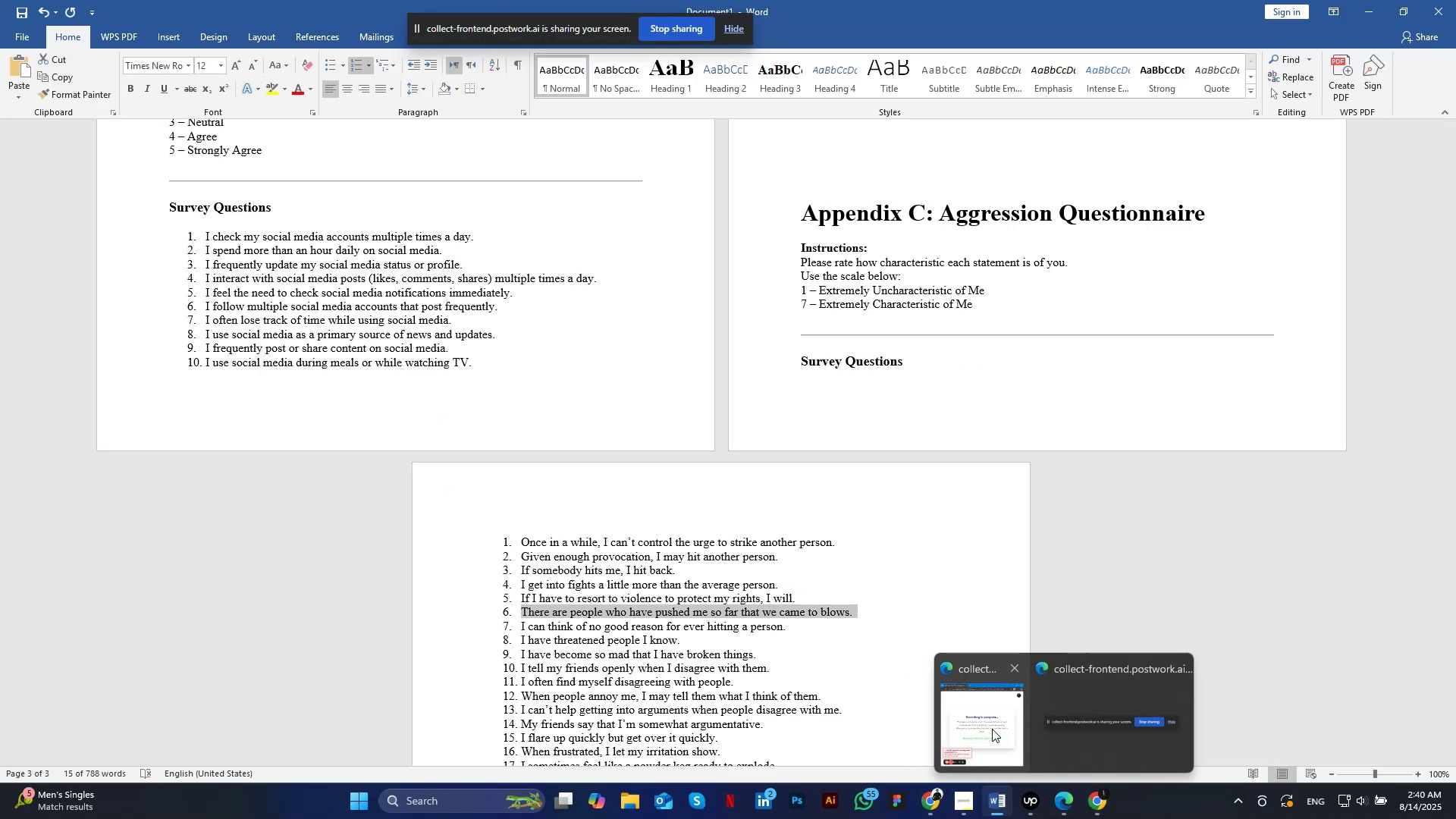 
left_click([992, 729])
 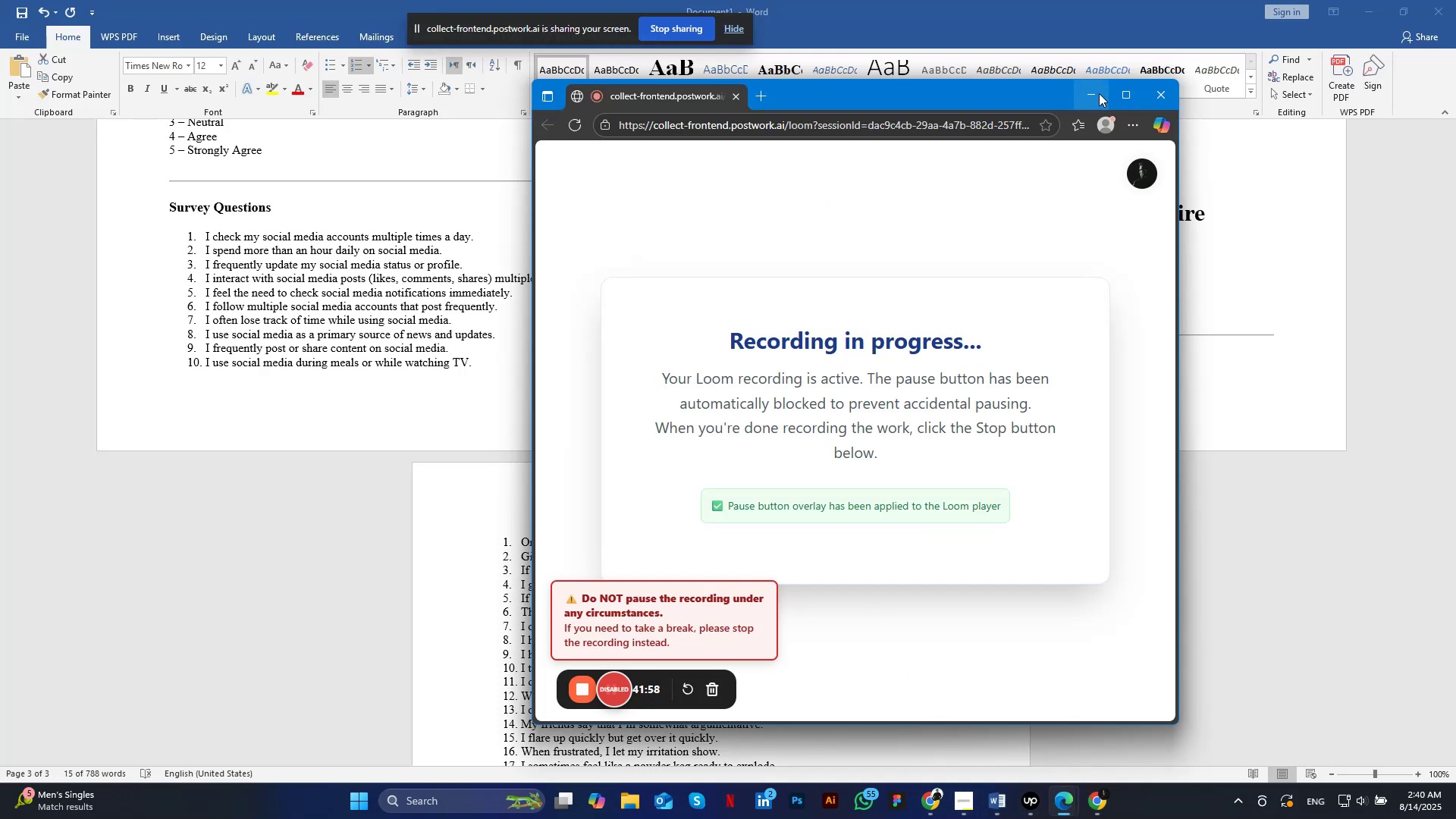 
left_click([1099, 93])
 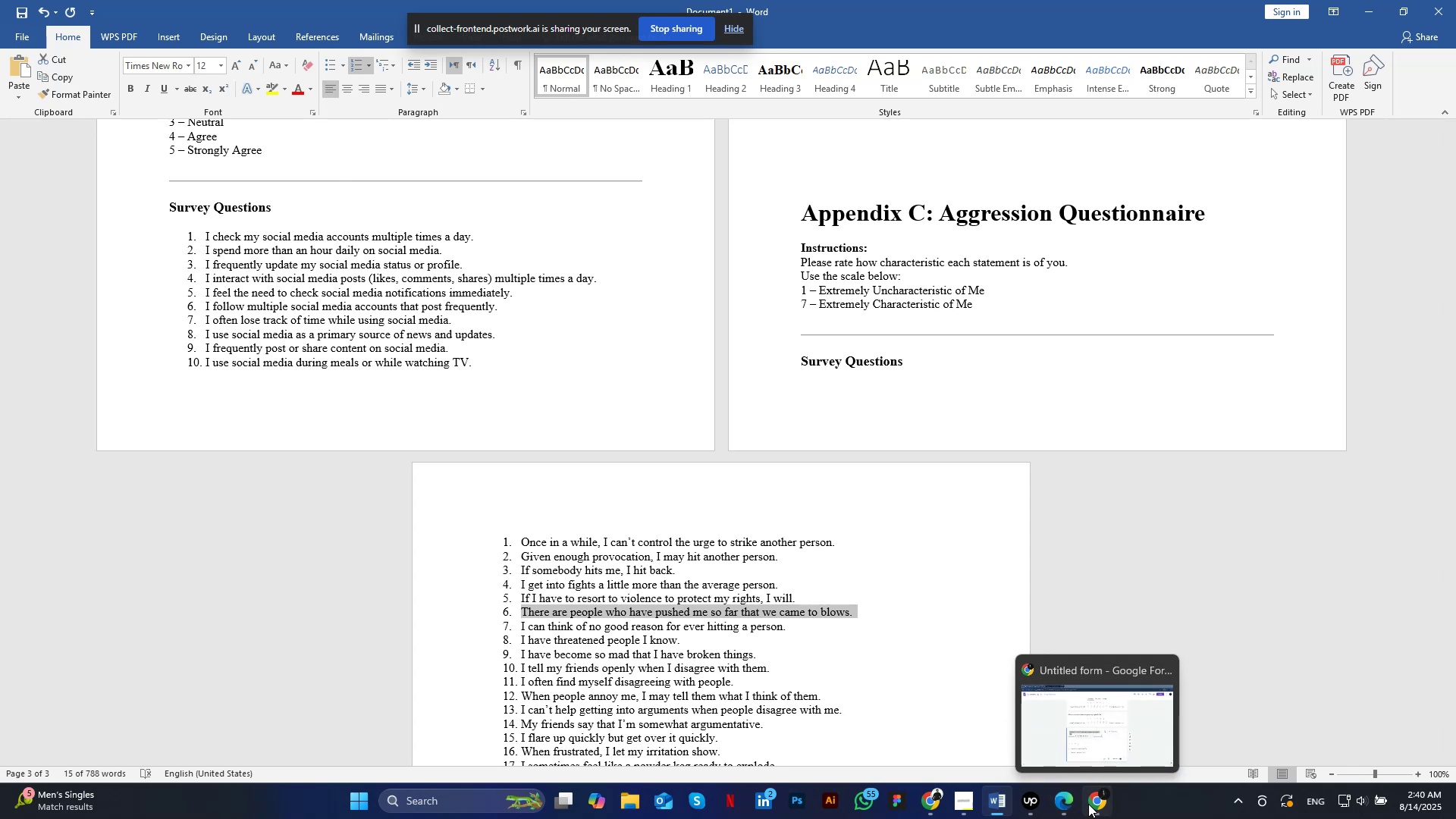 
left_click([1088, 804])
 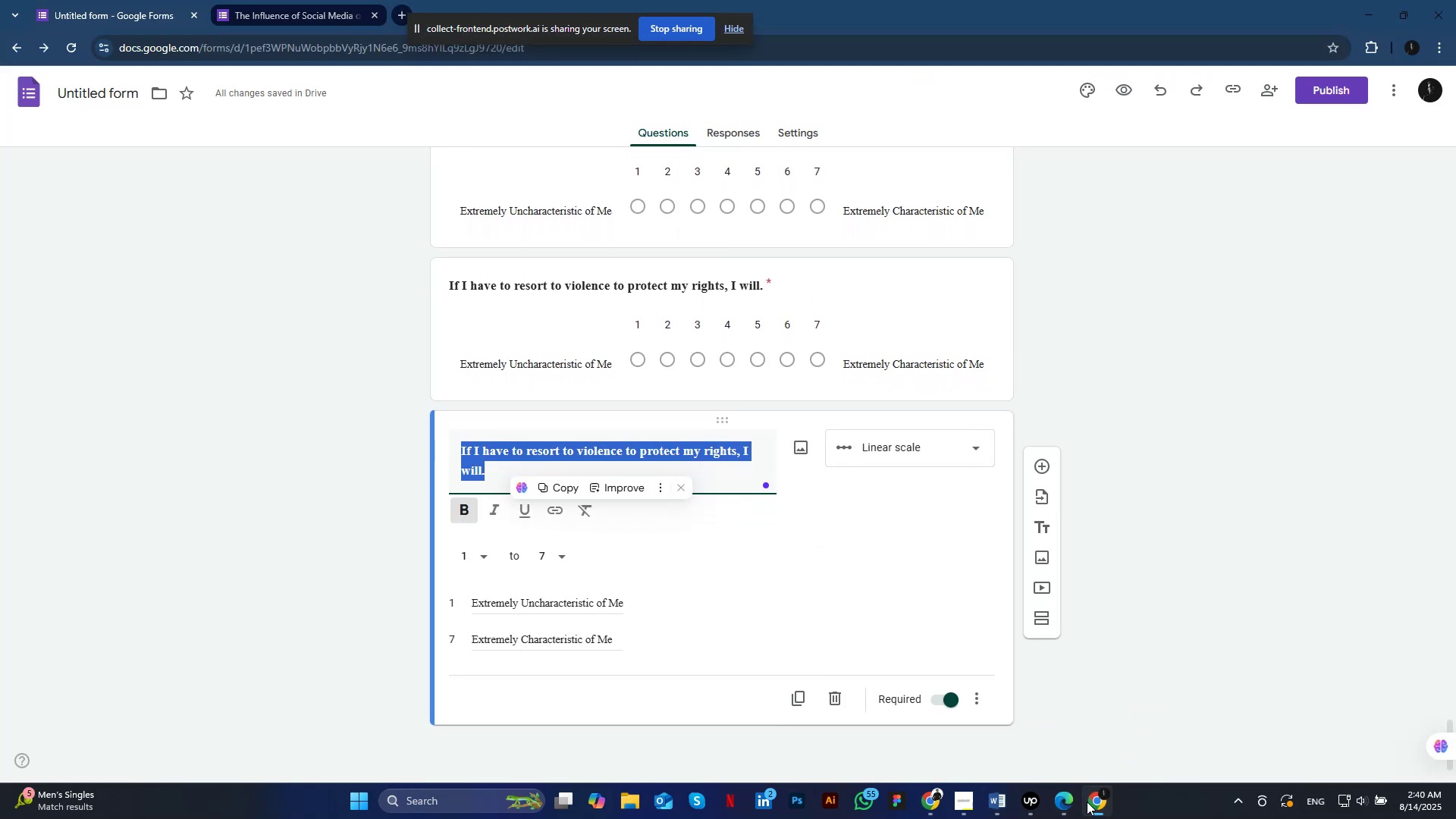 
key(Control+V)
 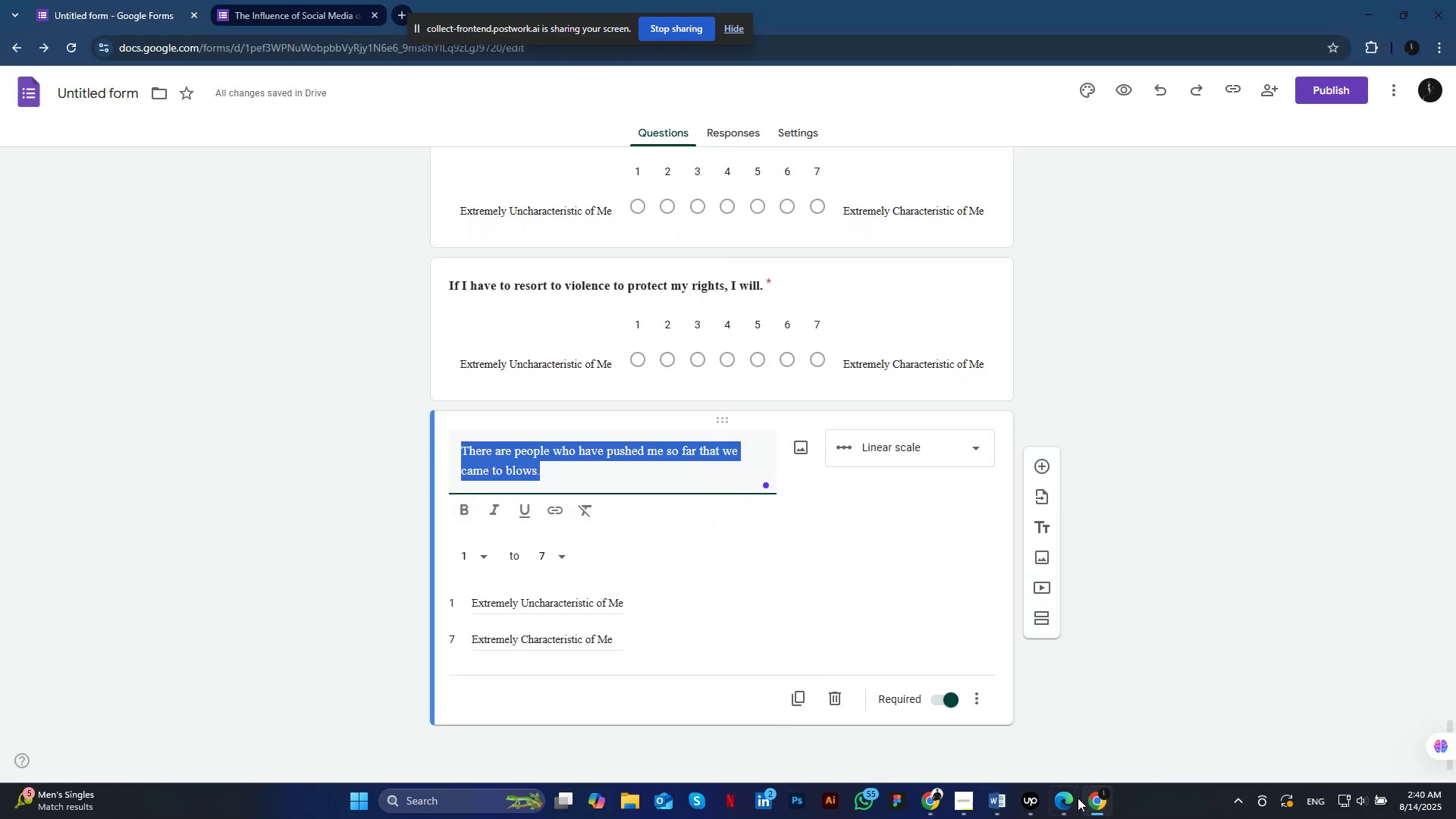 
key(Control+A)
 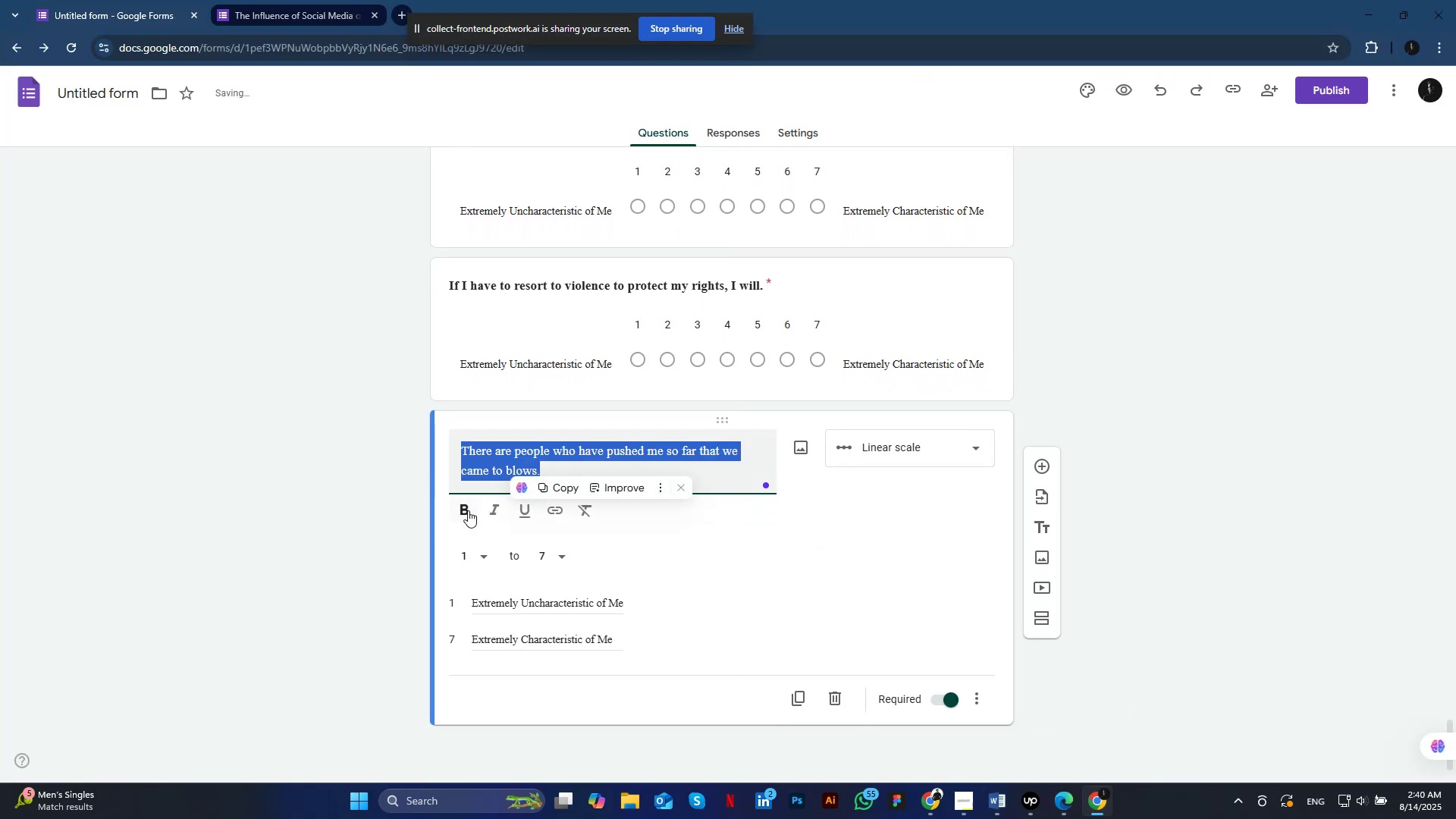 
left_click([468, 510])
 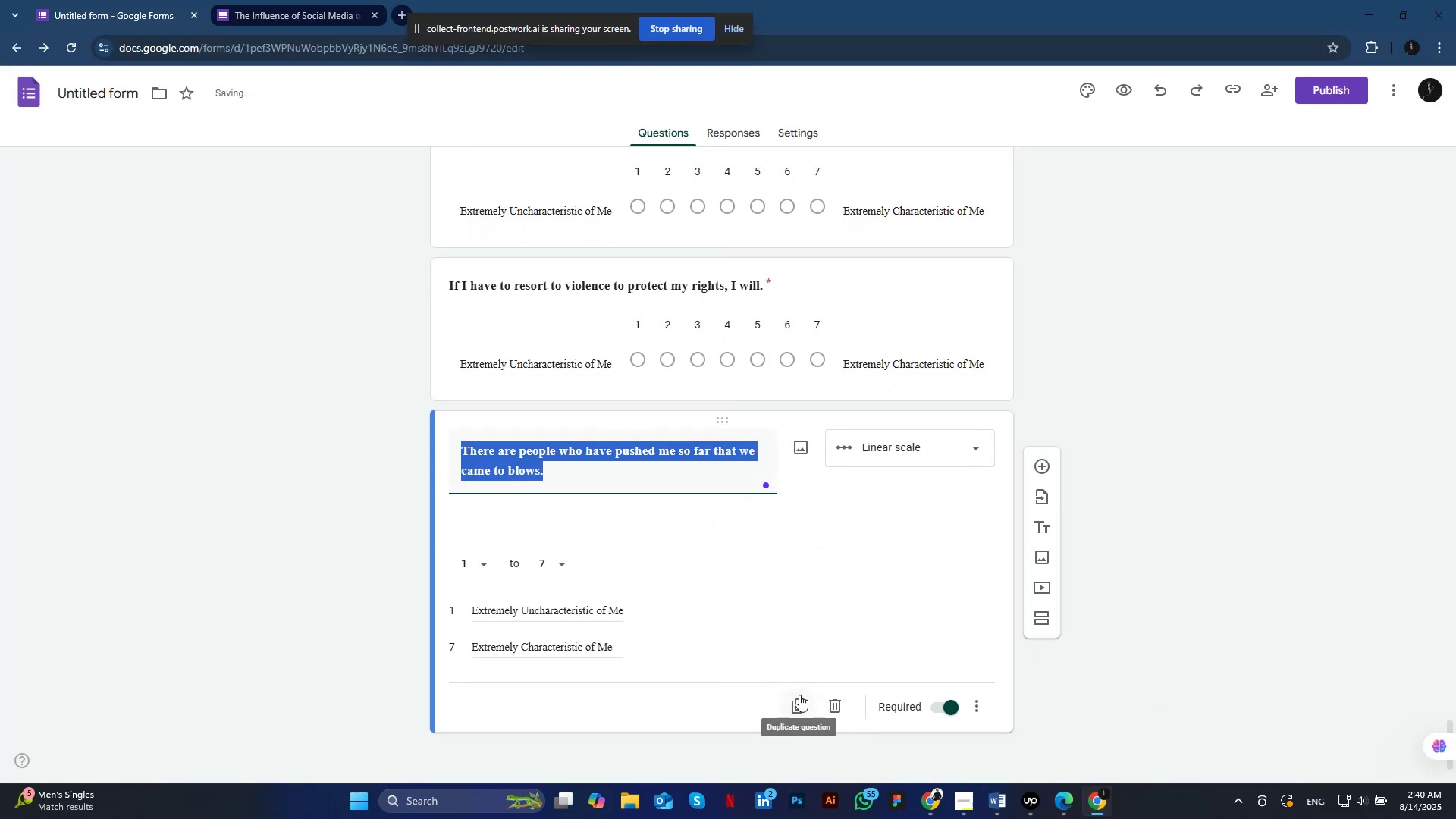 
left_click([799, 695])
 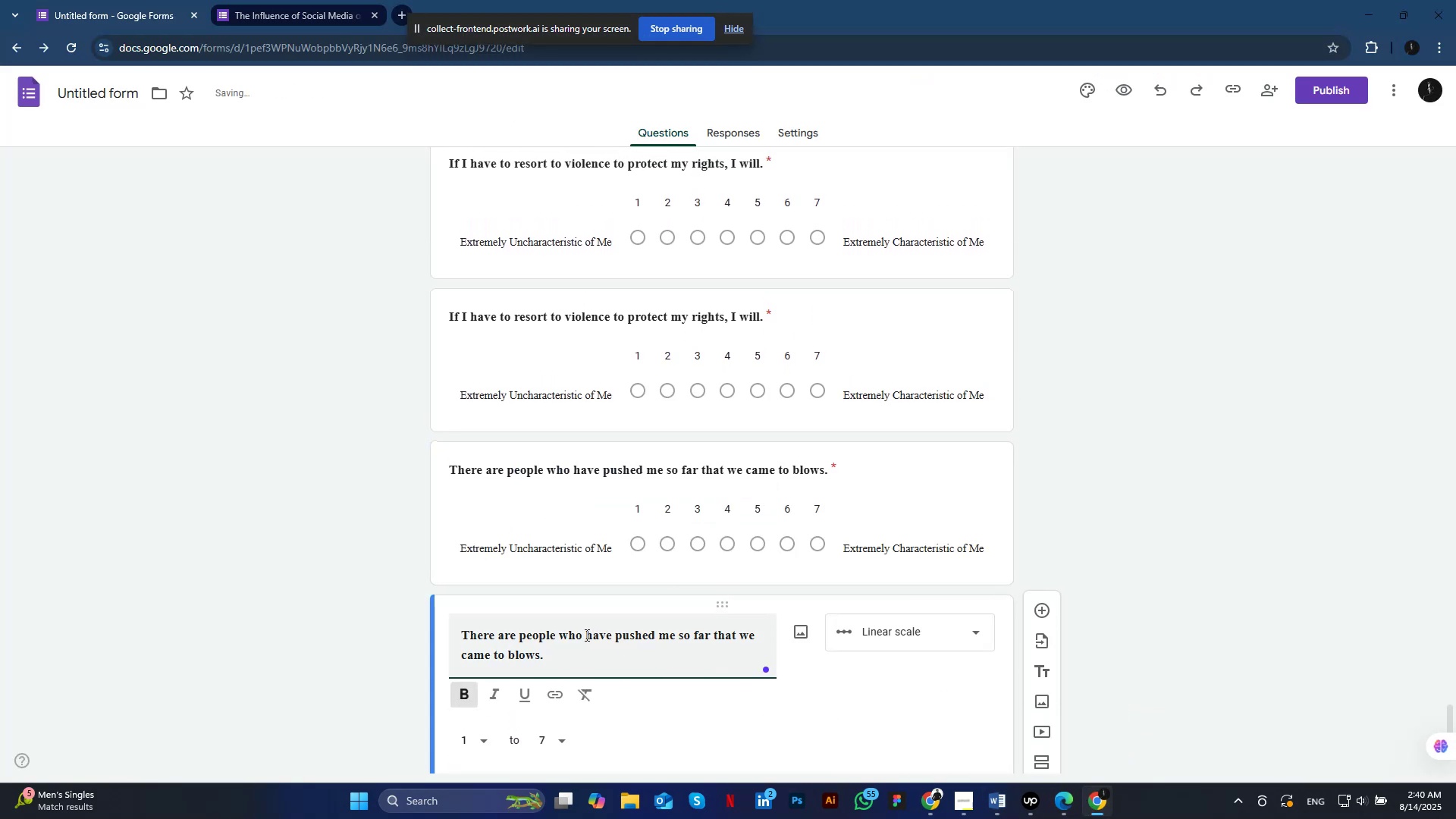 
key(Control+A)
 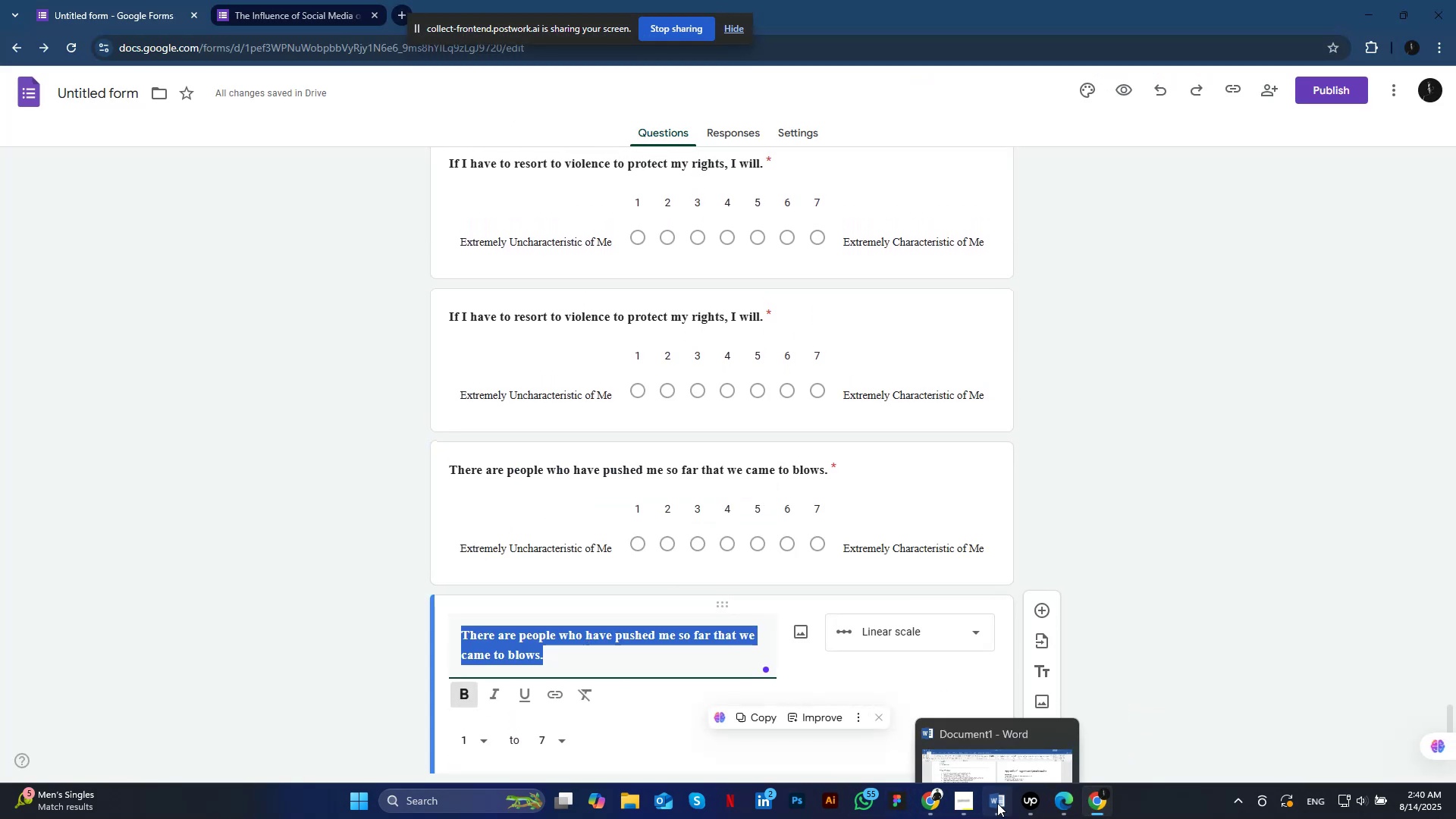 
left_click([997, 803])
 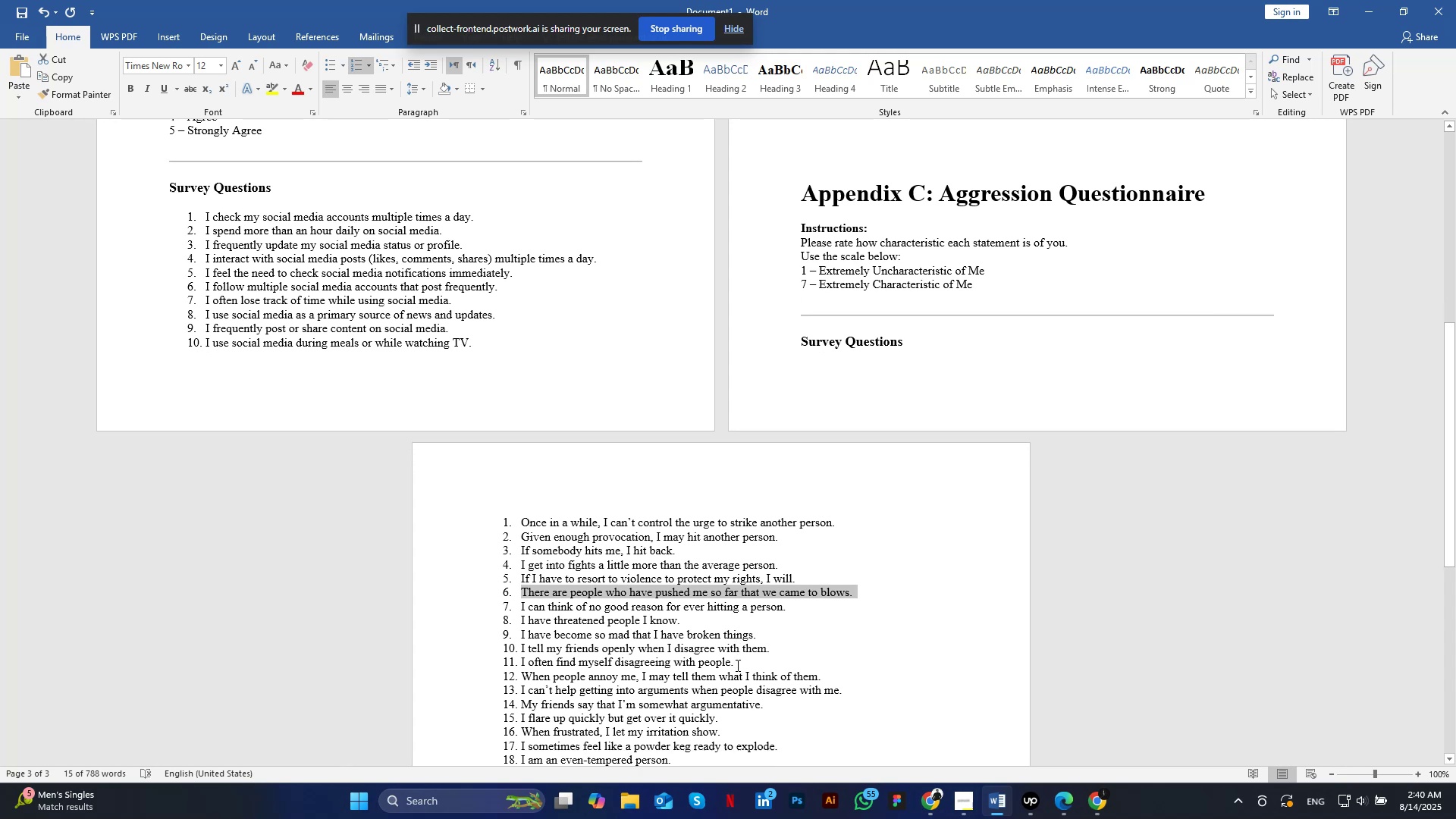 
scroll: coordinate [736, 665], scroll_direction: down, amount: 5.0
 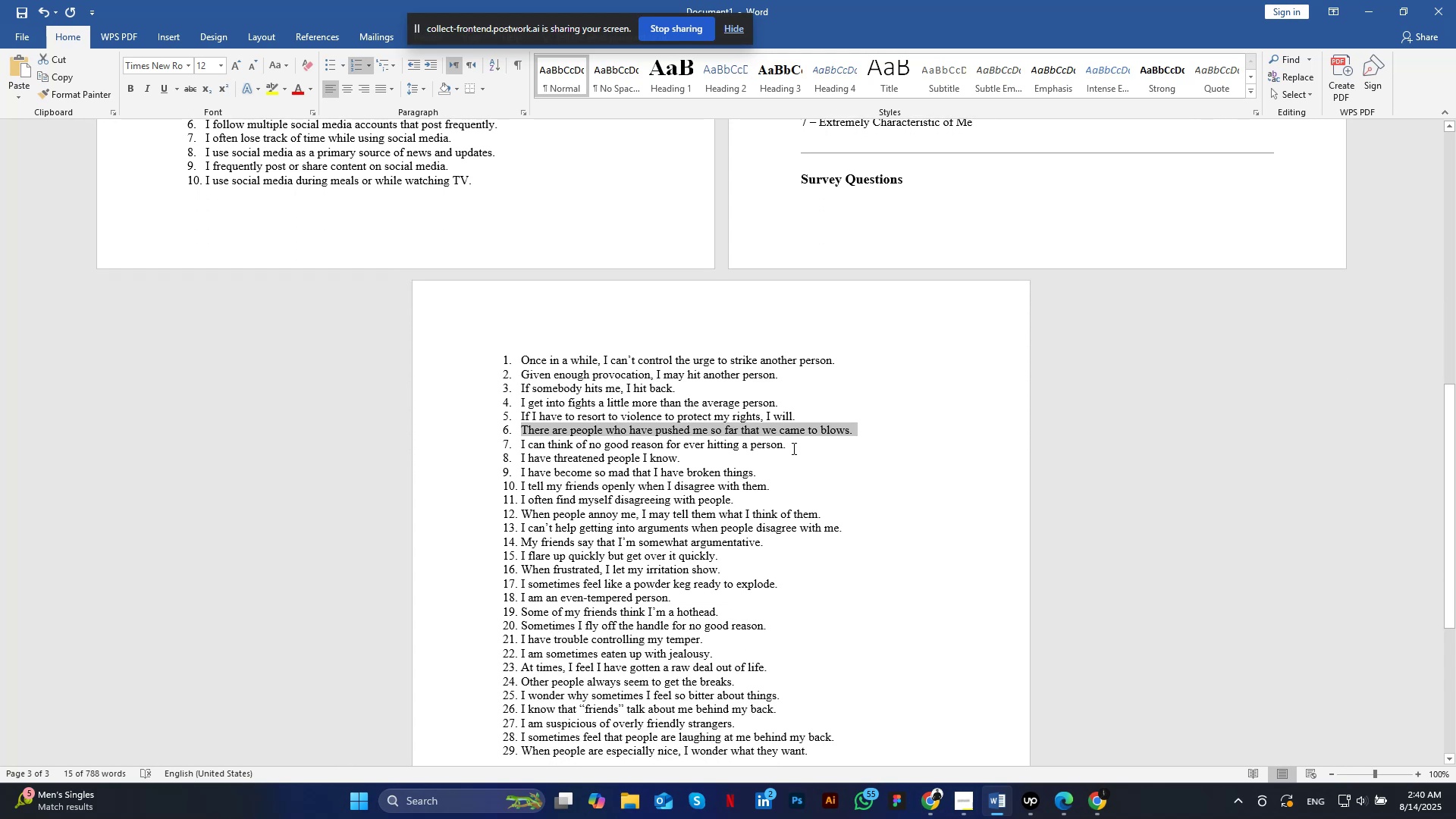 
left_click_drag(start_coordinate=[792, 448], to_coordinate=[516, 444])
 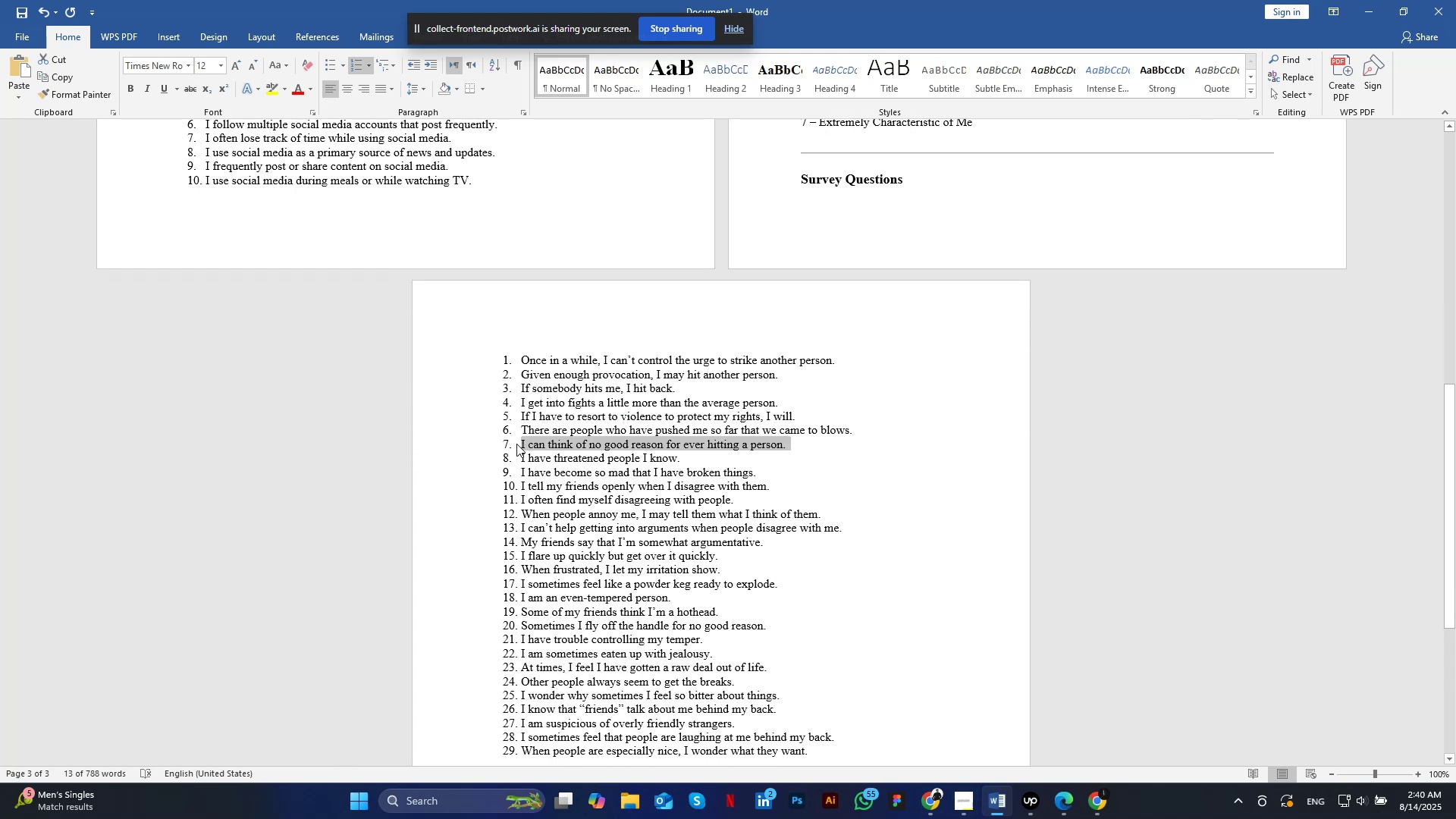 
key(Control+C)
 